 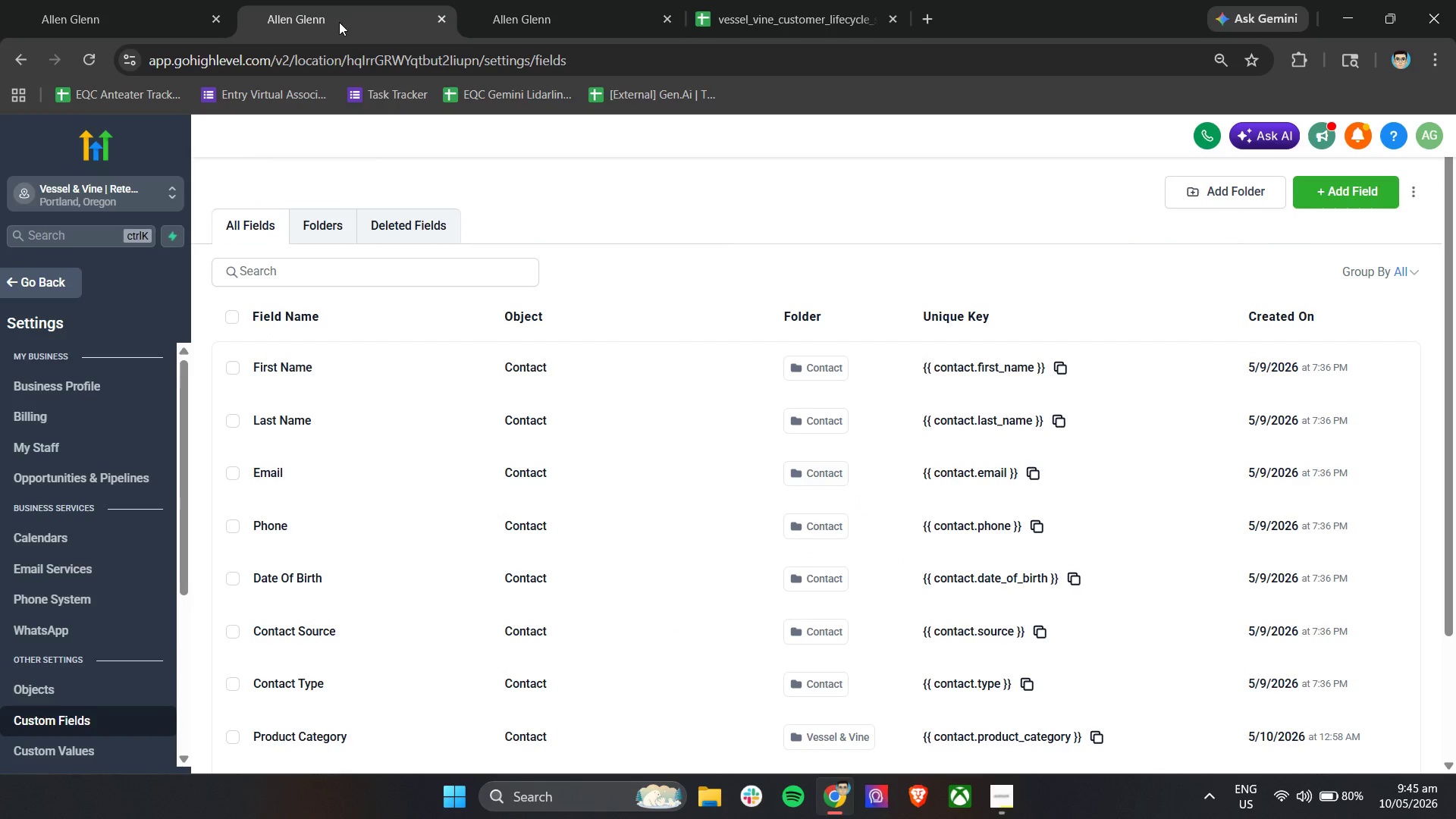 
left_click([321, 235])
 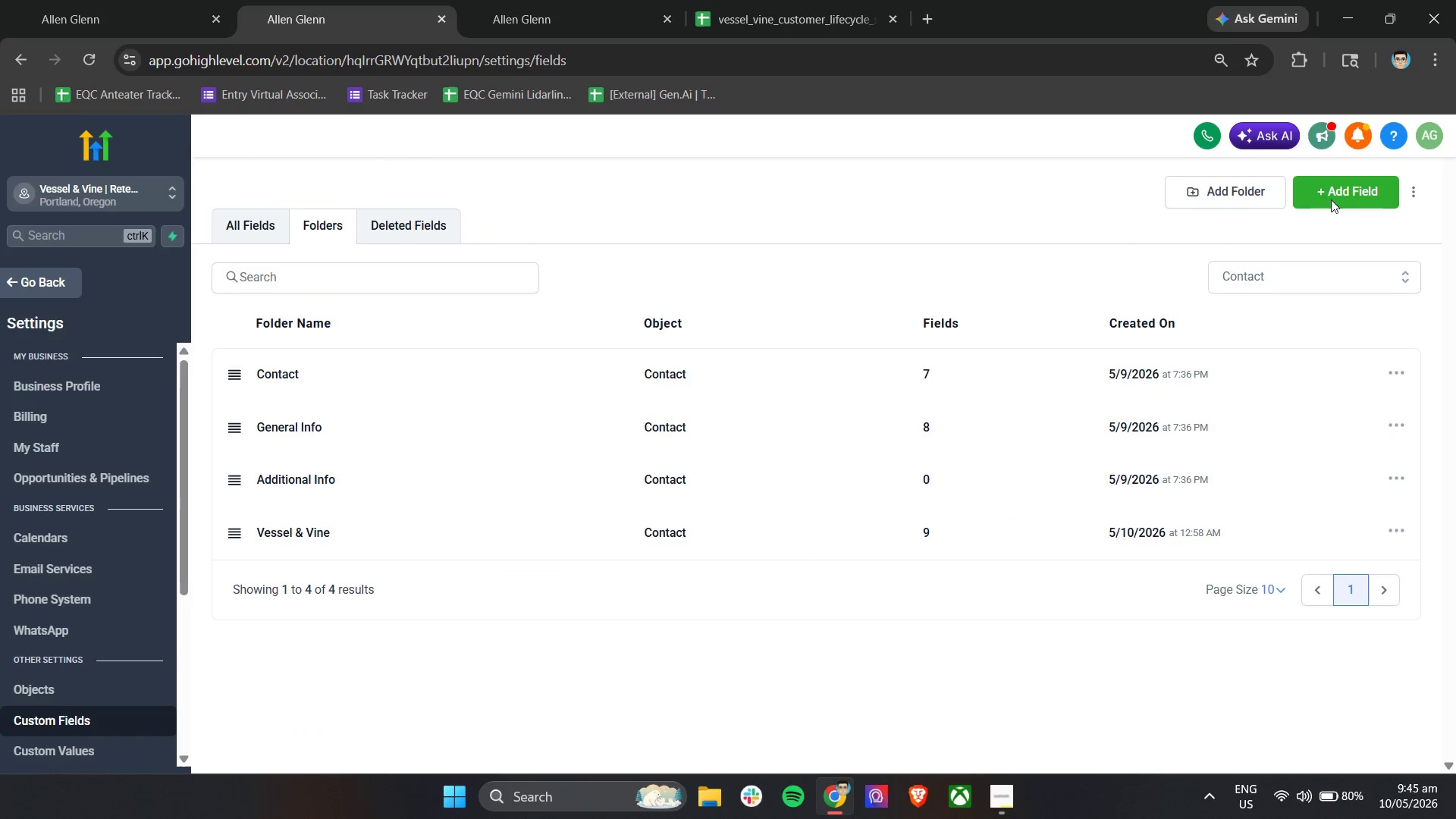 
left_click([1337, 196])
 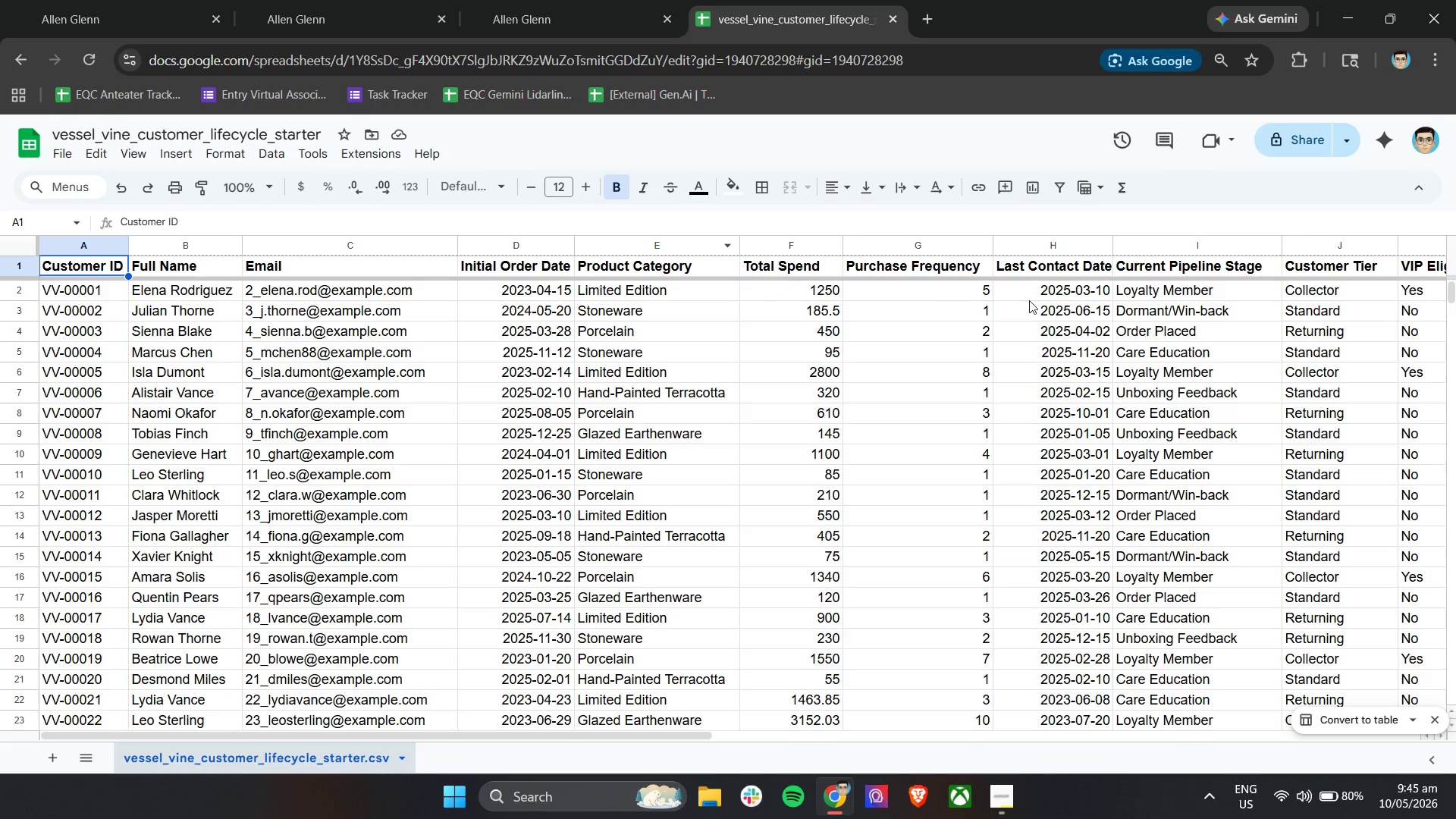 
left_click([1163, 270])
 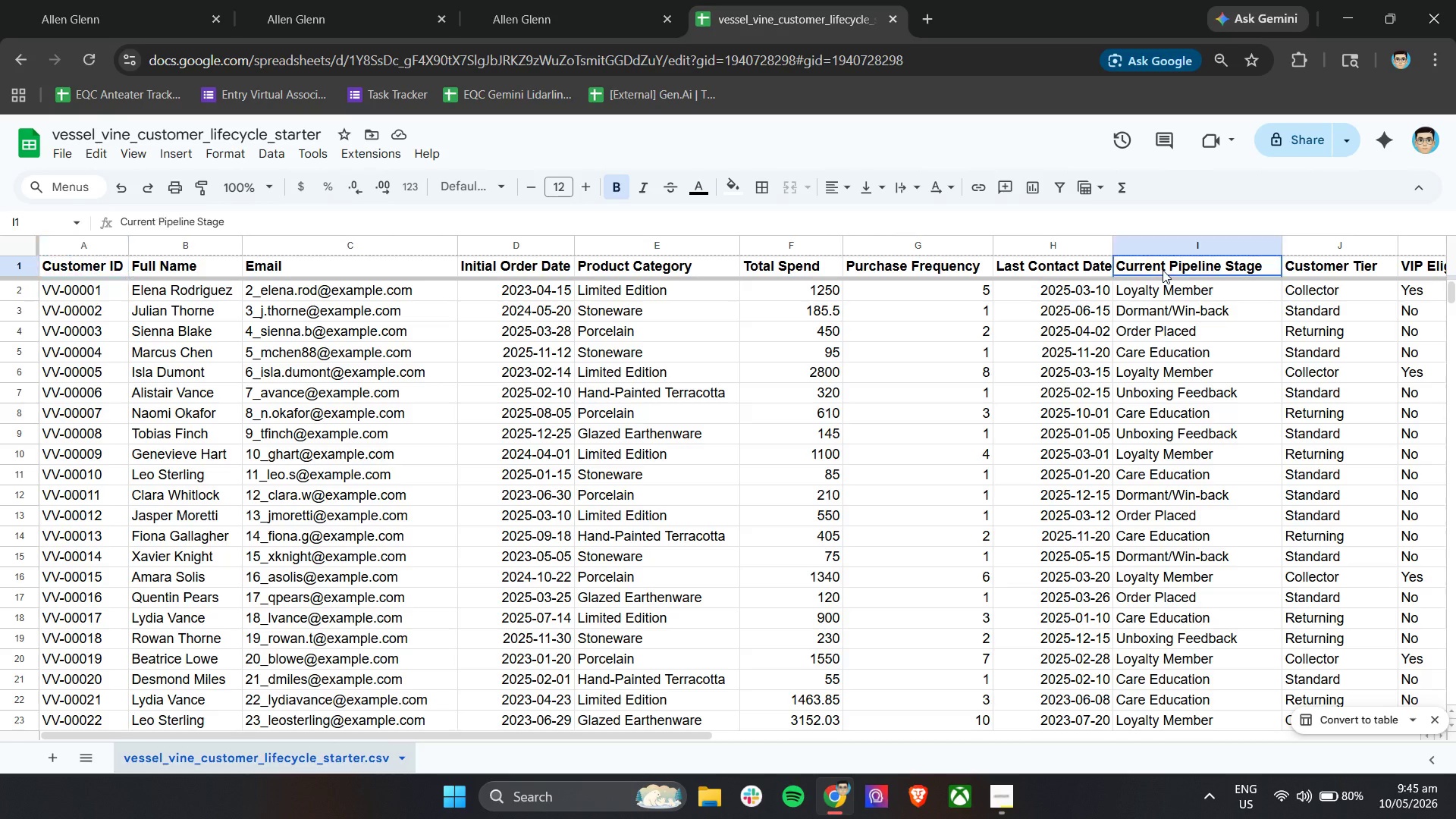 
key(Control+C)
 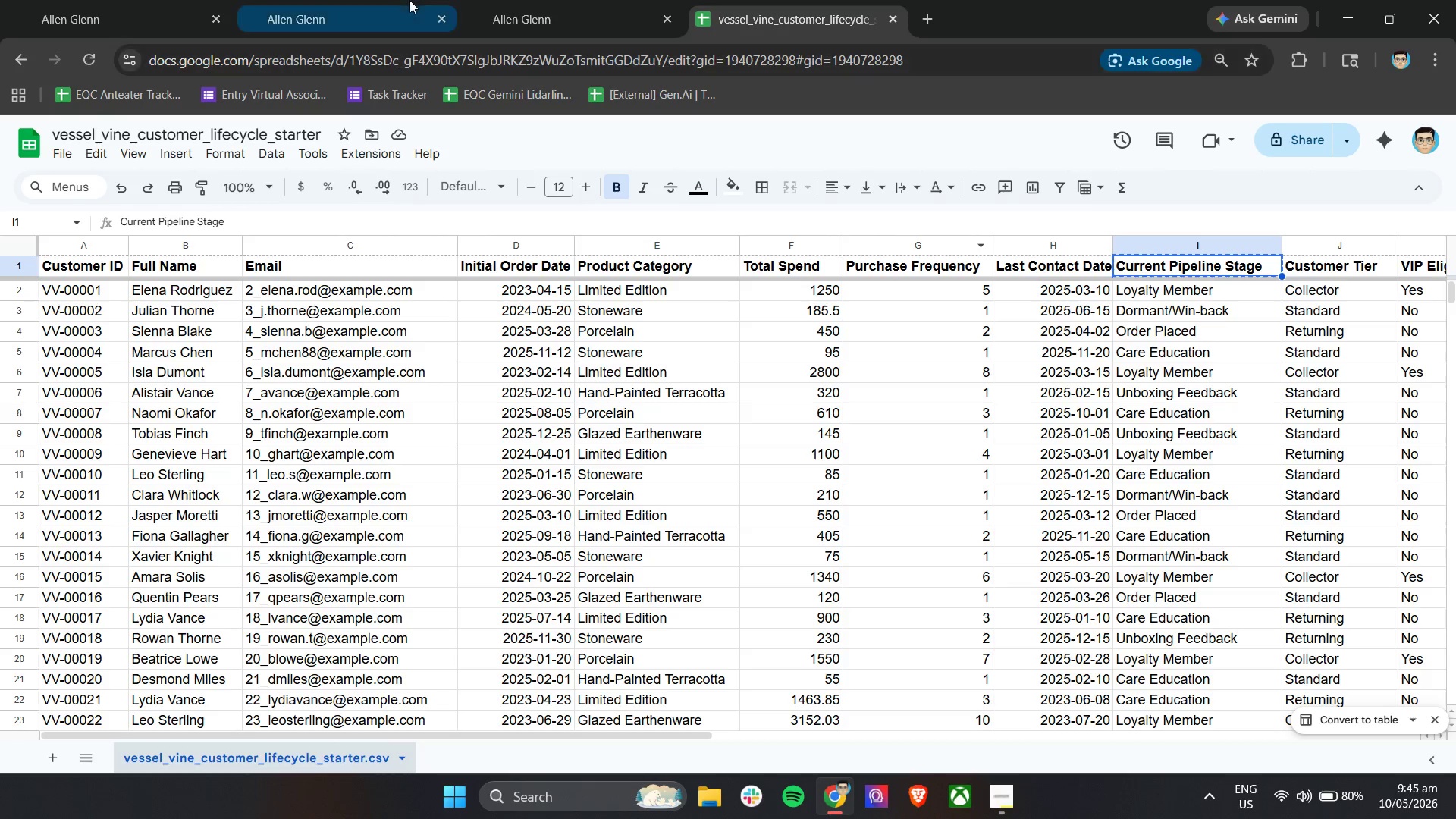 
left_click([347, 0])
 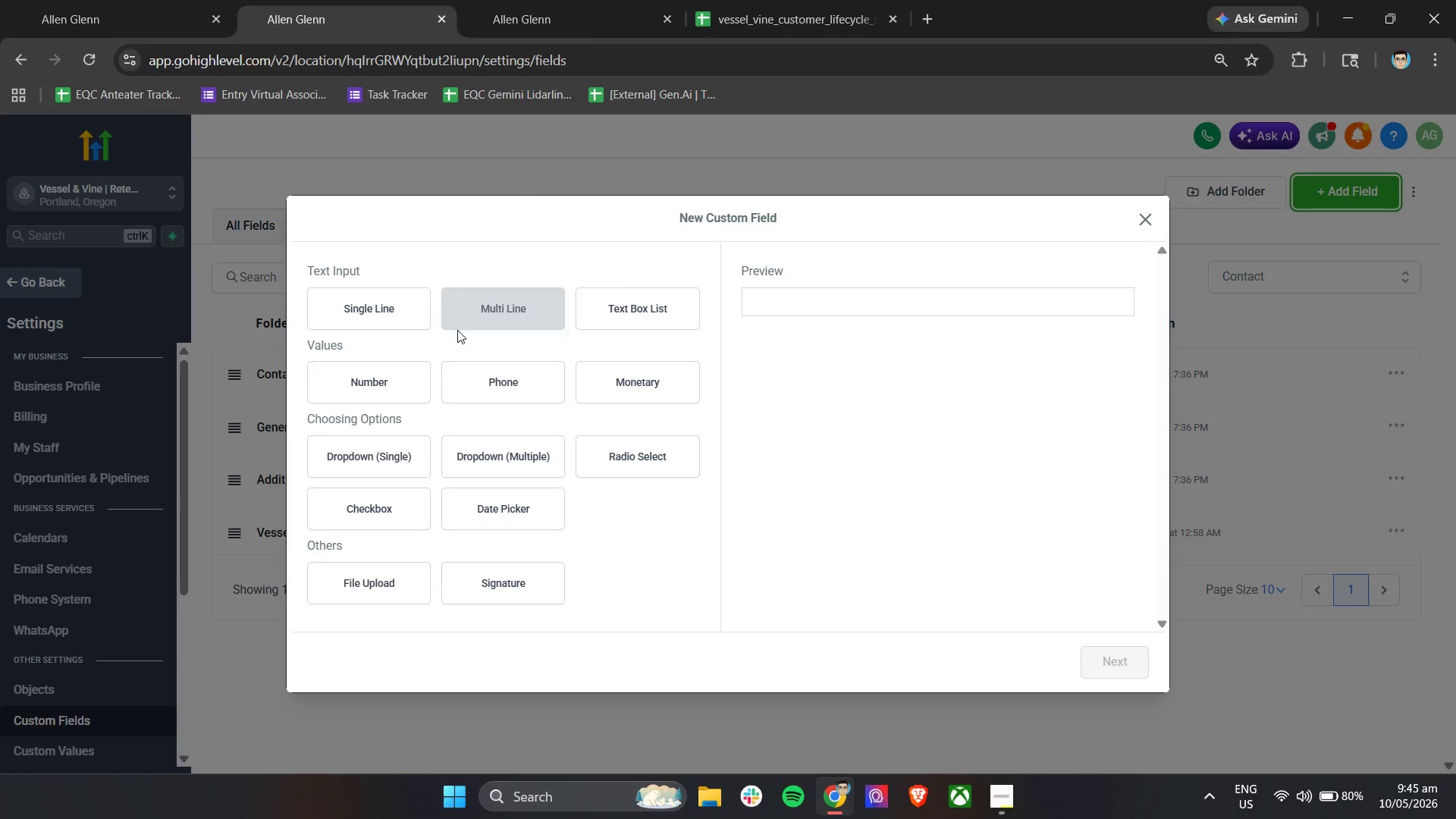 
left_click([368, 312])
 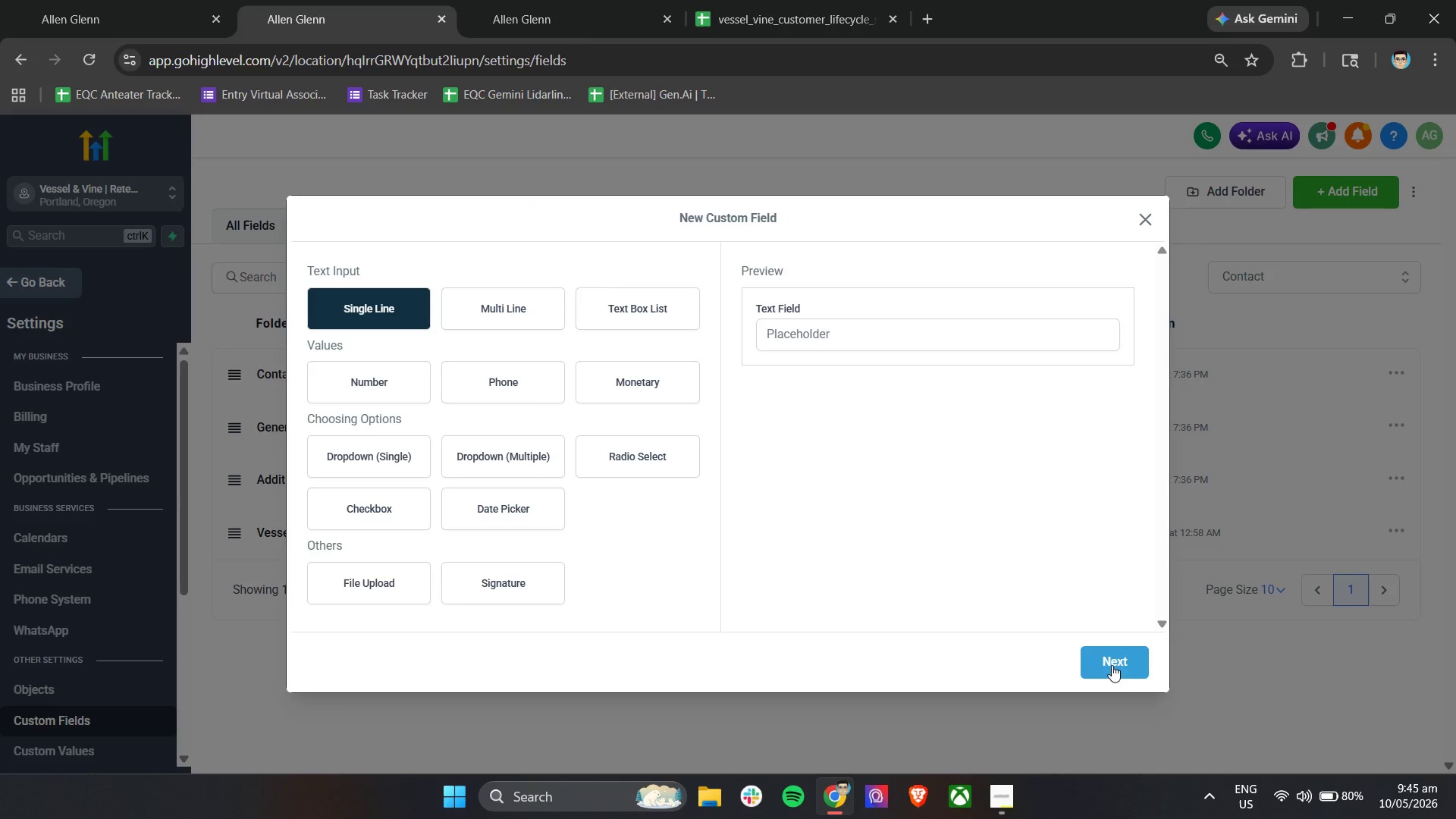 
left_click([1122, 668])
 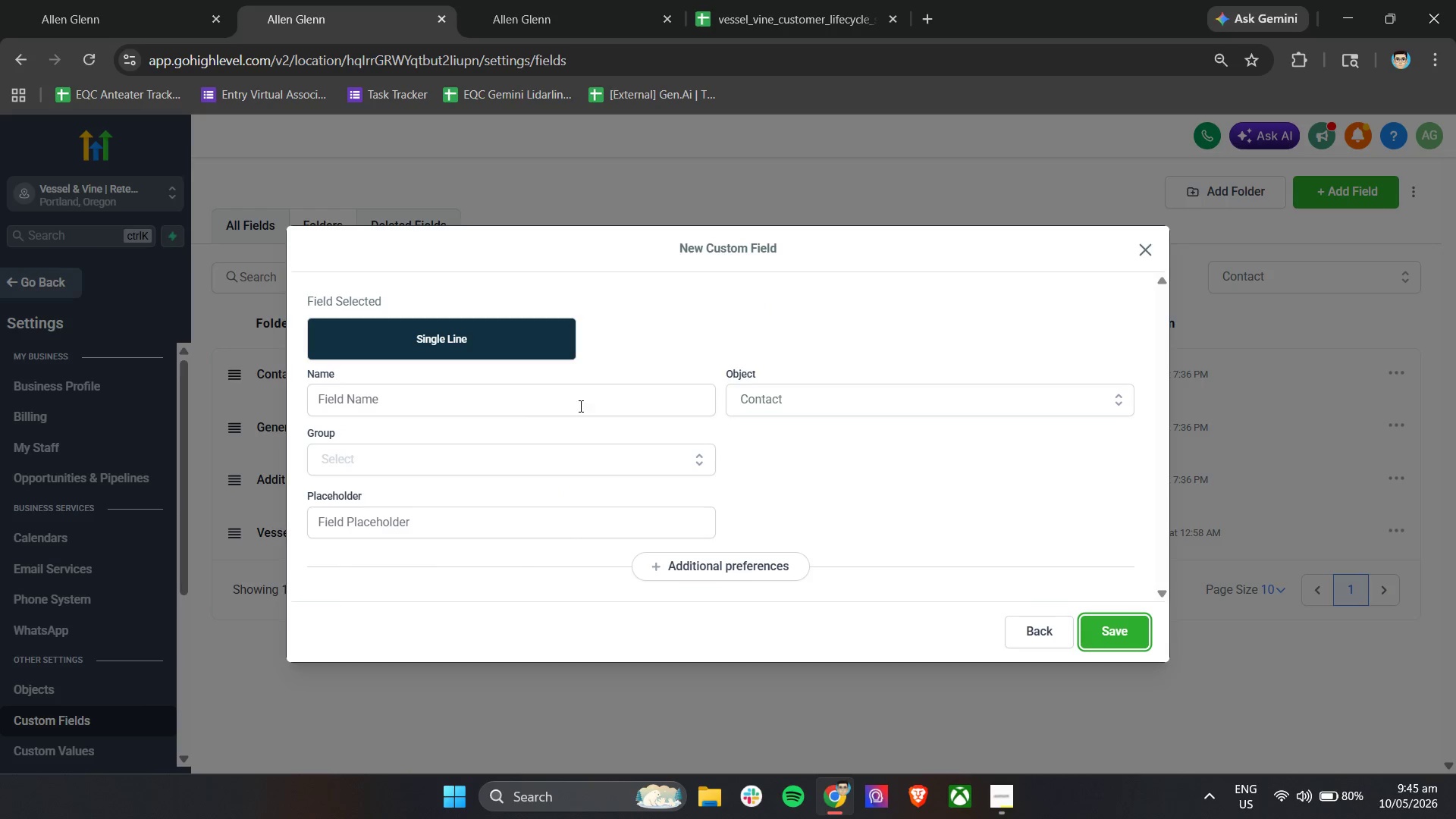 
double_click([548, 401])
 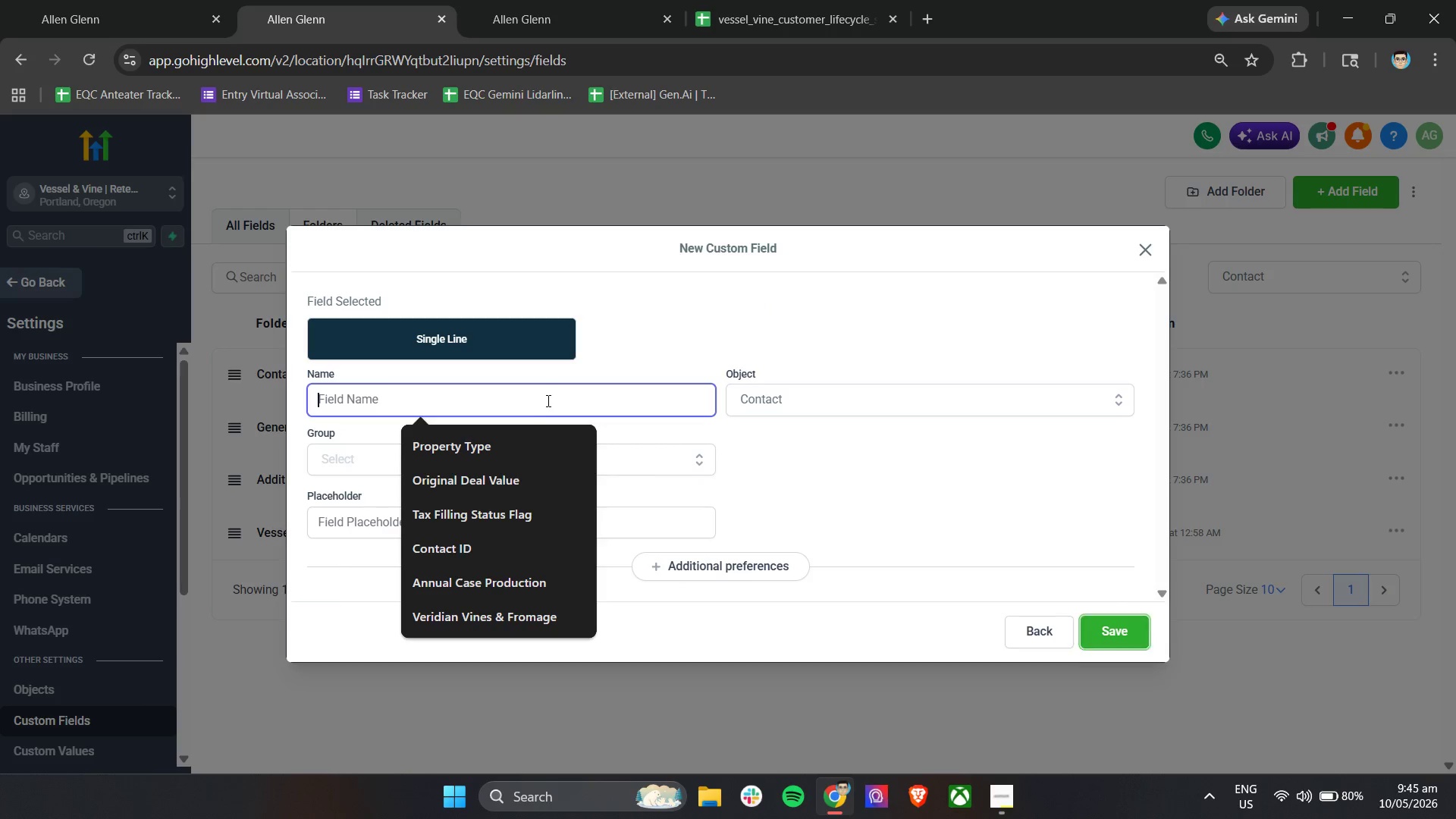 
key(Control+ControlLeft)
 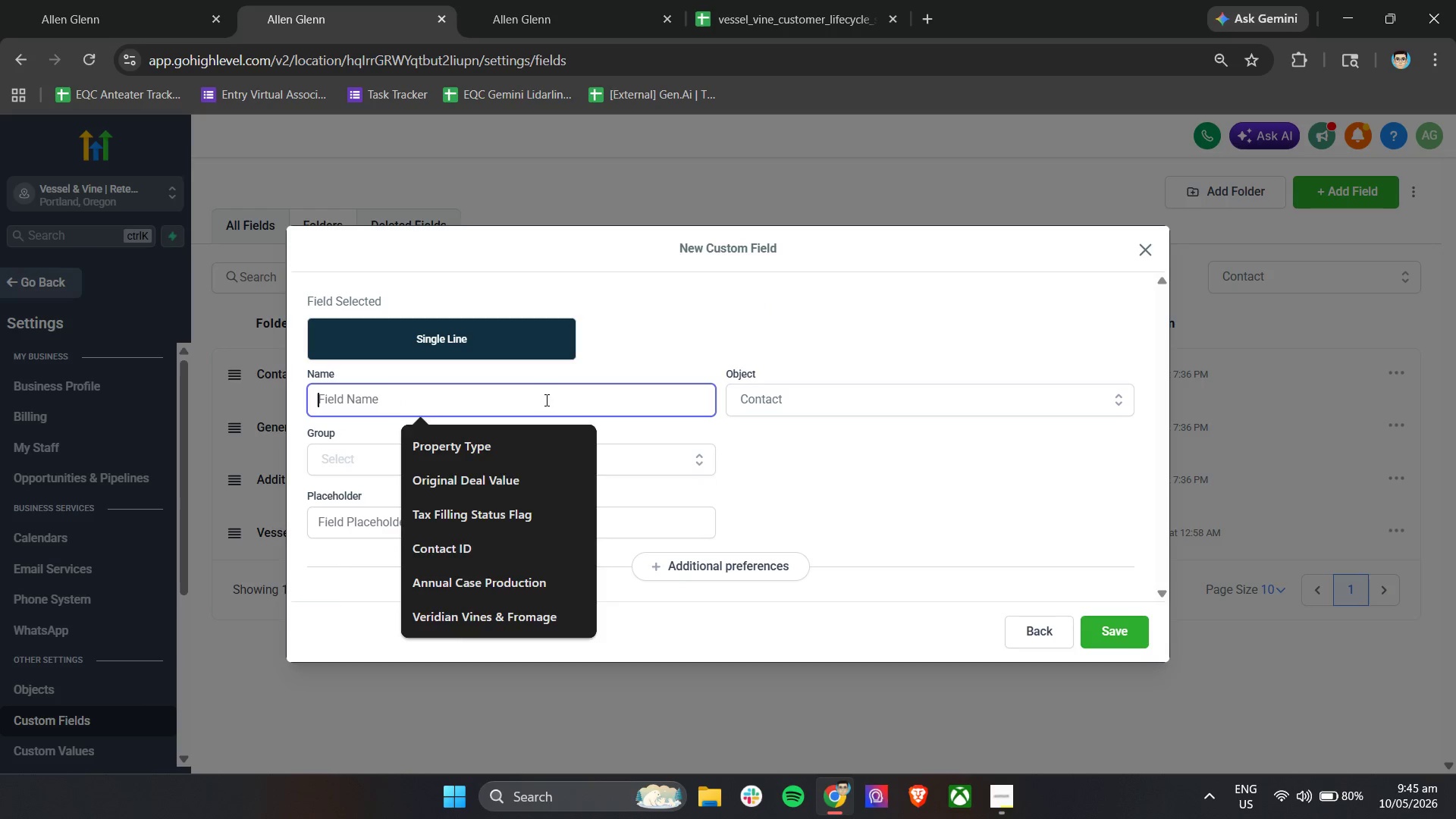 
key(Control+V)
 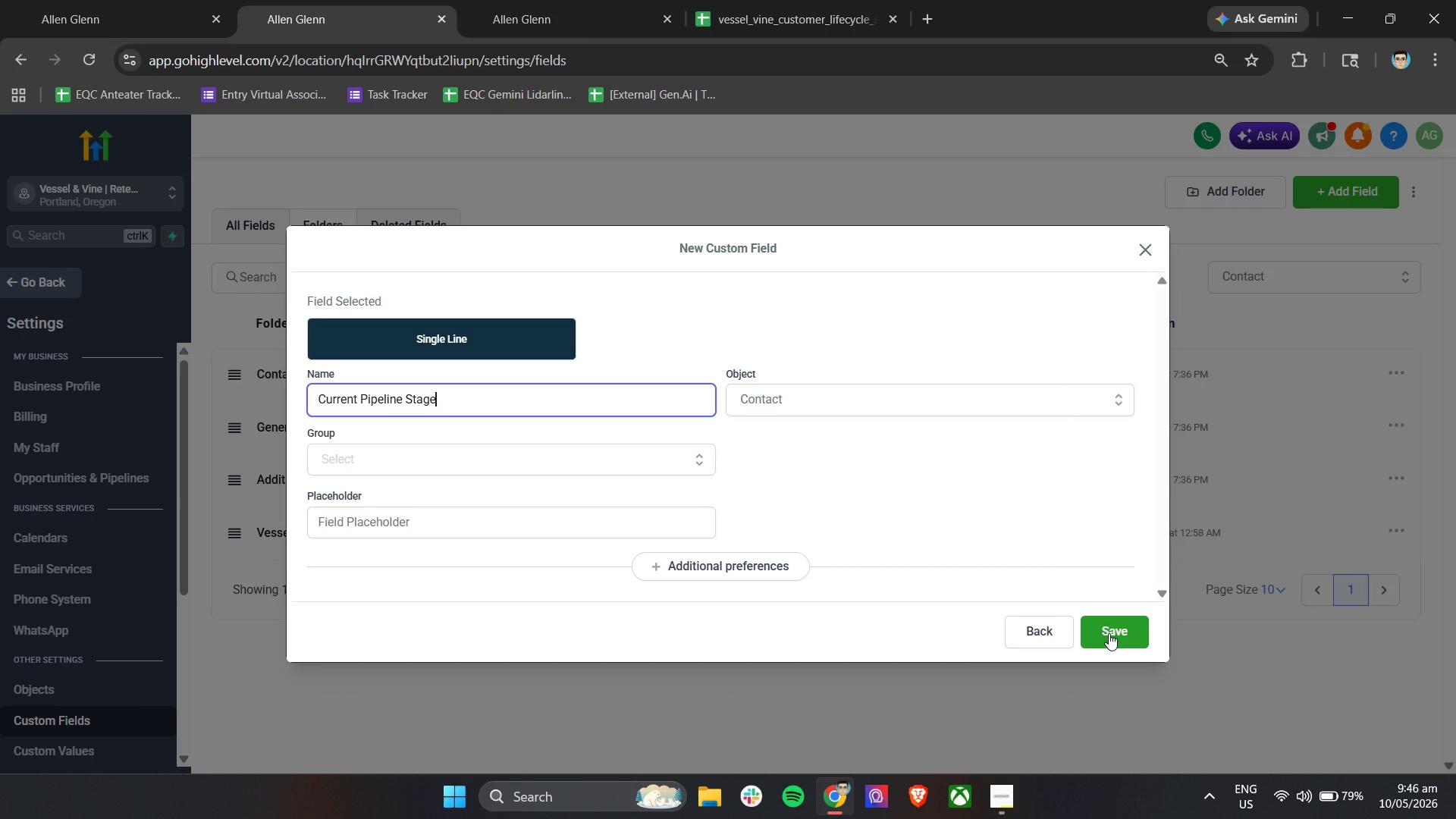 
wait(6.19)
 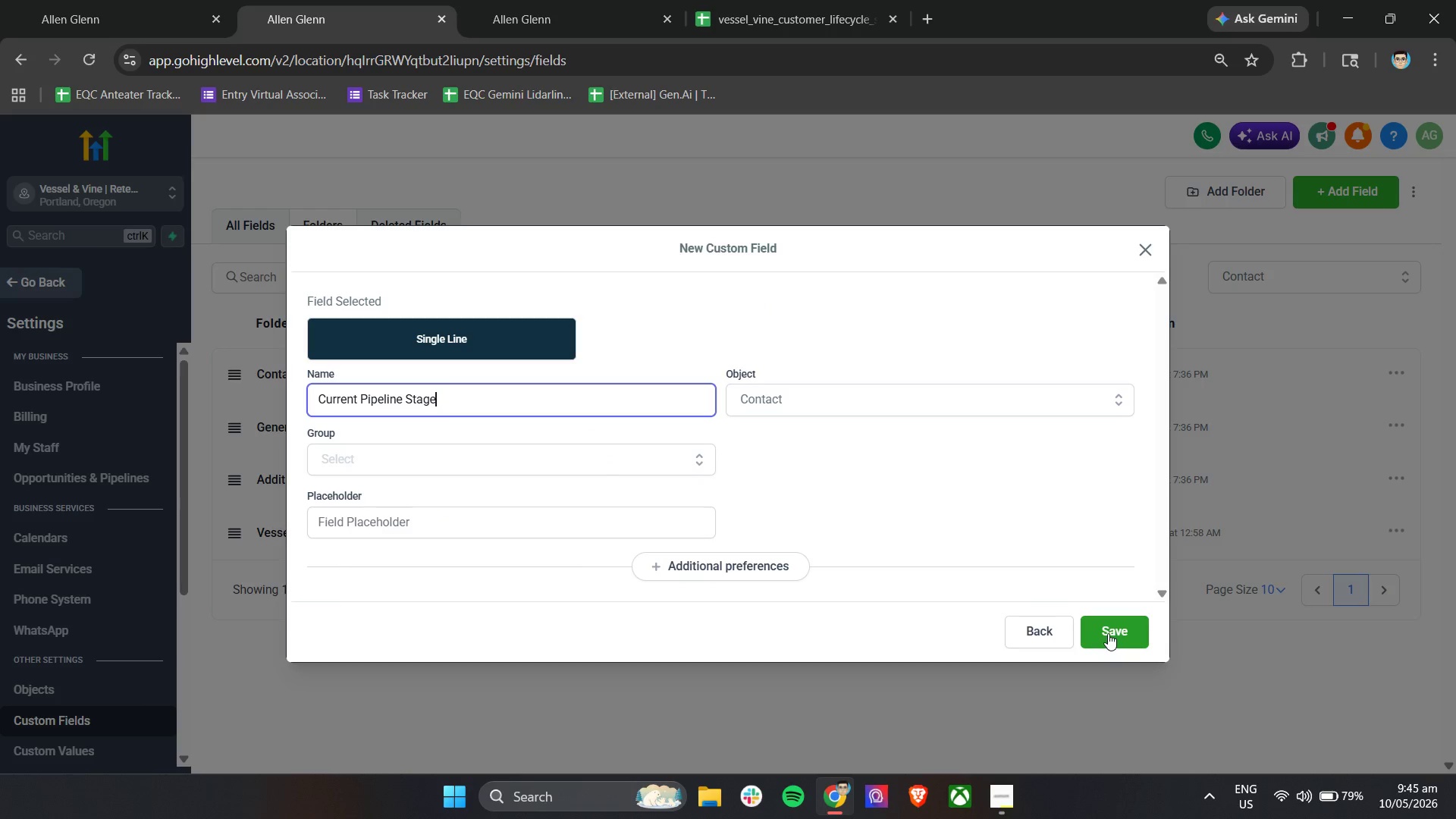 
left_click([1109, 633])
 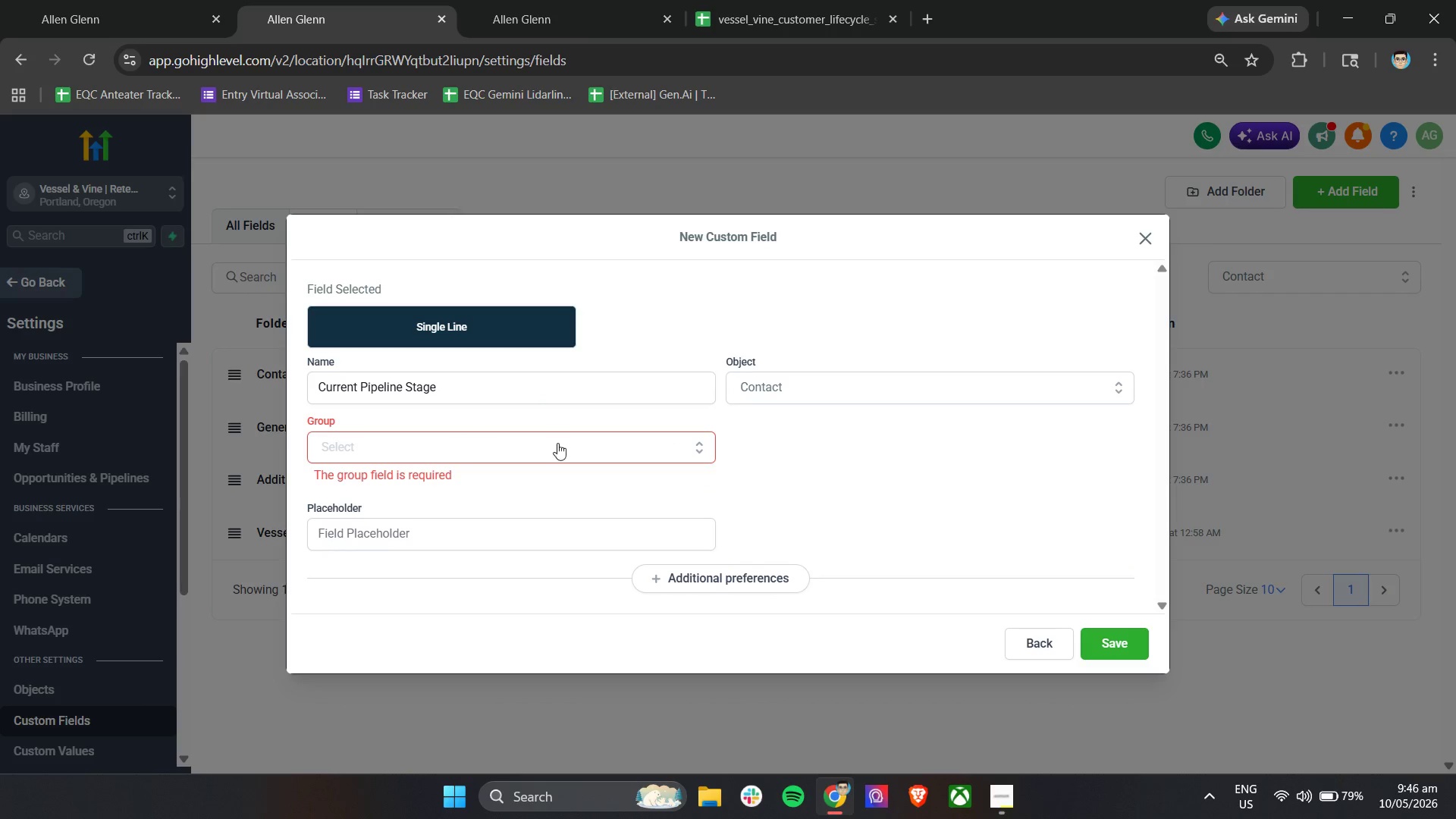 
left_click([562, 445])
 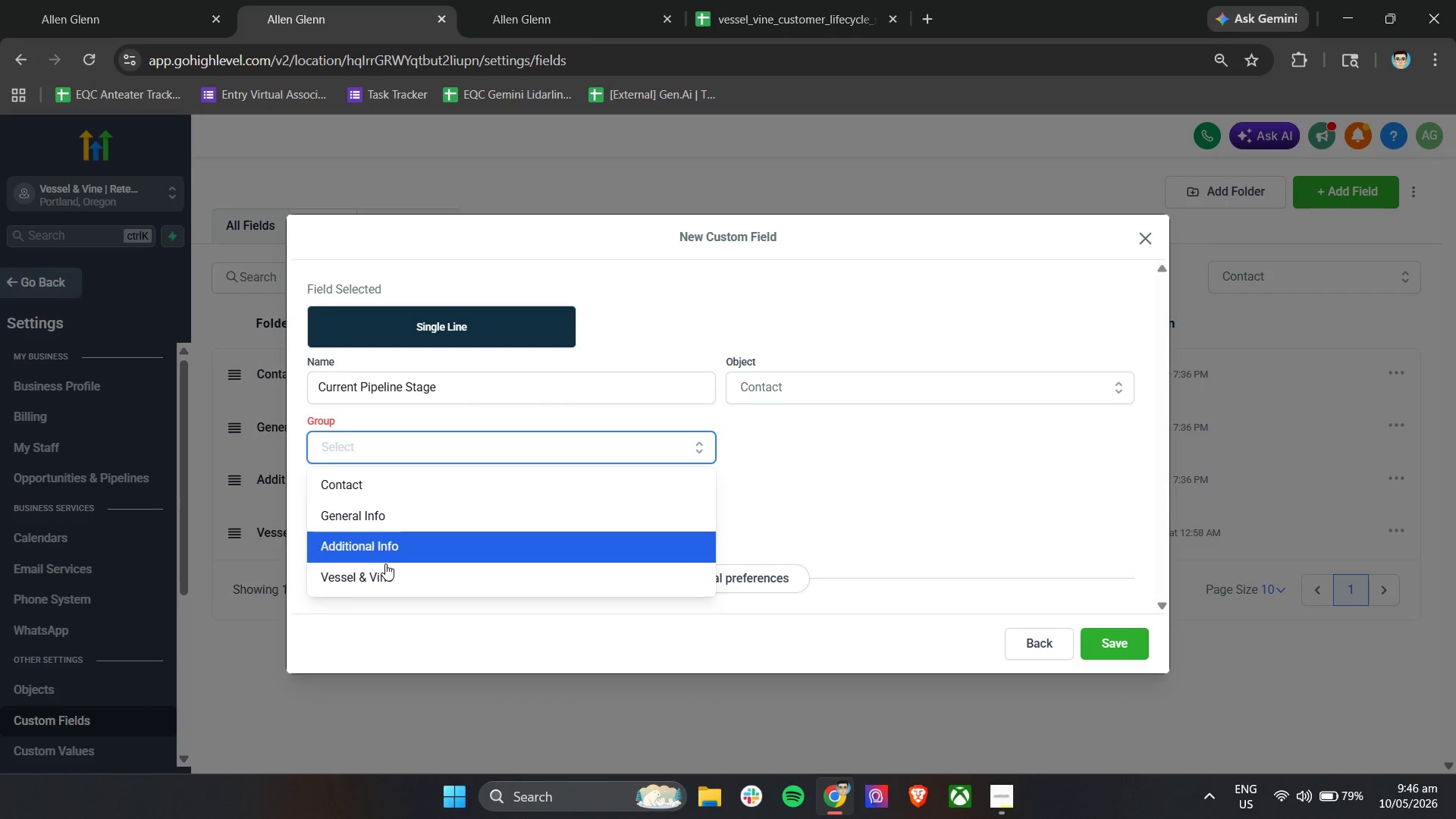 
left_click([381, 570])
 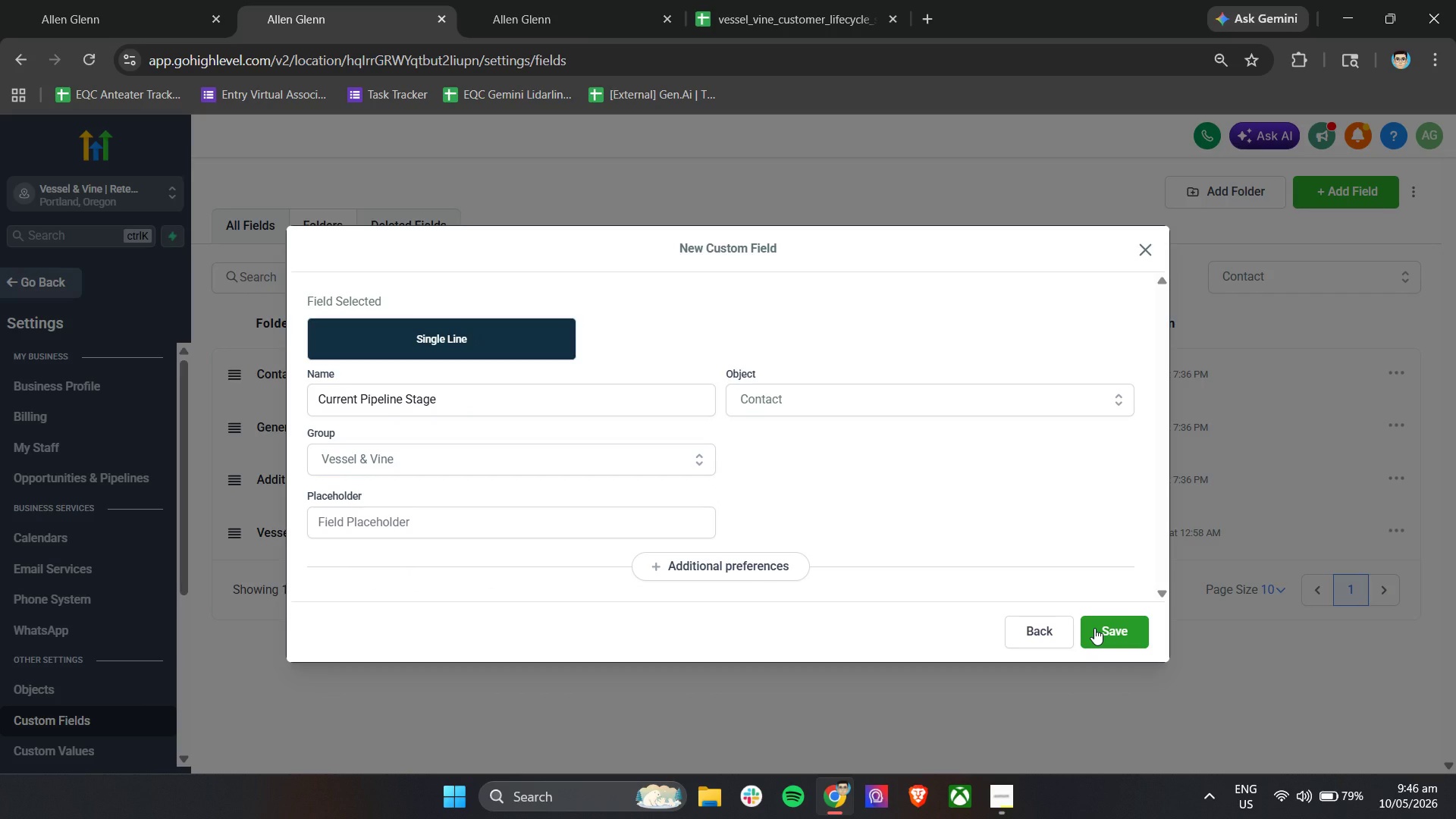 
left_click([1094, 628])
 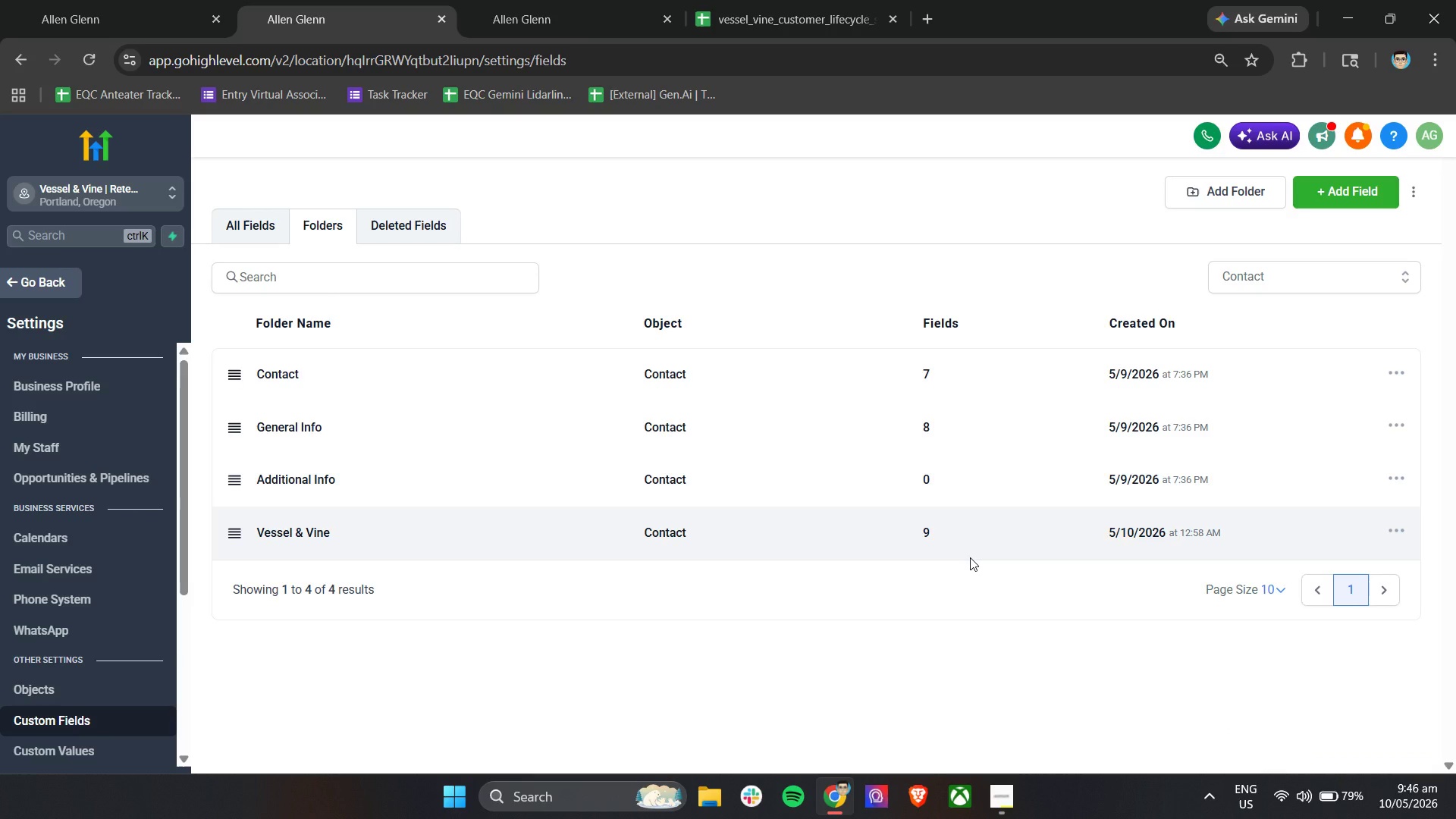 
wait(19.53)
 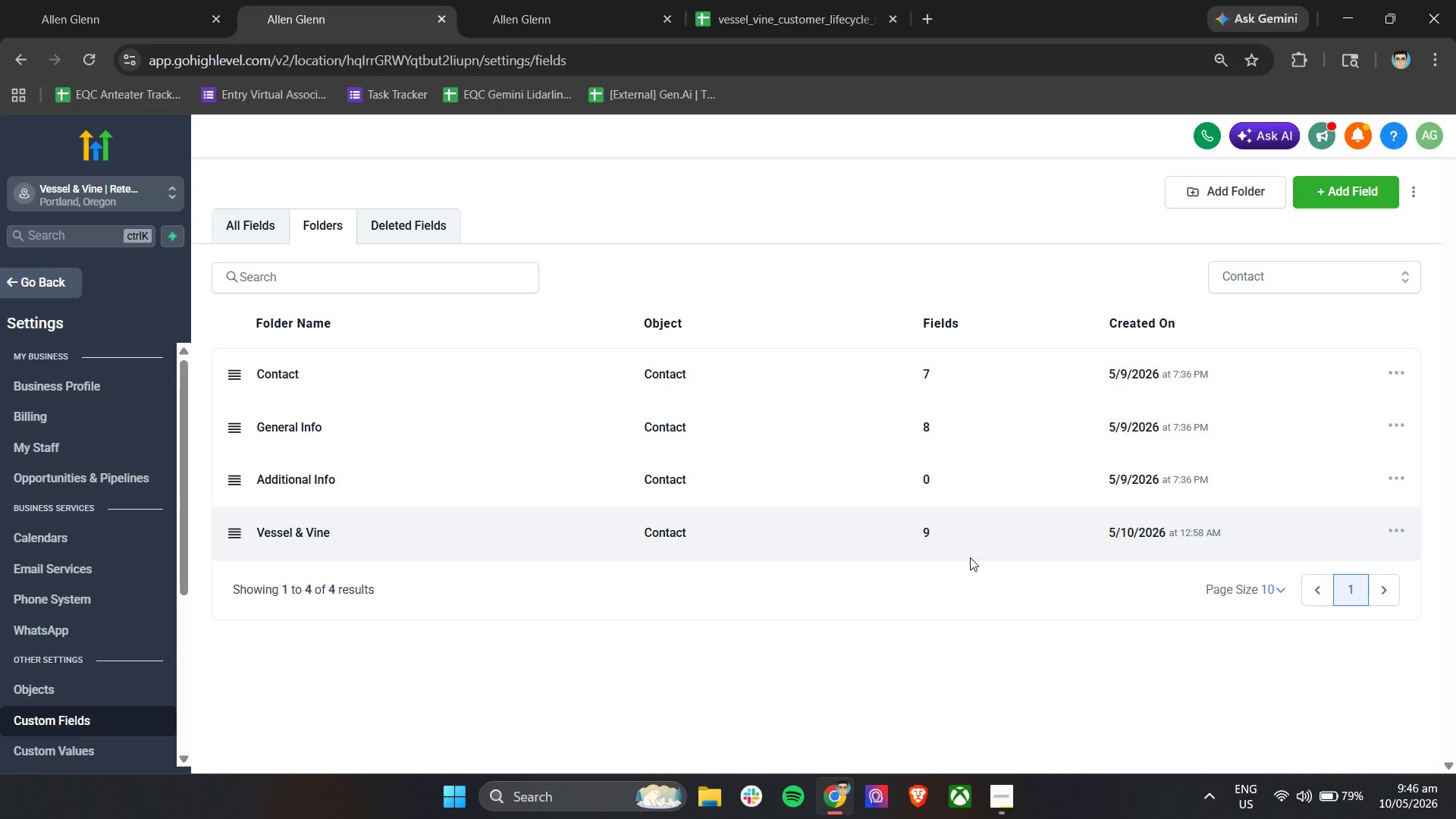 
left_click([104, 0])
 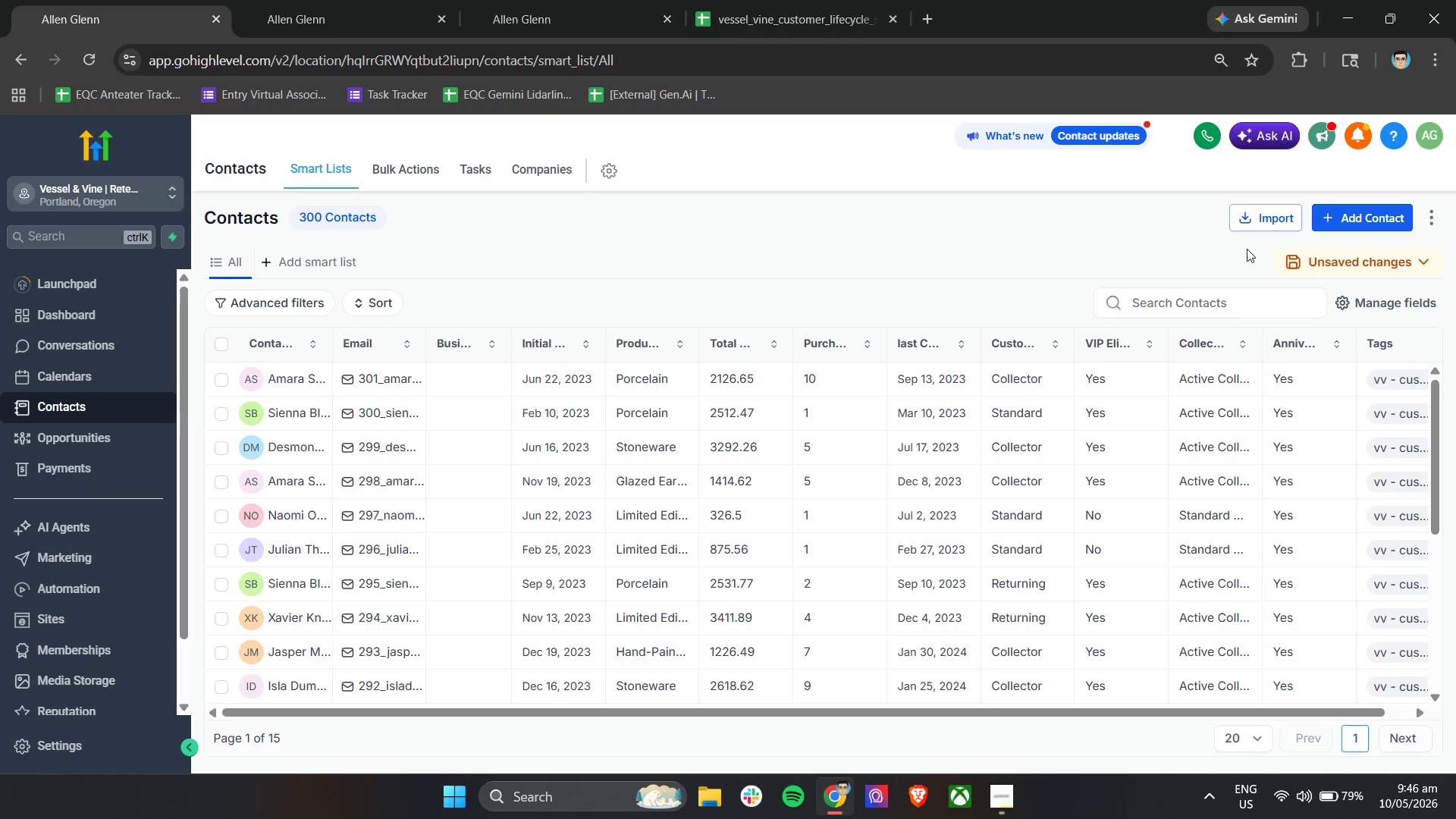 
left_click([1264, 223])
 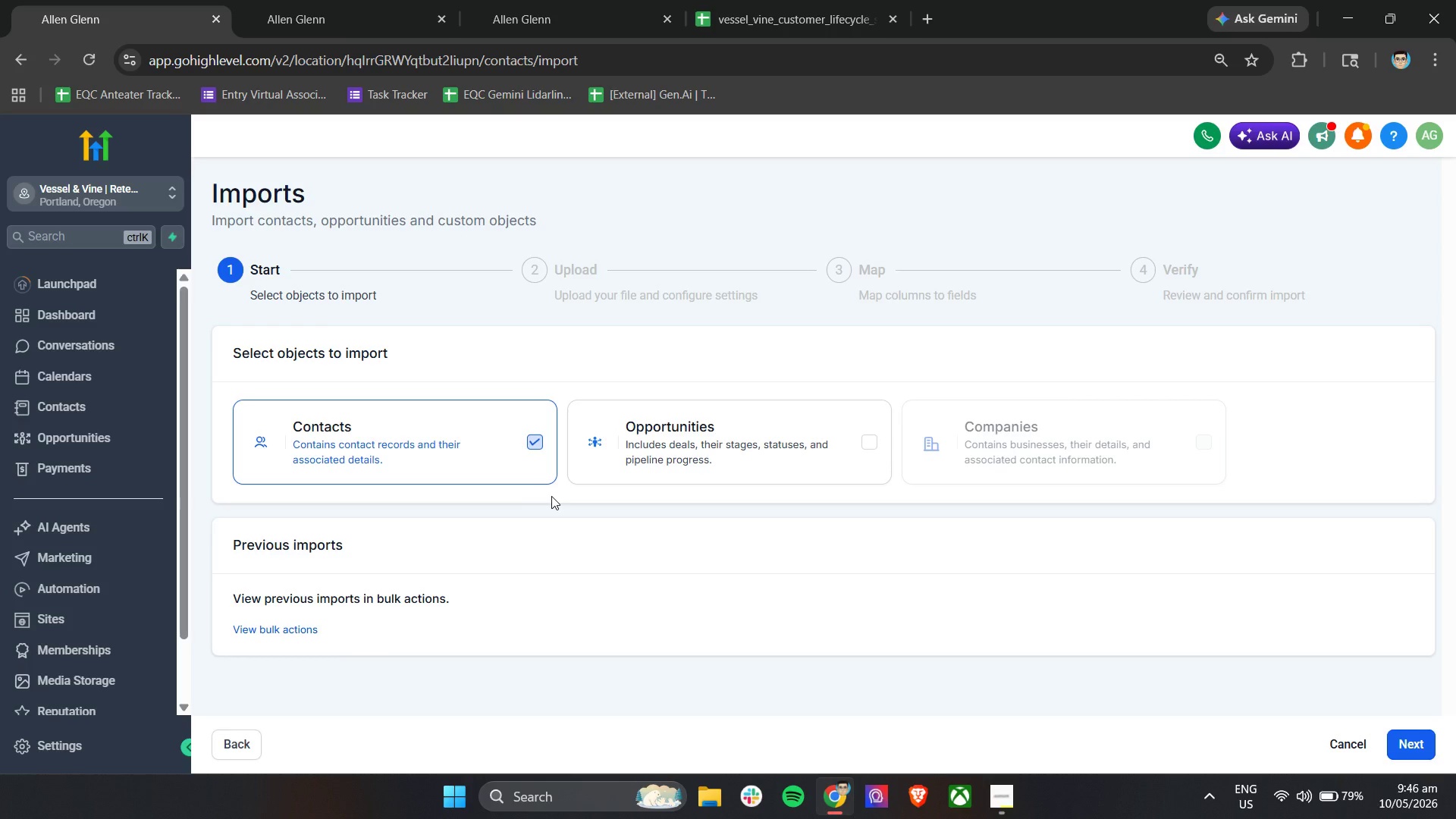 
left_click([741, 435])
 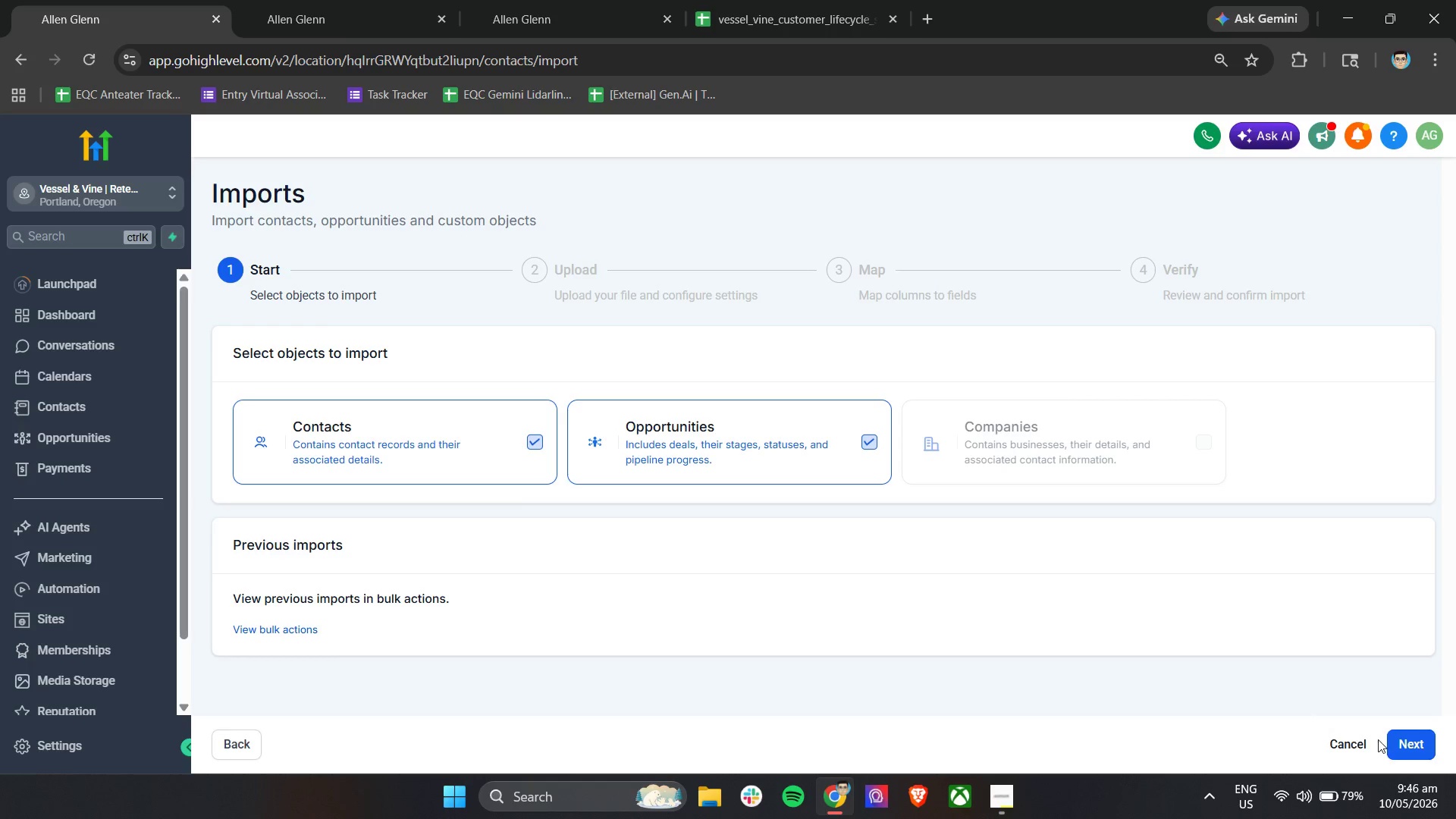 
left_click([1391, 745])
 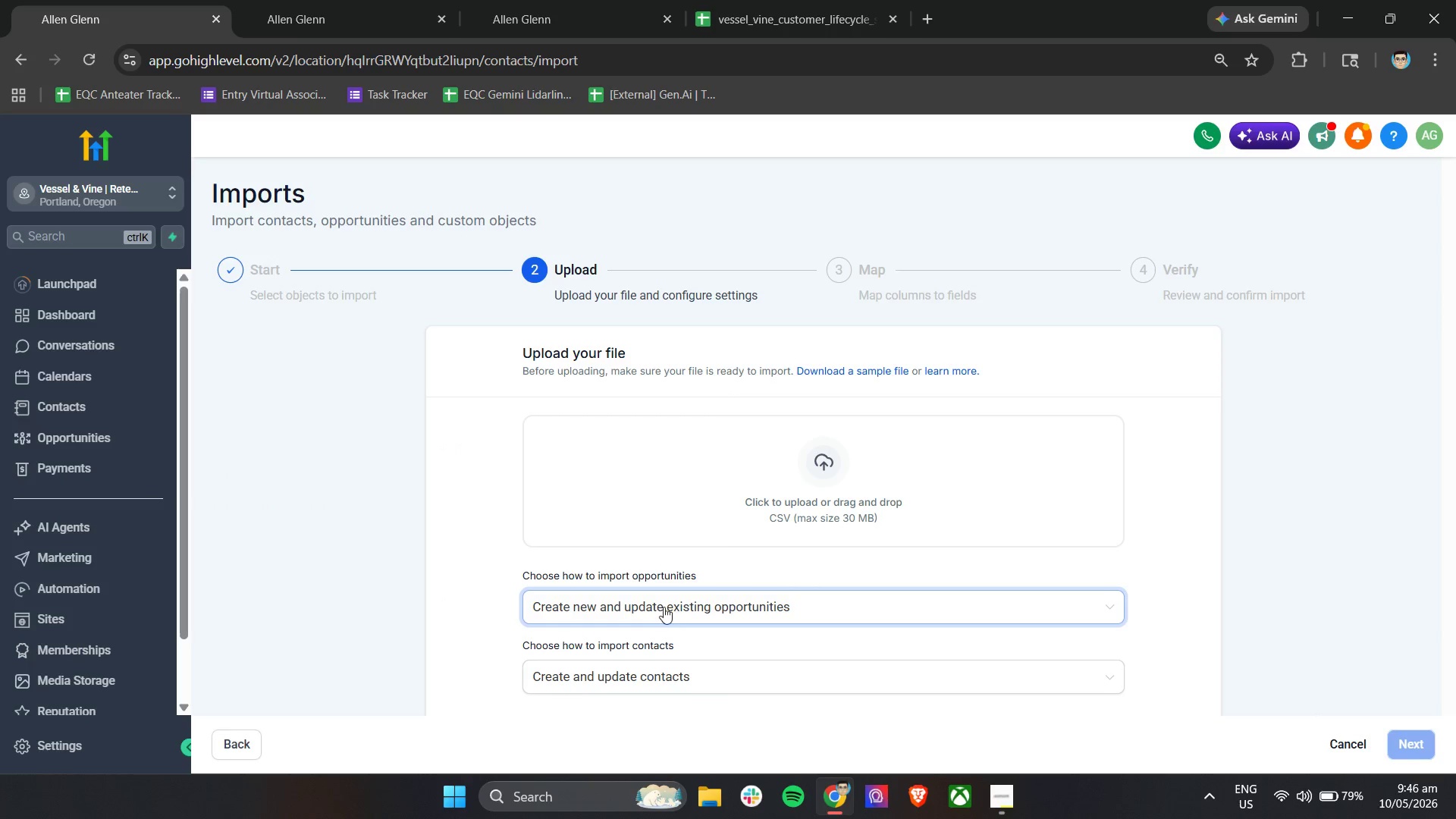 
left_click([624, 676])
 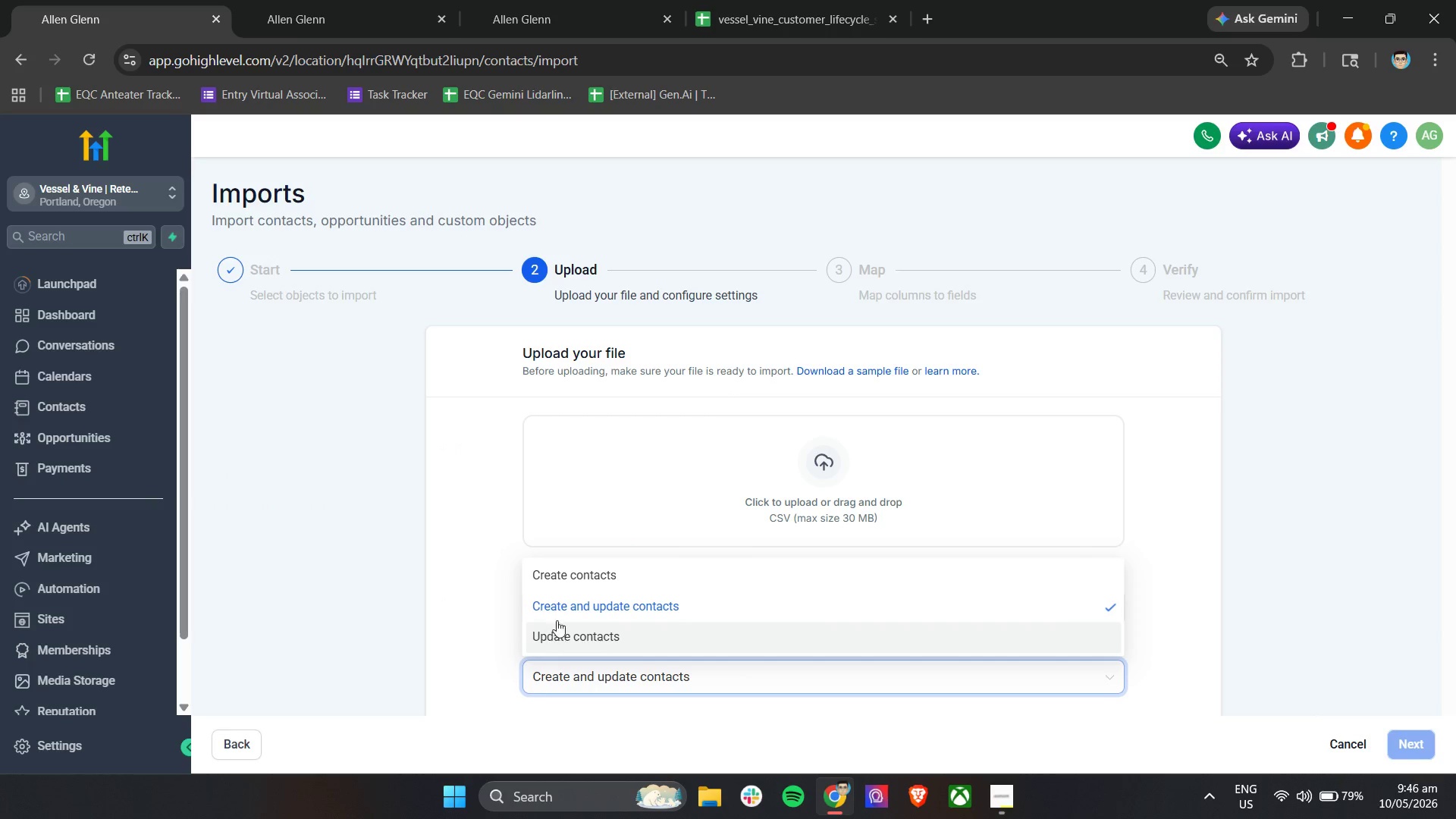 
left_click([570, 613])
 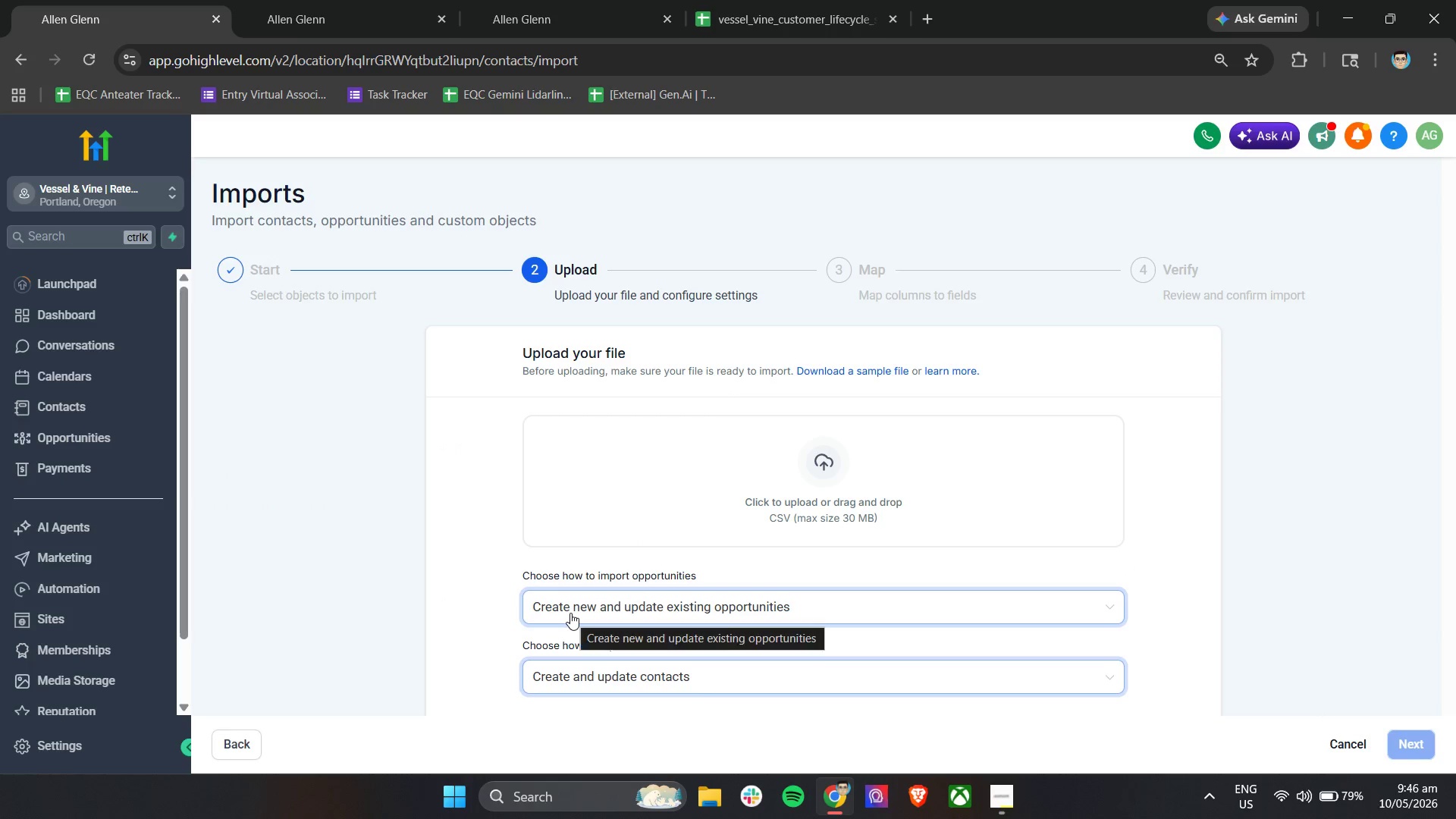 
double_click([570, 613])
 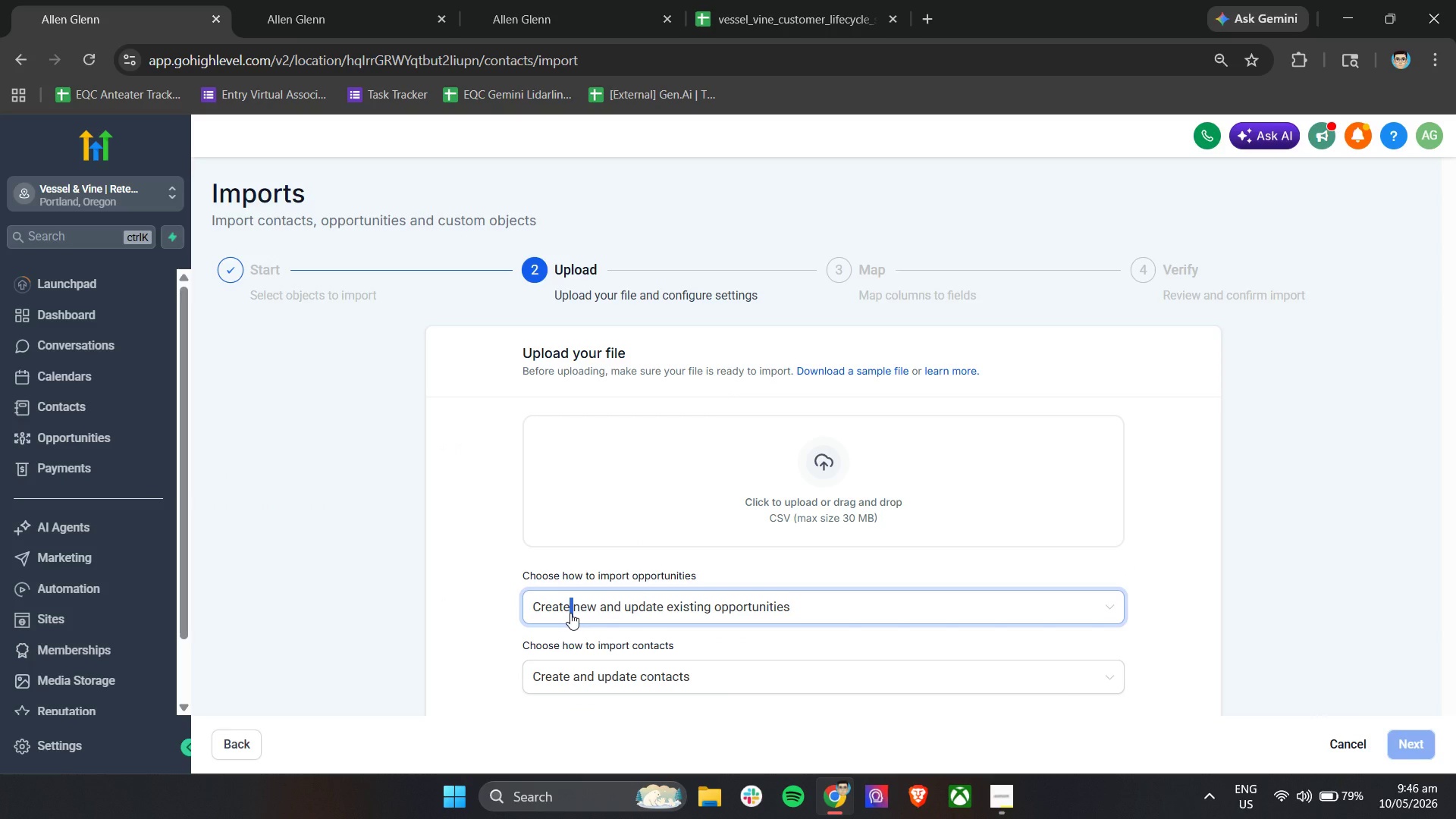 
left_click([570, 613])
 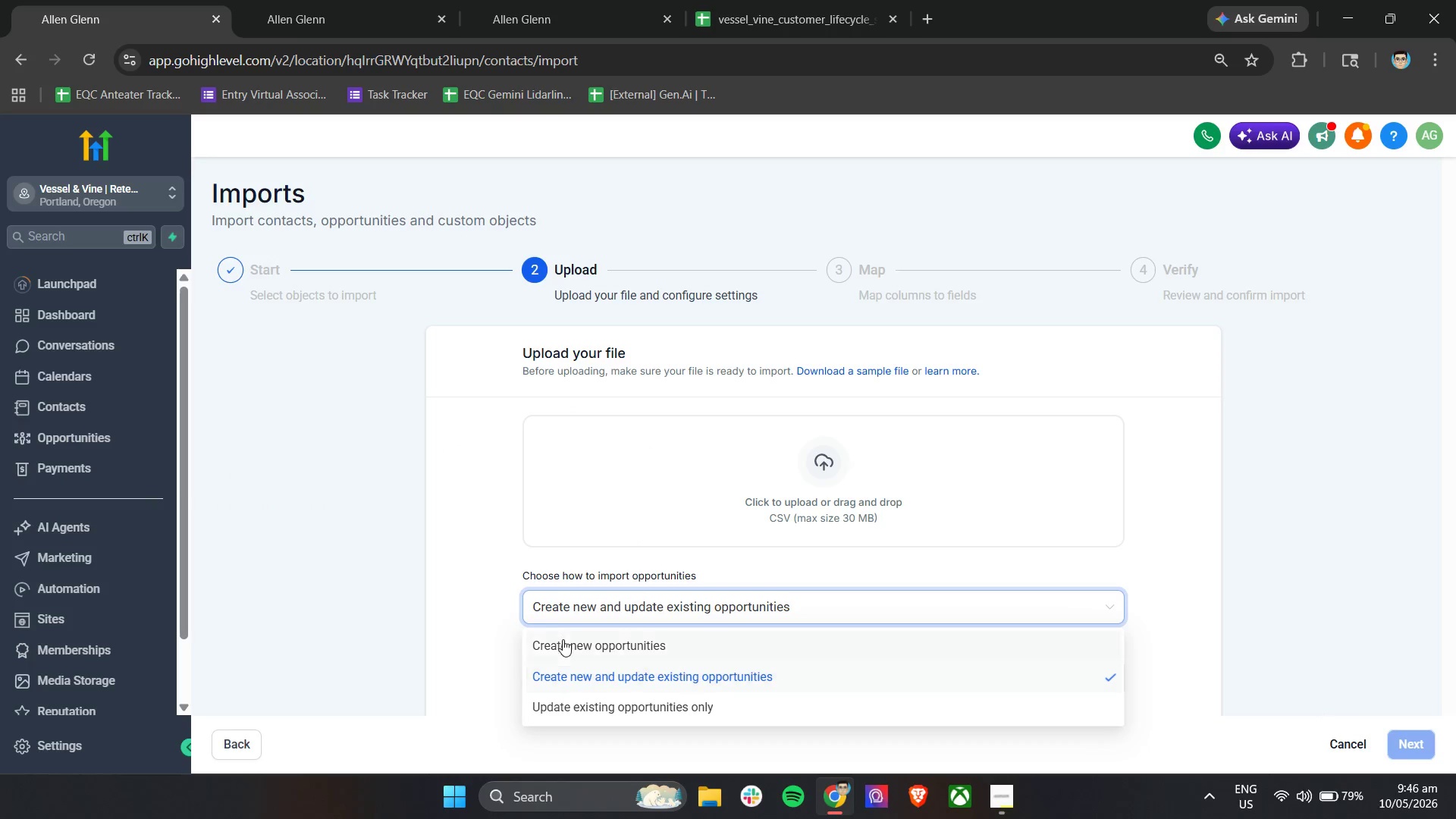 
left_click([562, 644])
 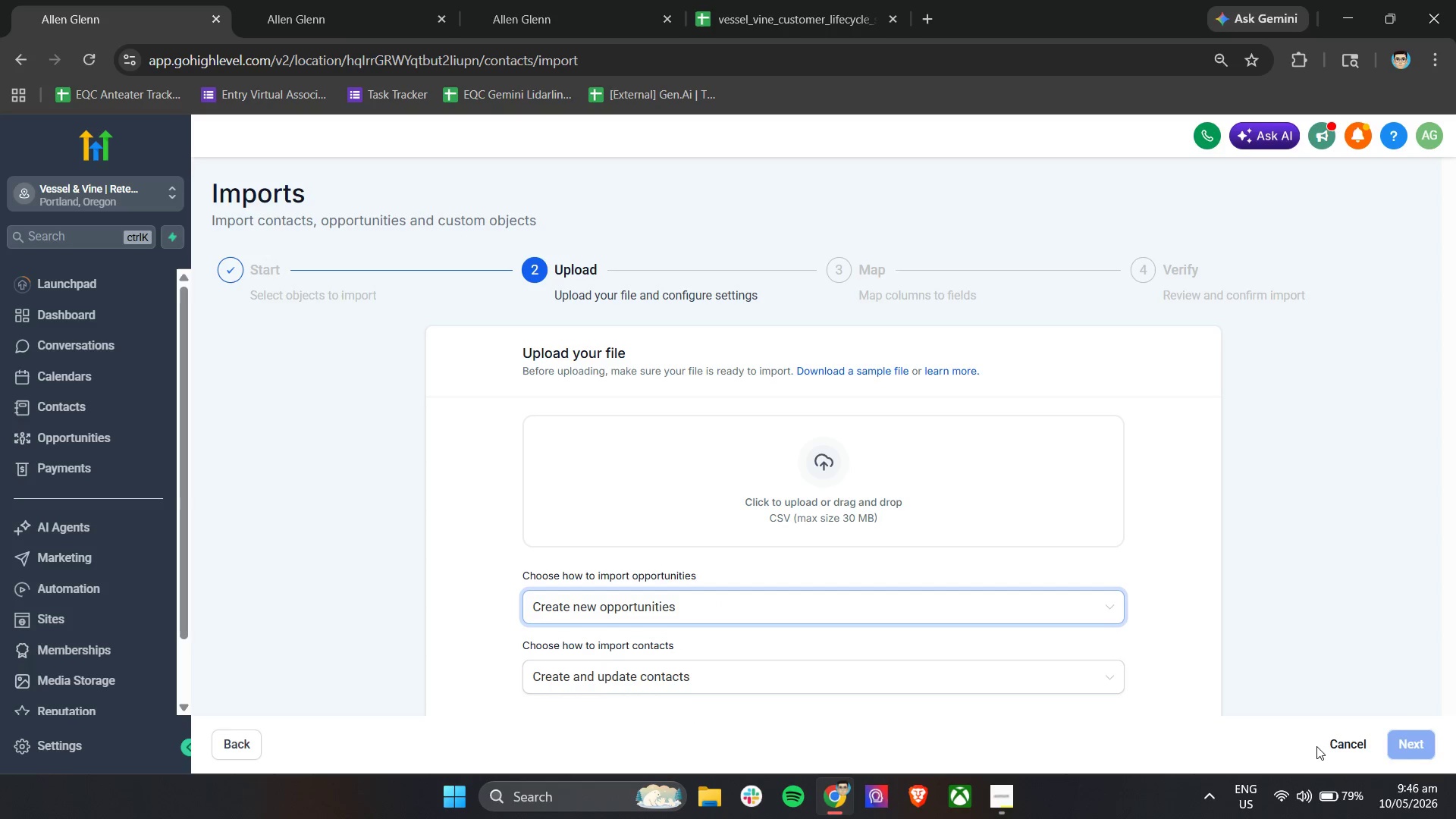 
scroll: coordinate [805, 522], scroll_direction: down, amount: 4.0
 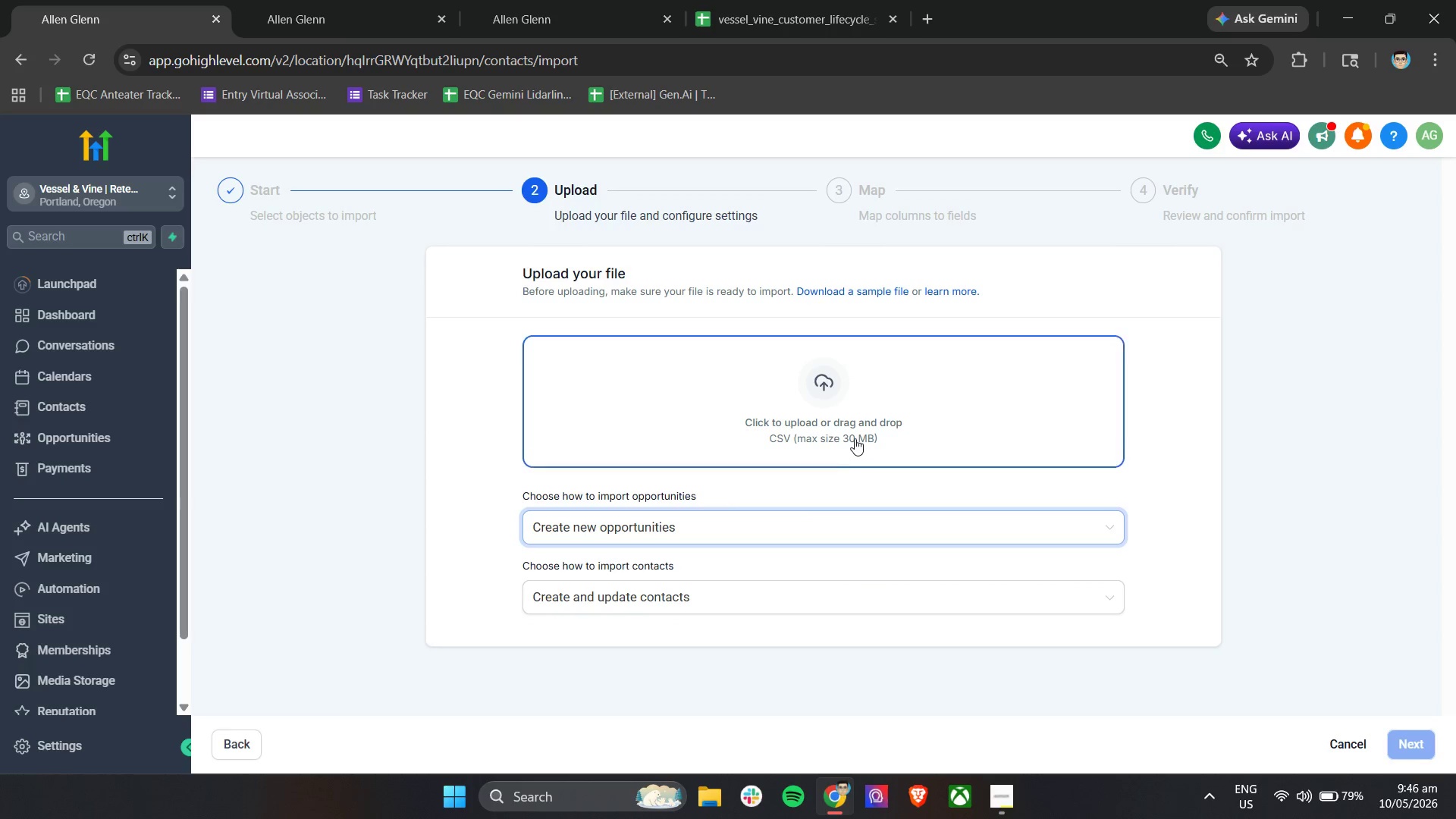 
double_click([857, 432])
 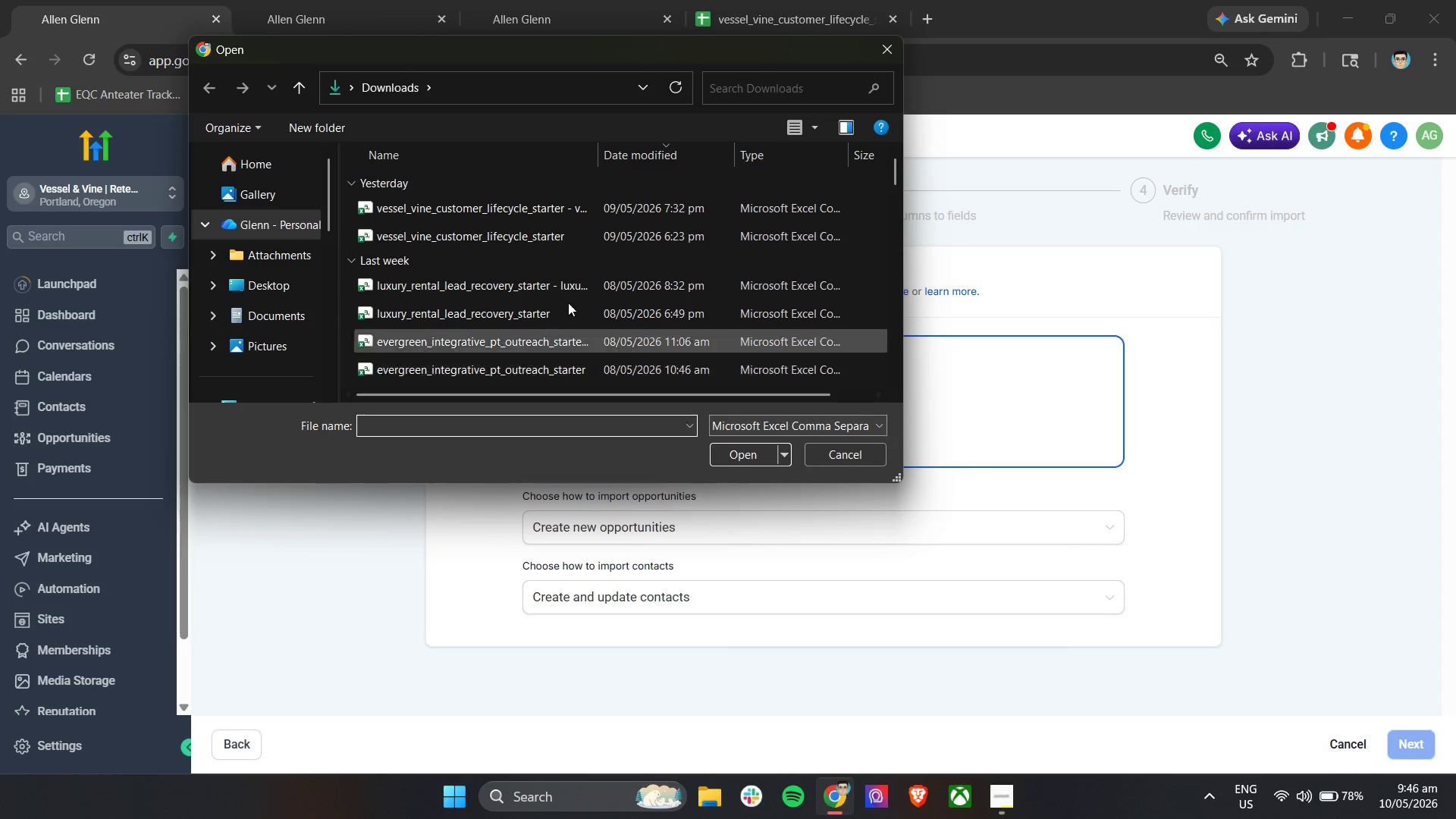 
left_click([552, 215])
 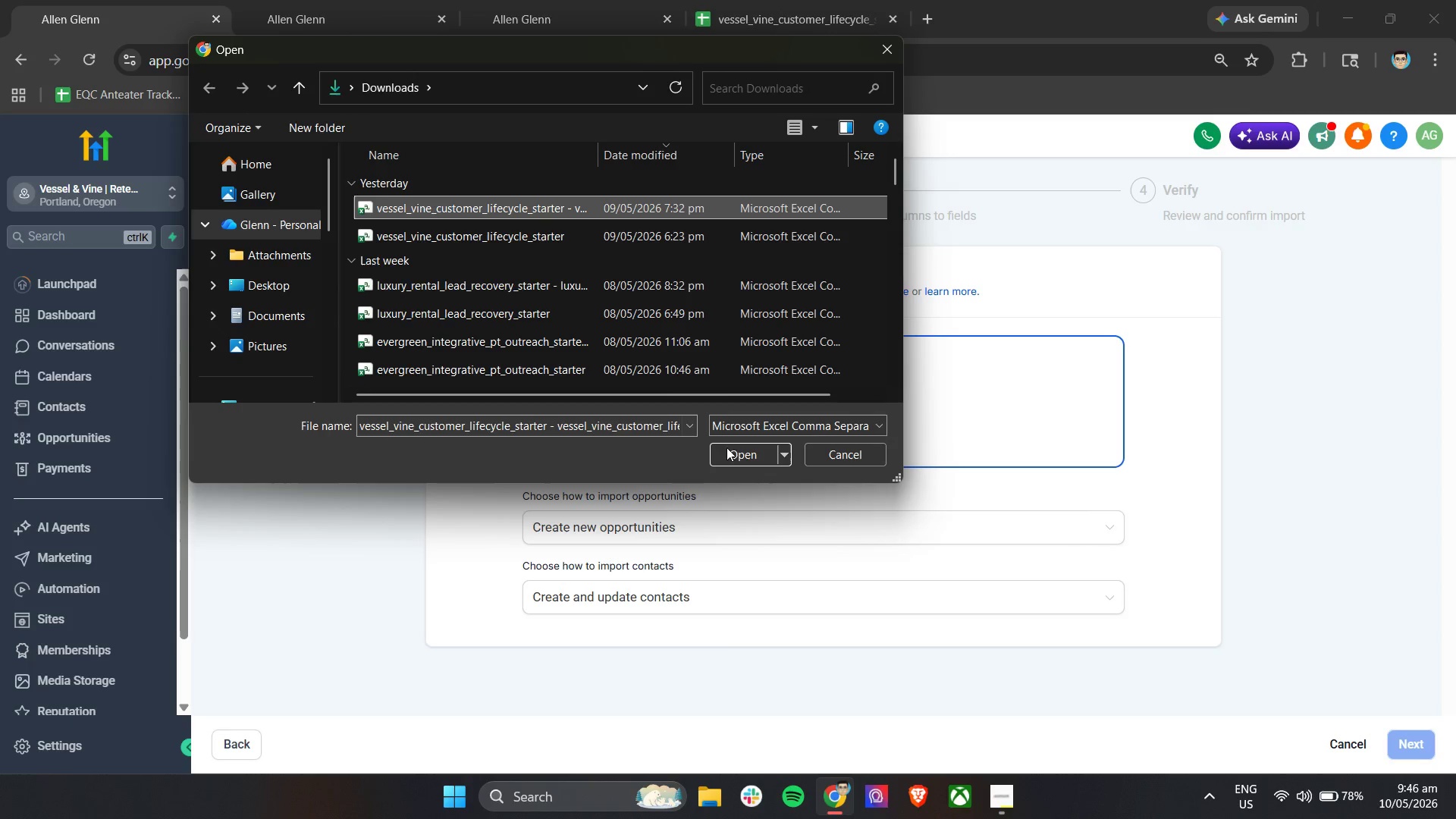 
left_click([739, 450])
 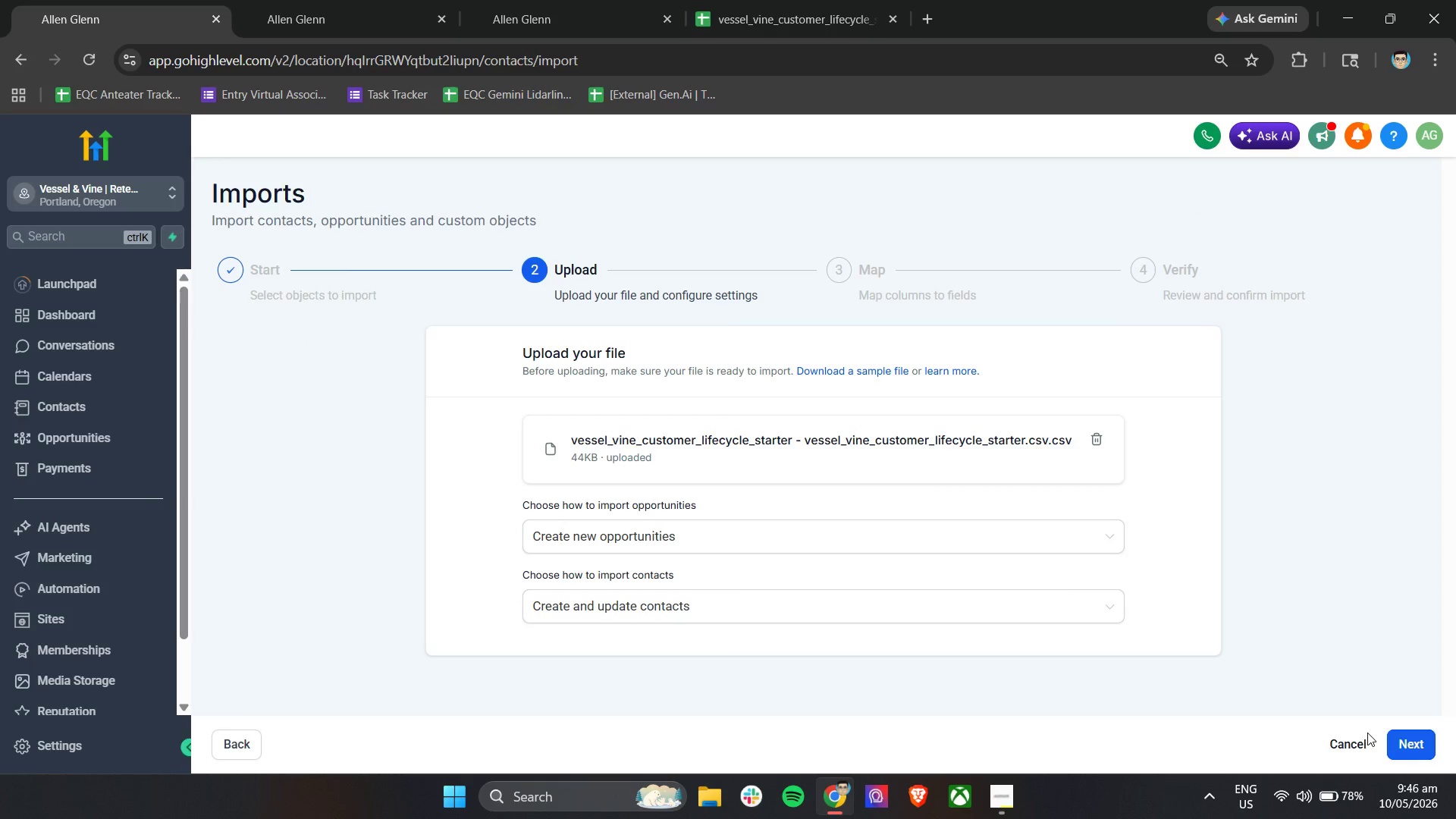 
left_click([1398, 744])
 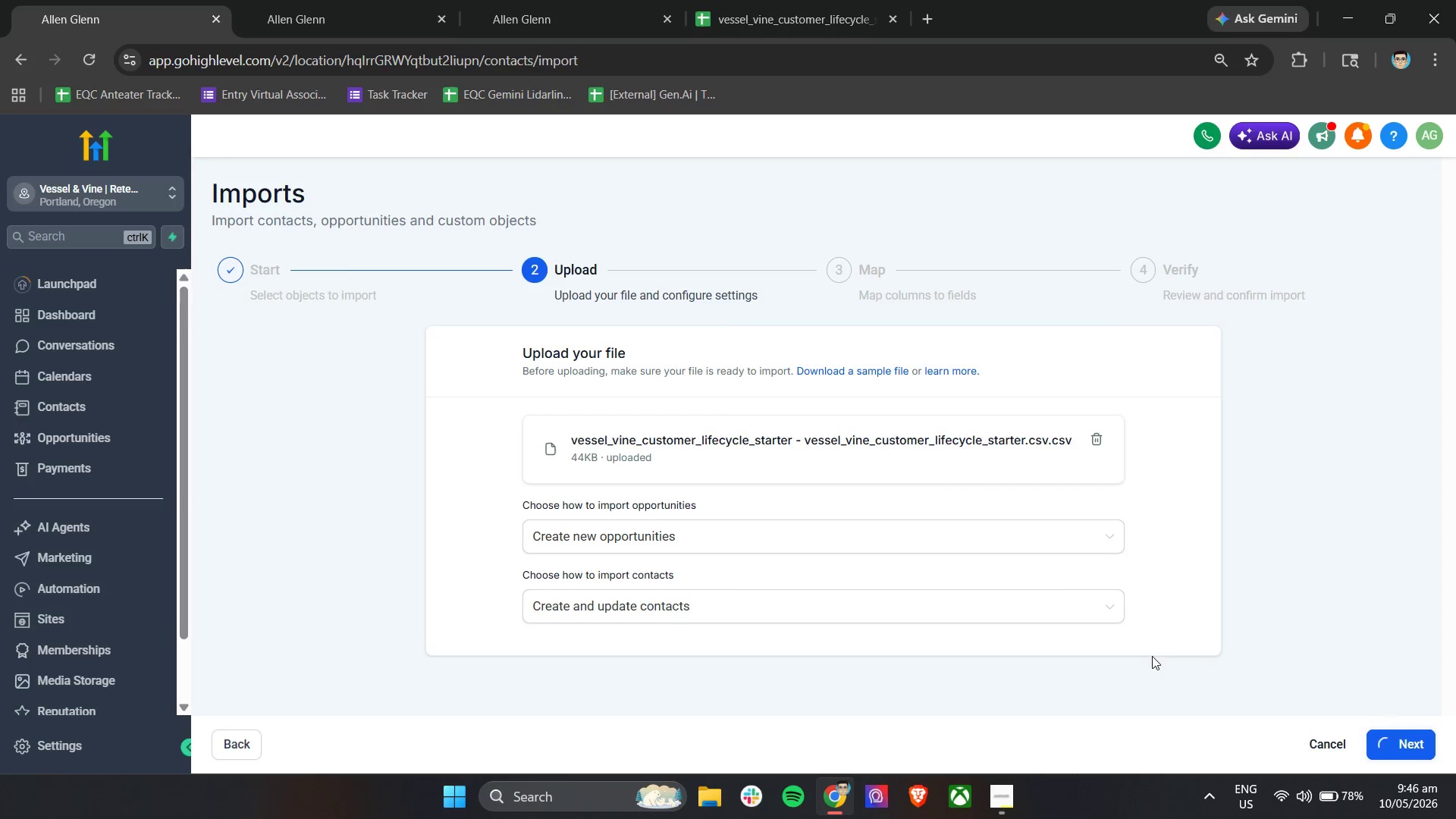 
mouse_move([890, 547])
 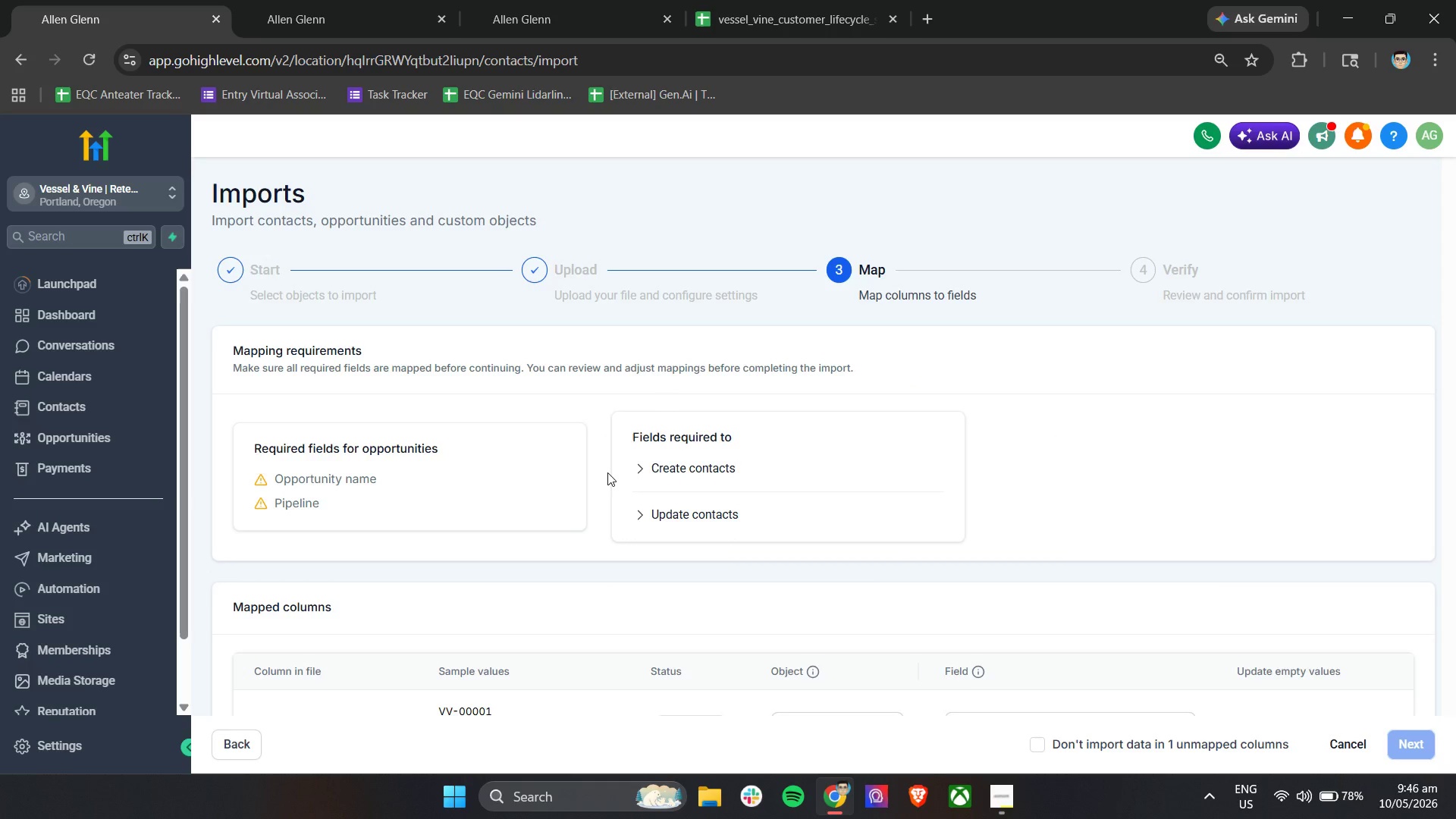 
scroll: coordinate [607, 472], scroll_direction: down, amount: 4.0
 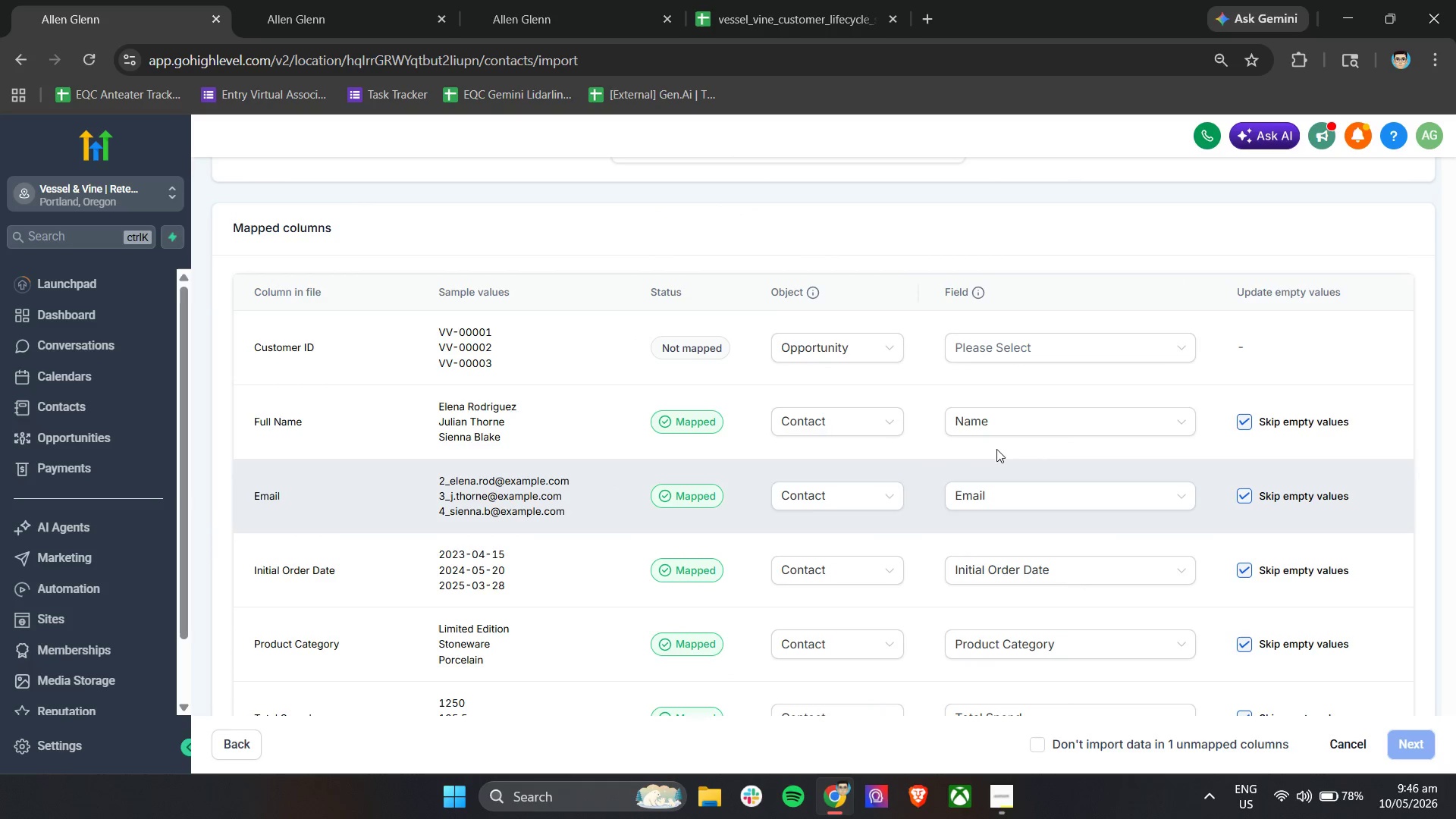 
double_click([1003, 424])
 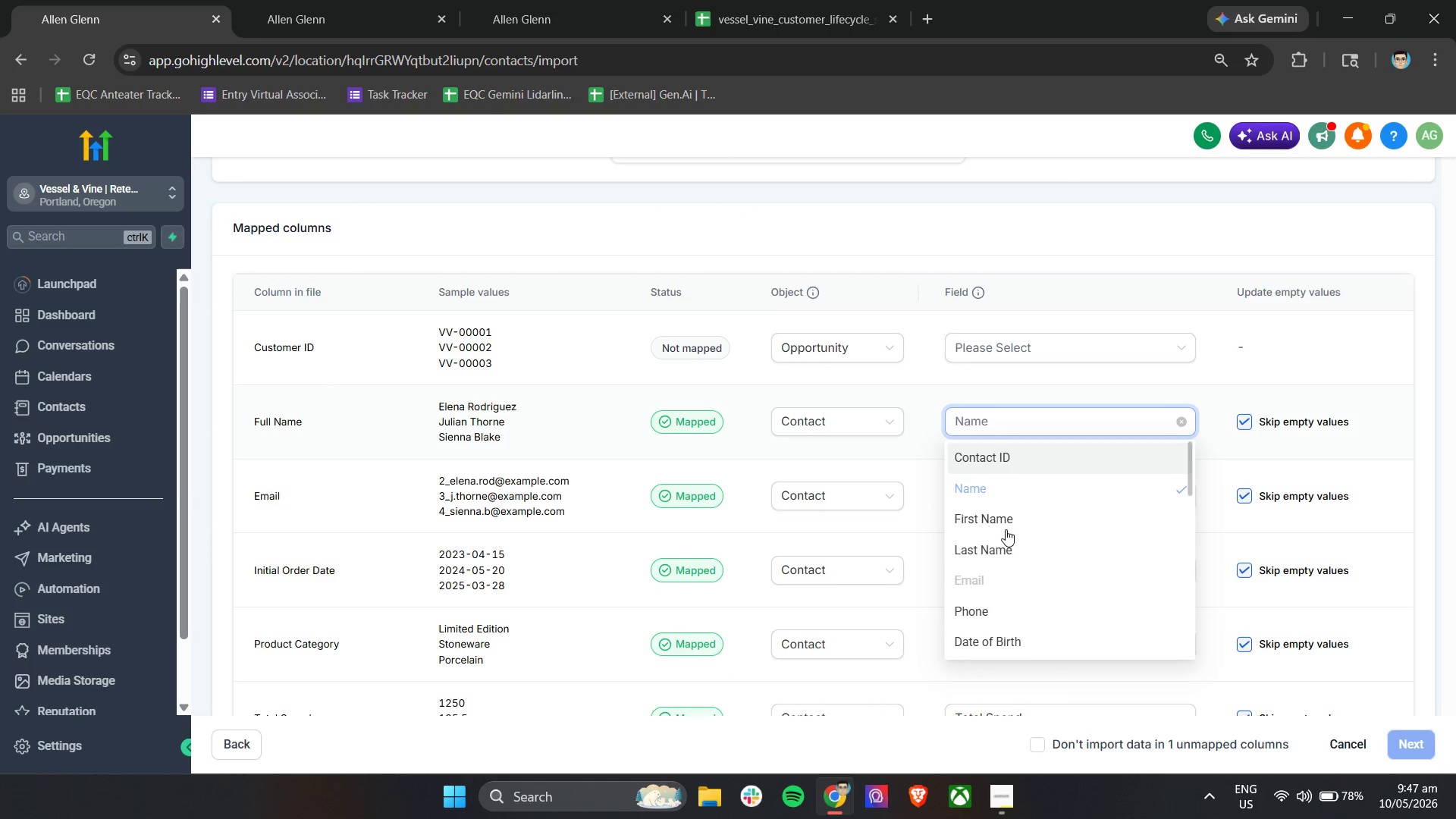 
scroll: coordinate [723, 497], scroll_direction: down, amount: 17.0
 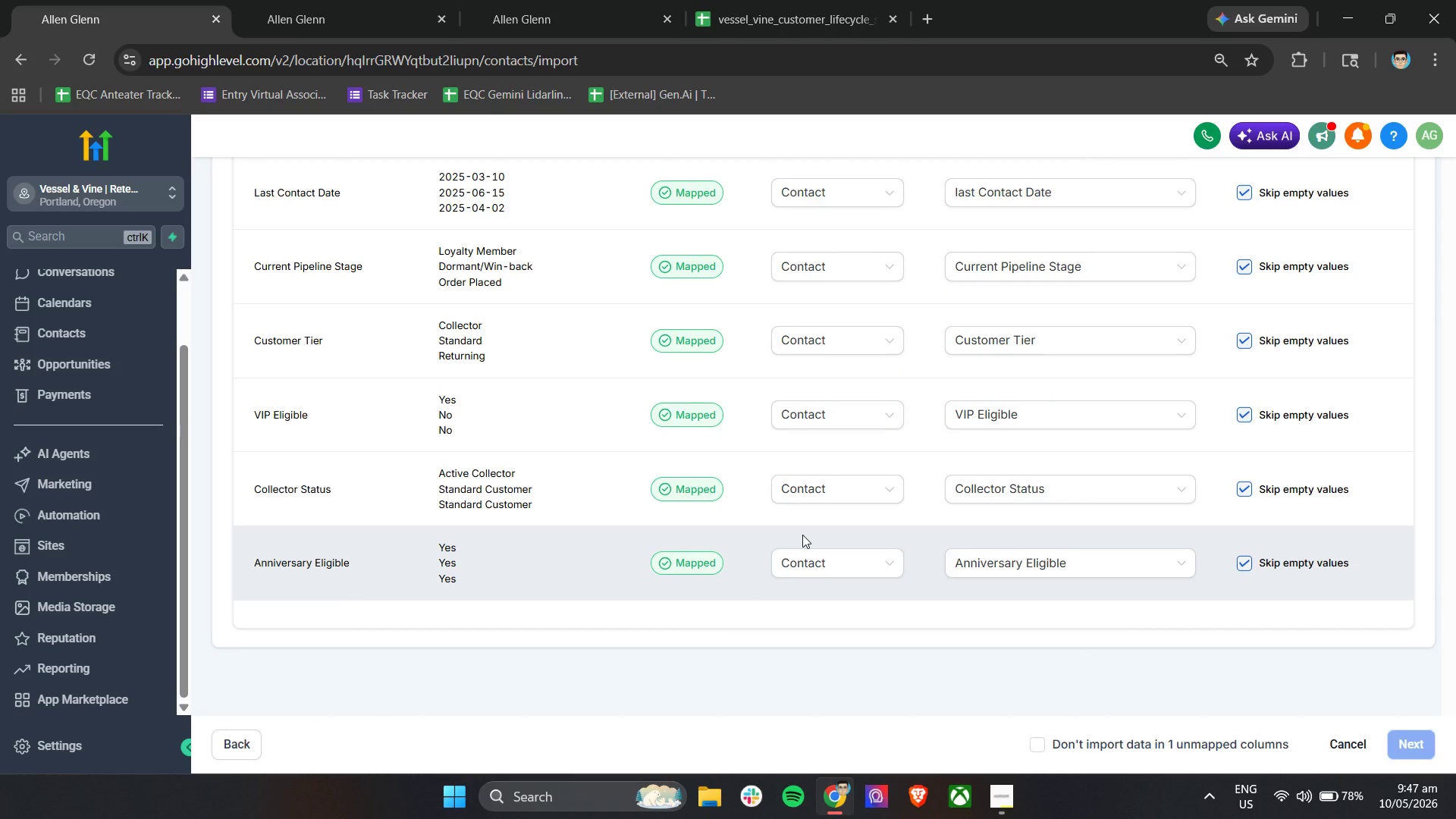 
scroll: coordinate [802, 533], scroll_direction: up, amount: 11.0
 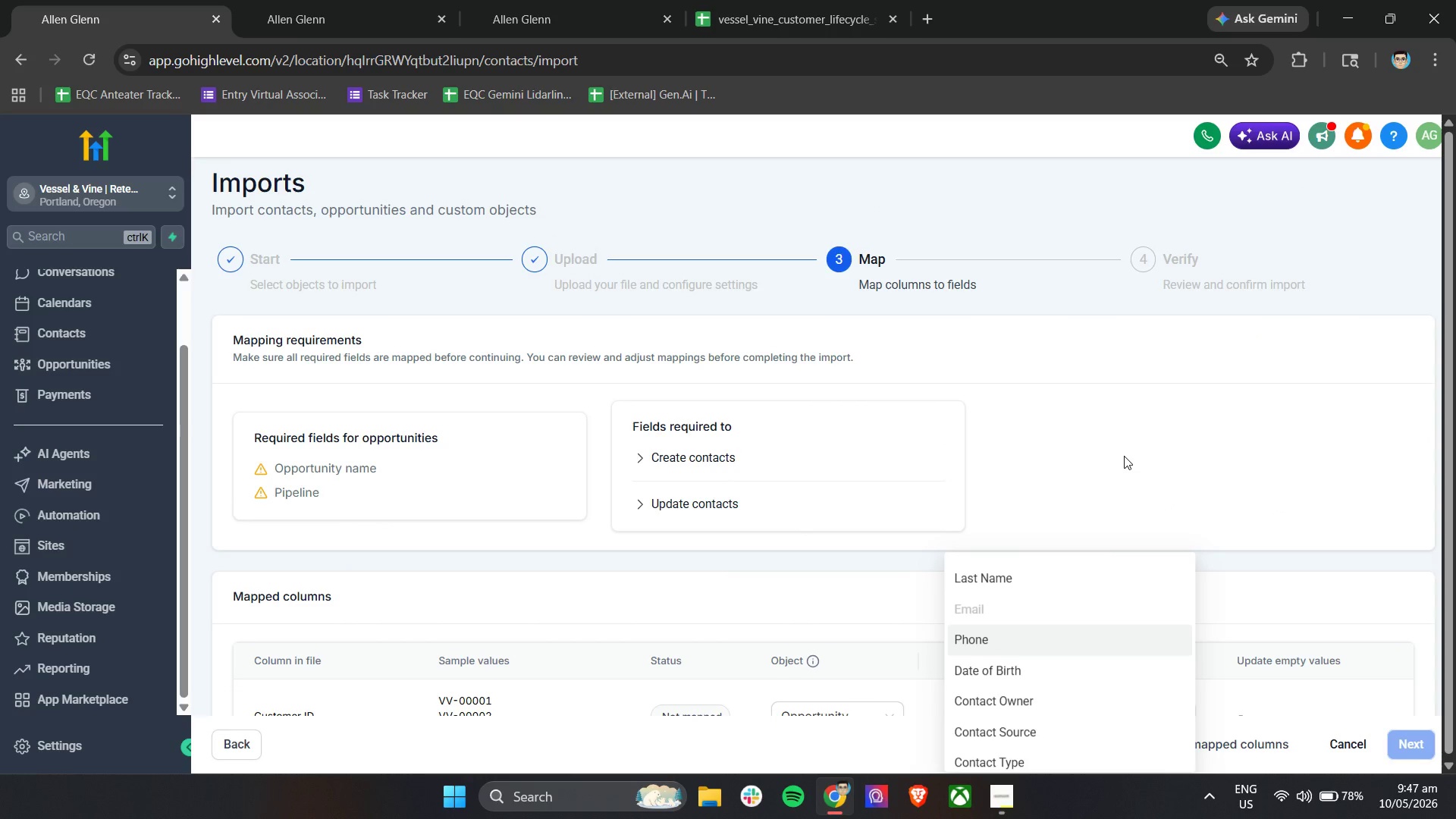 
scroll: coordinate [1127, 456], scroll_direction: down, amount: 2.0
 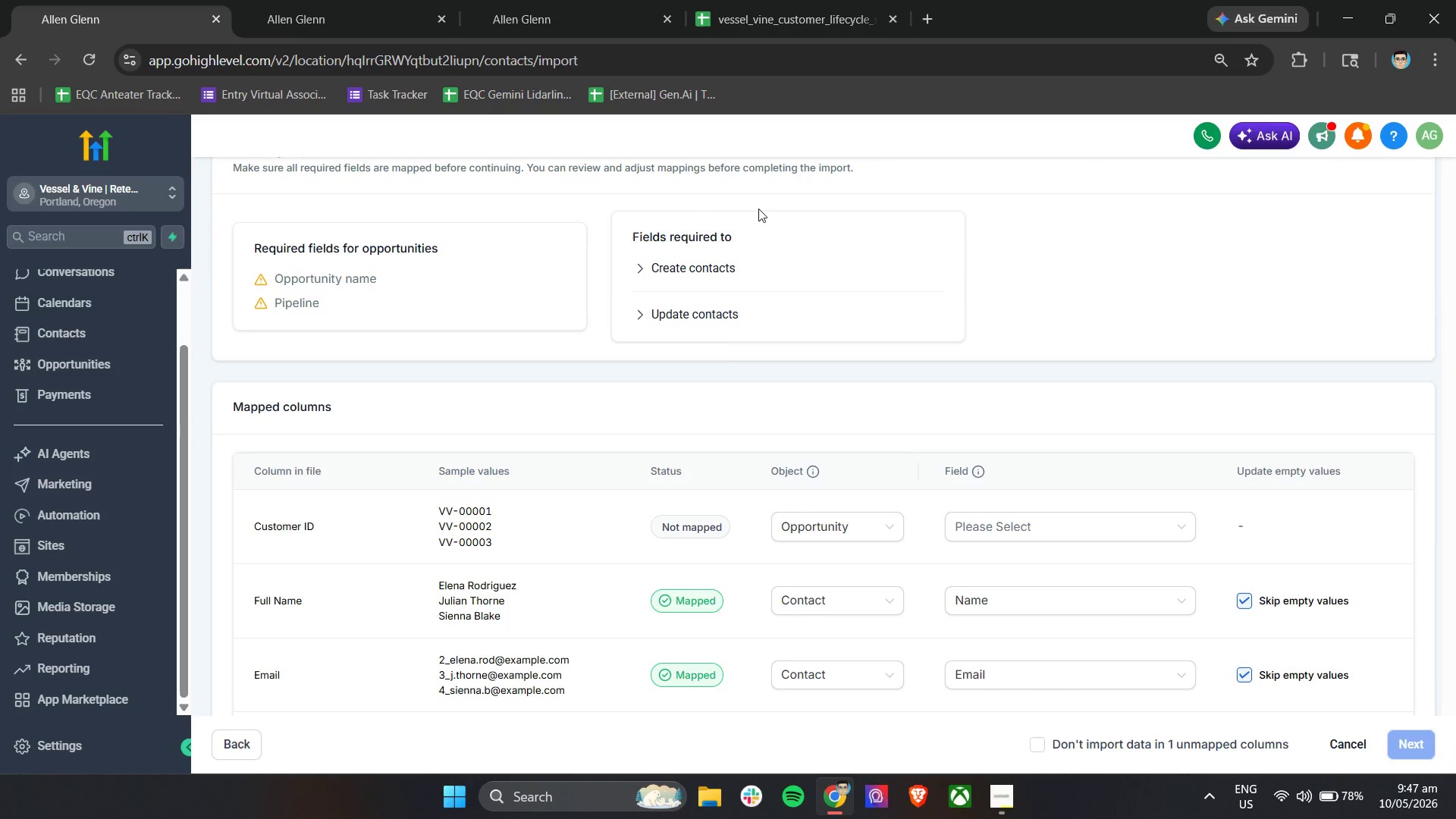 
scroll: coordinate [653, 297], scroll_direction: up, amount: 3.0
 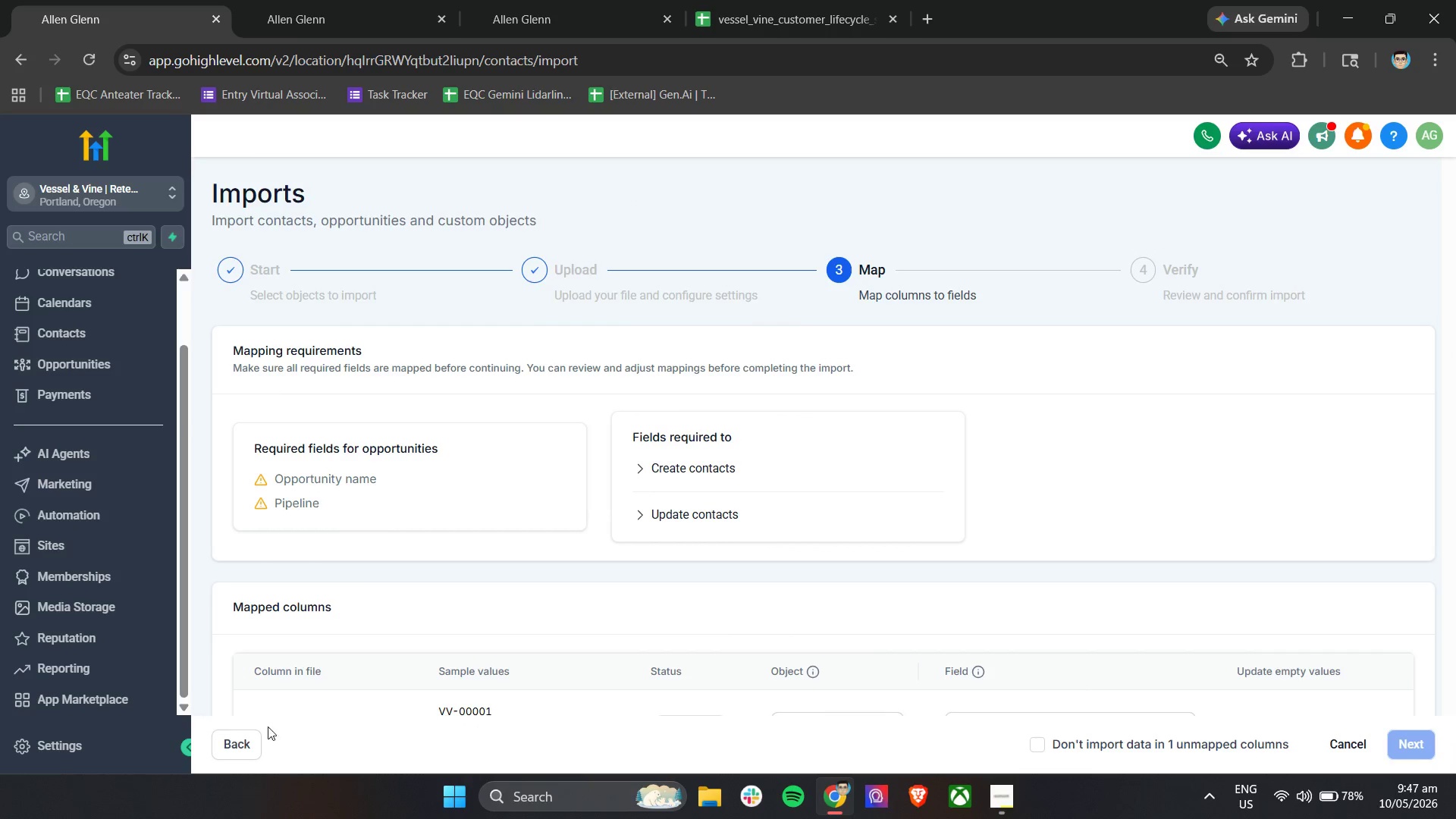 
left_click([247, 756])
 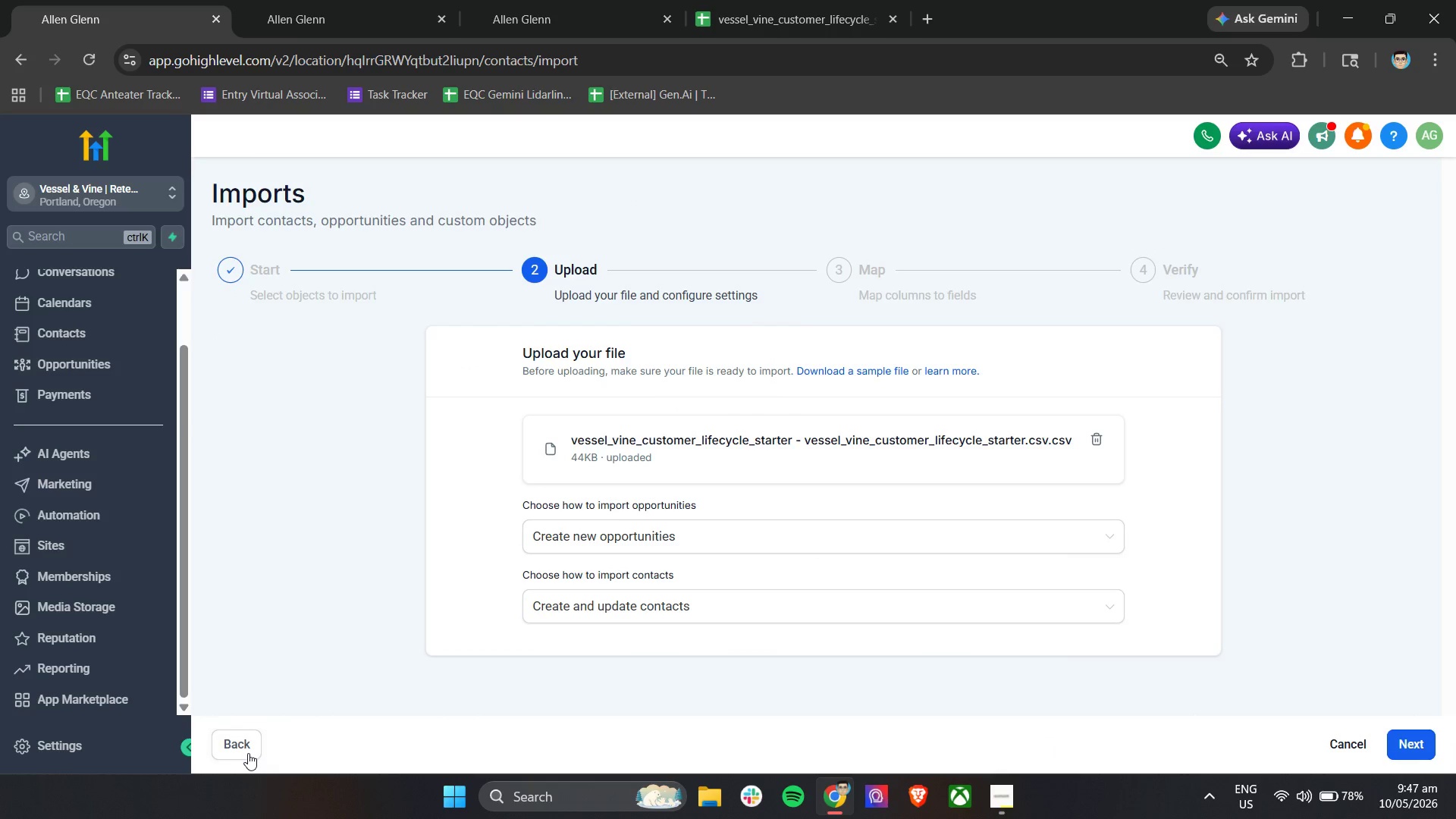 
left_click([248, 753])
 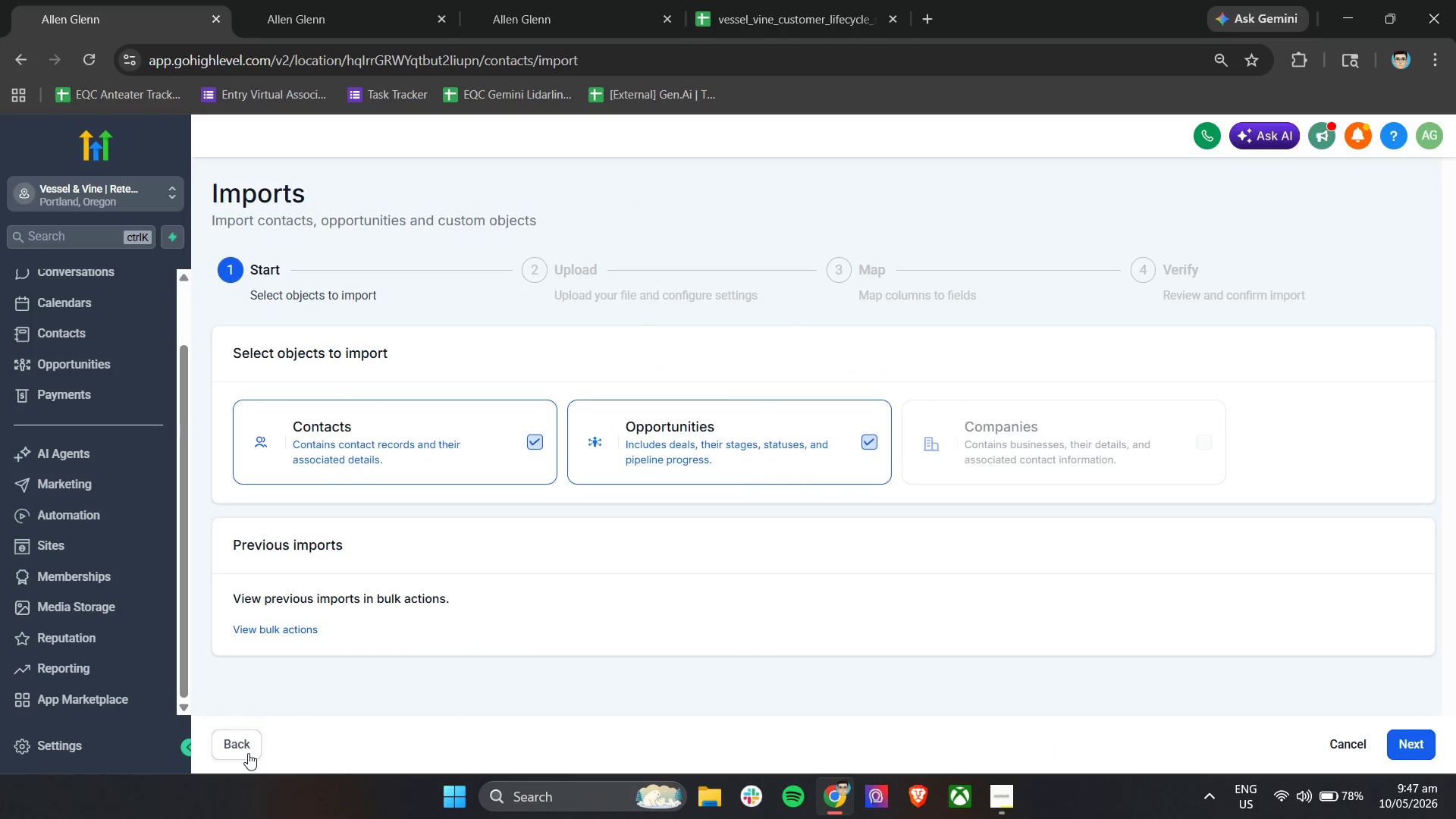 
left_click([248, 753])
 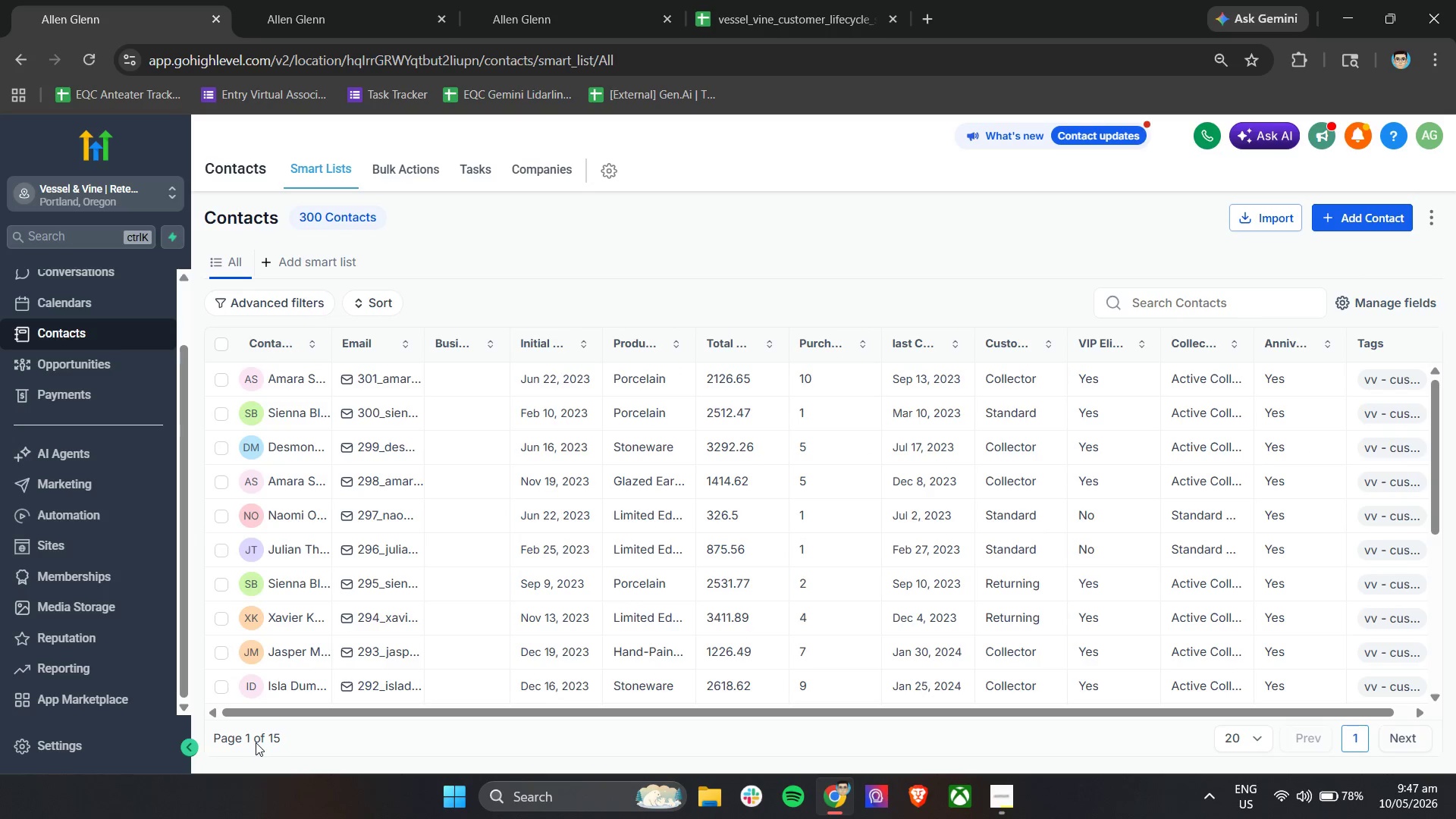 
left_click([350, 0])
 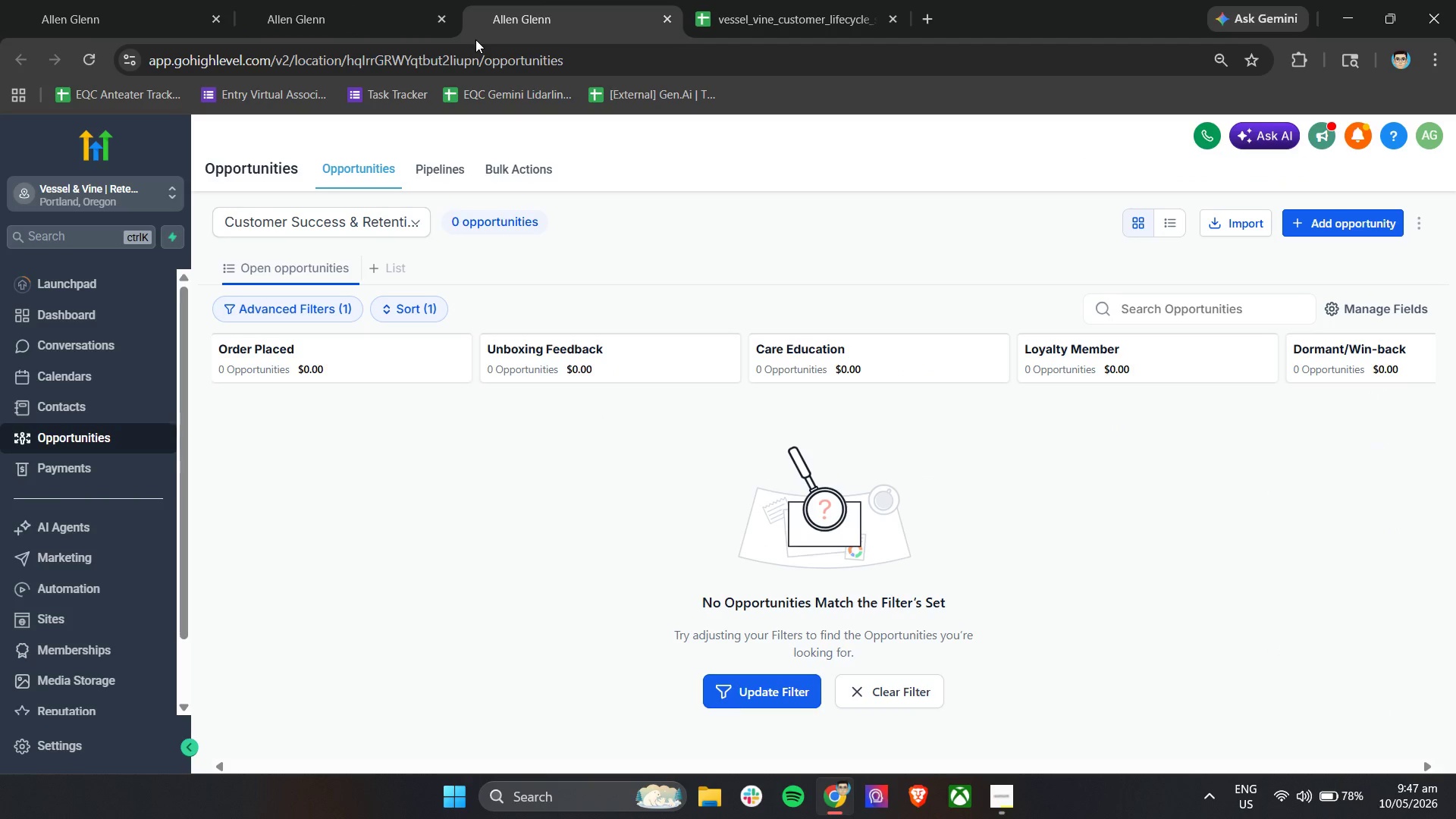 
mouse_move([372, 229])
 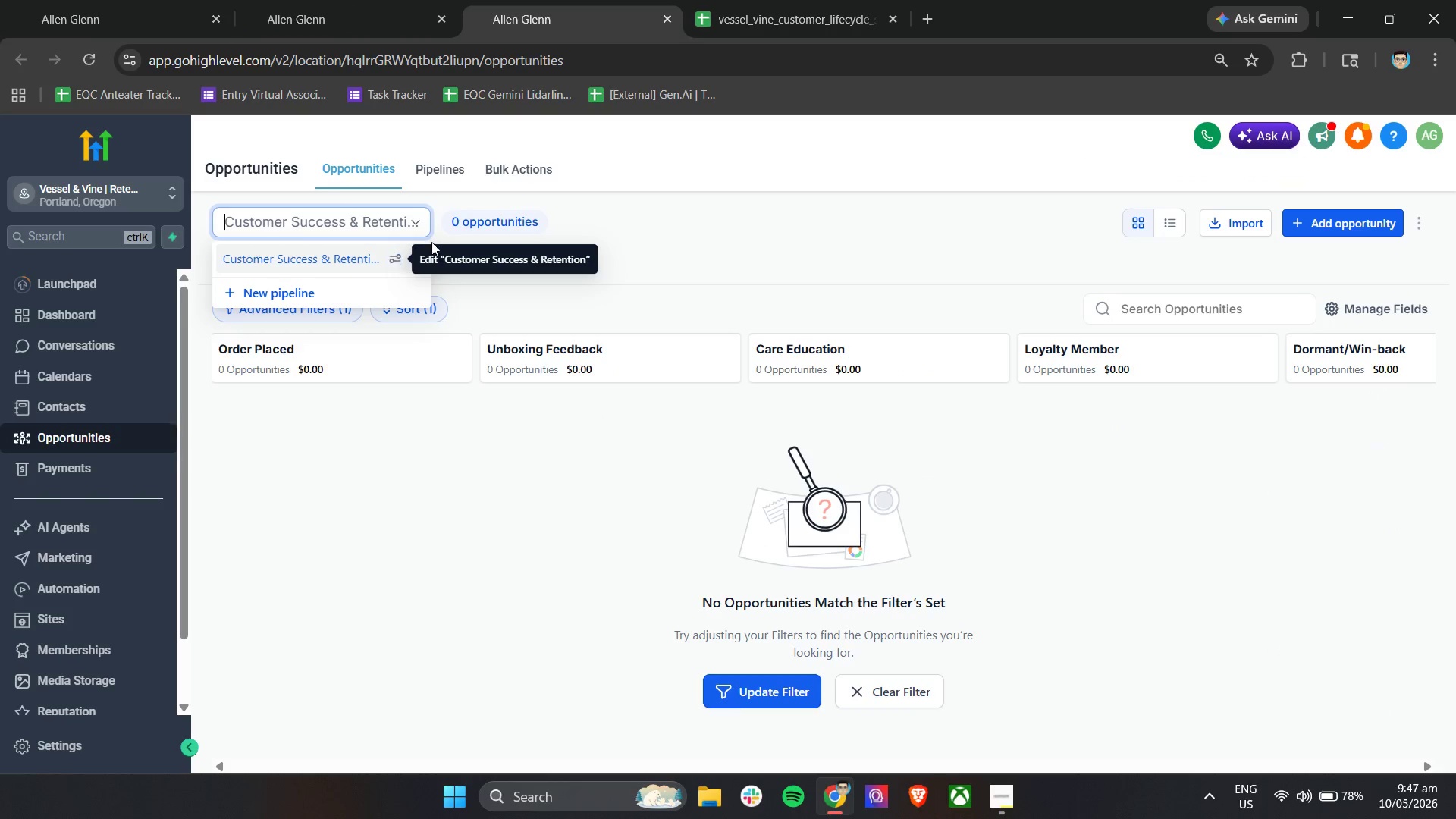 
left_click([795, 226])
 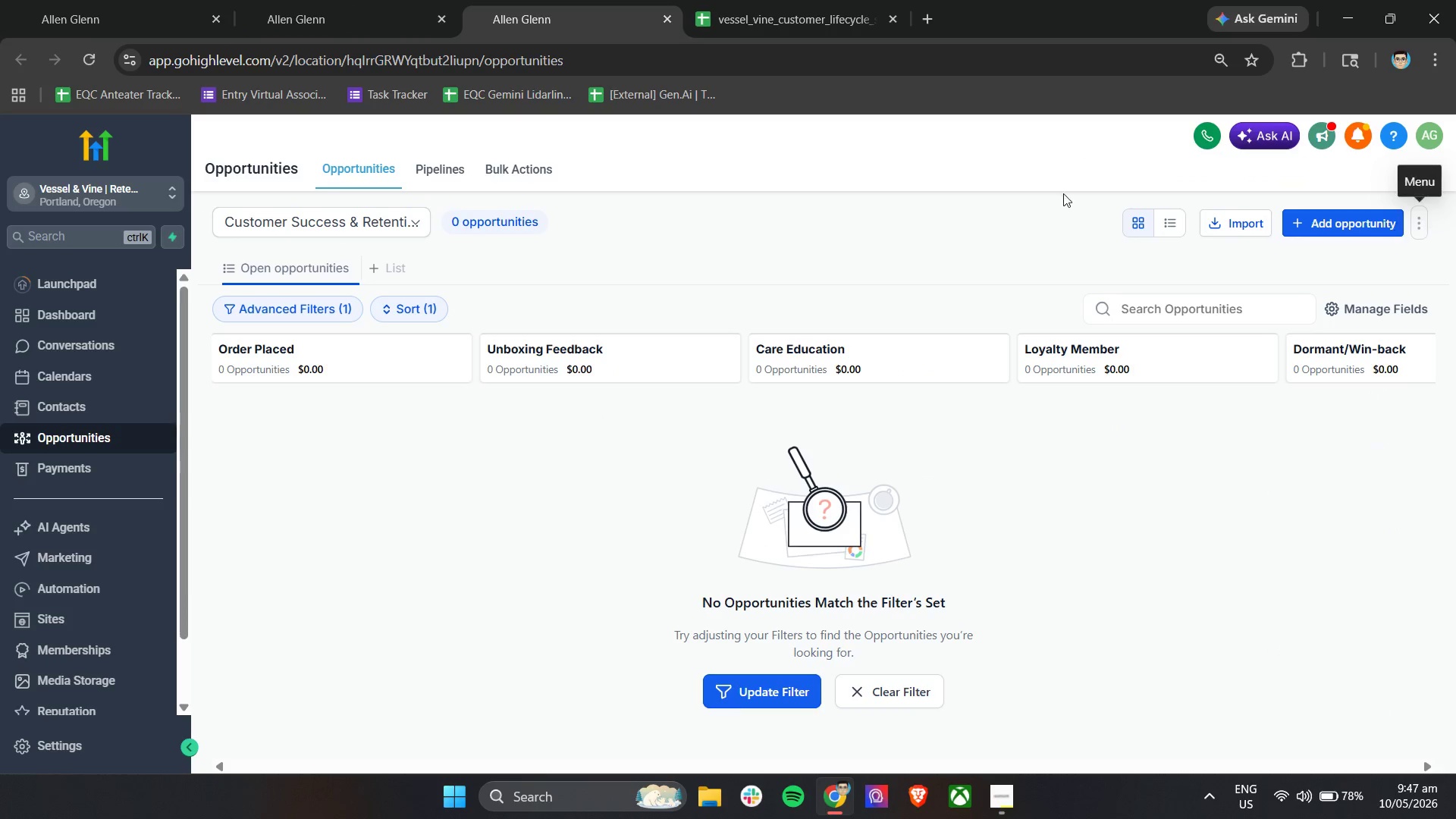 
double_click([448, 168])
 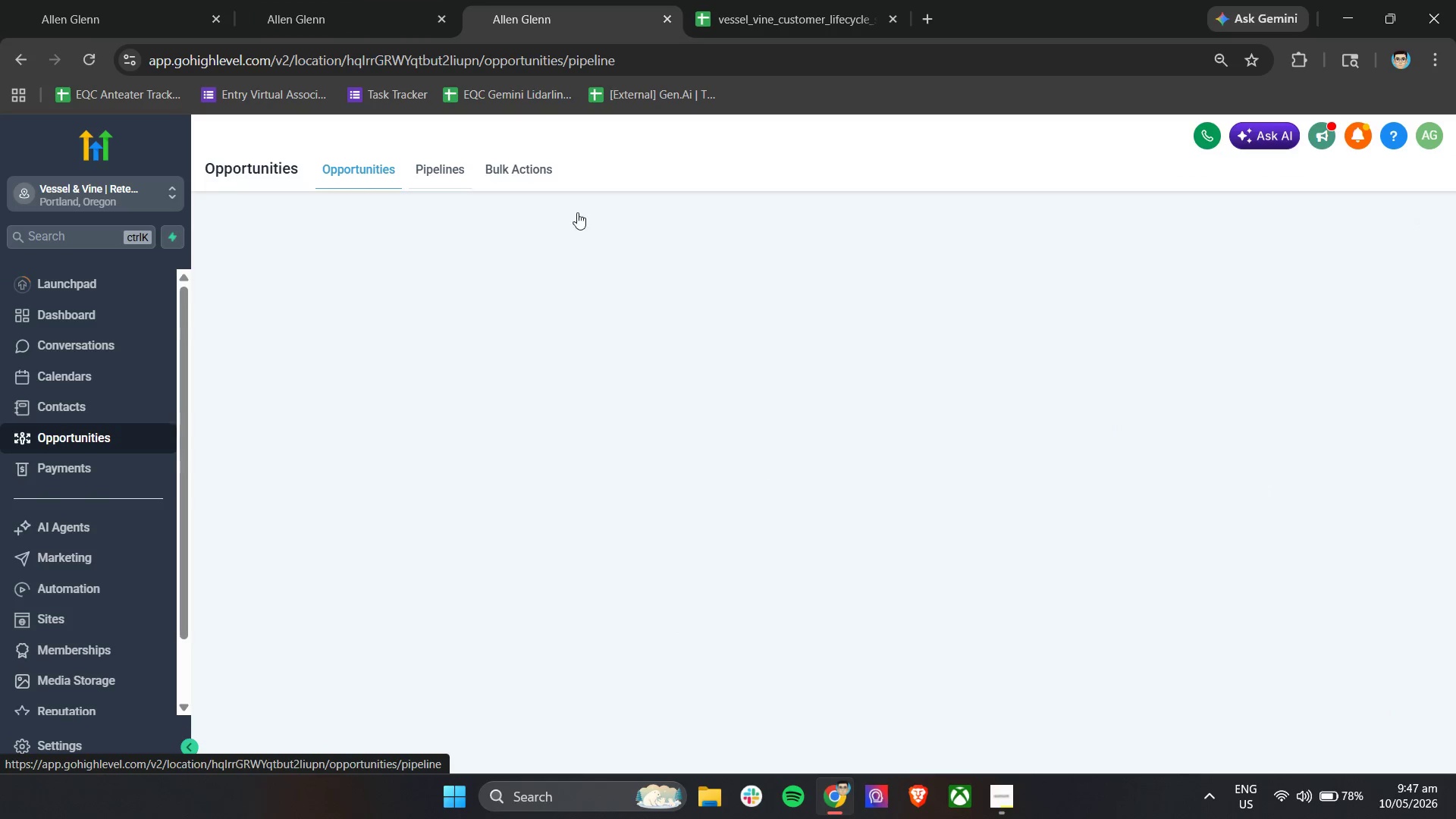 
left_click([448, 168])
 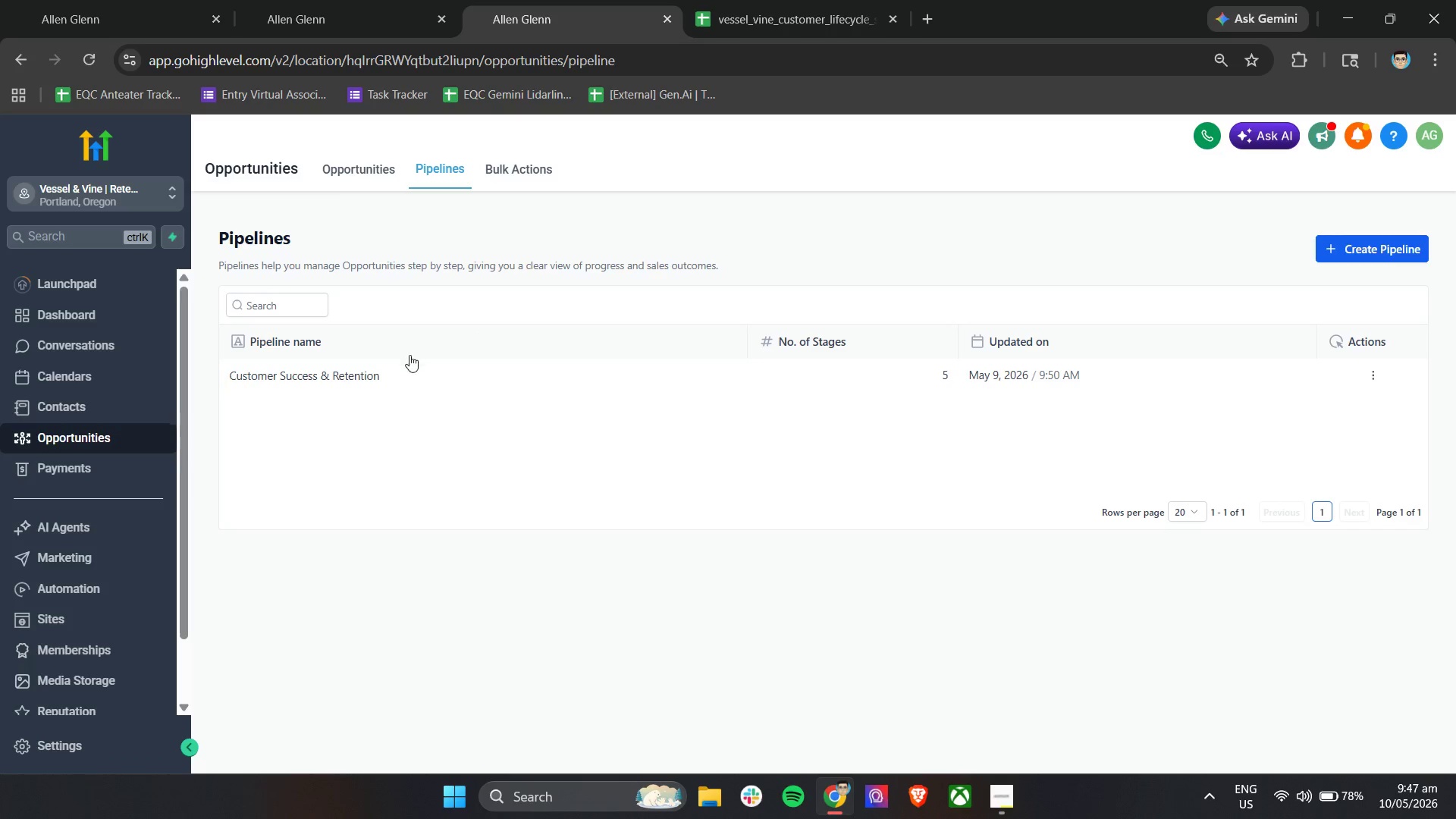 
left_click_drag(start_coordinate=[403, 375], to_coordinate=[391, 381])
 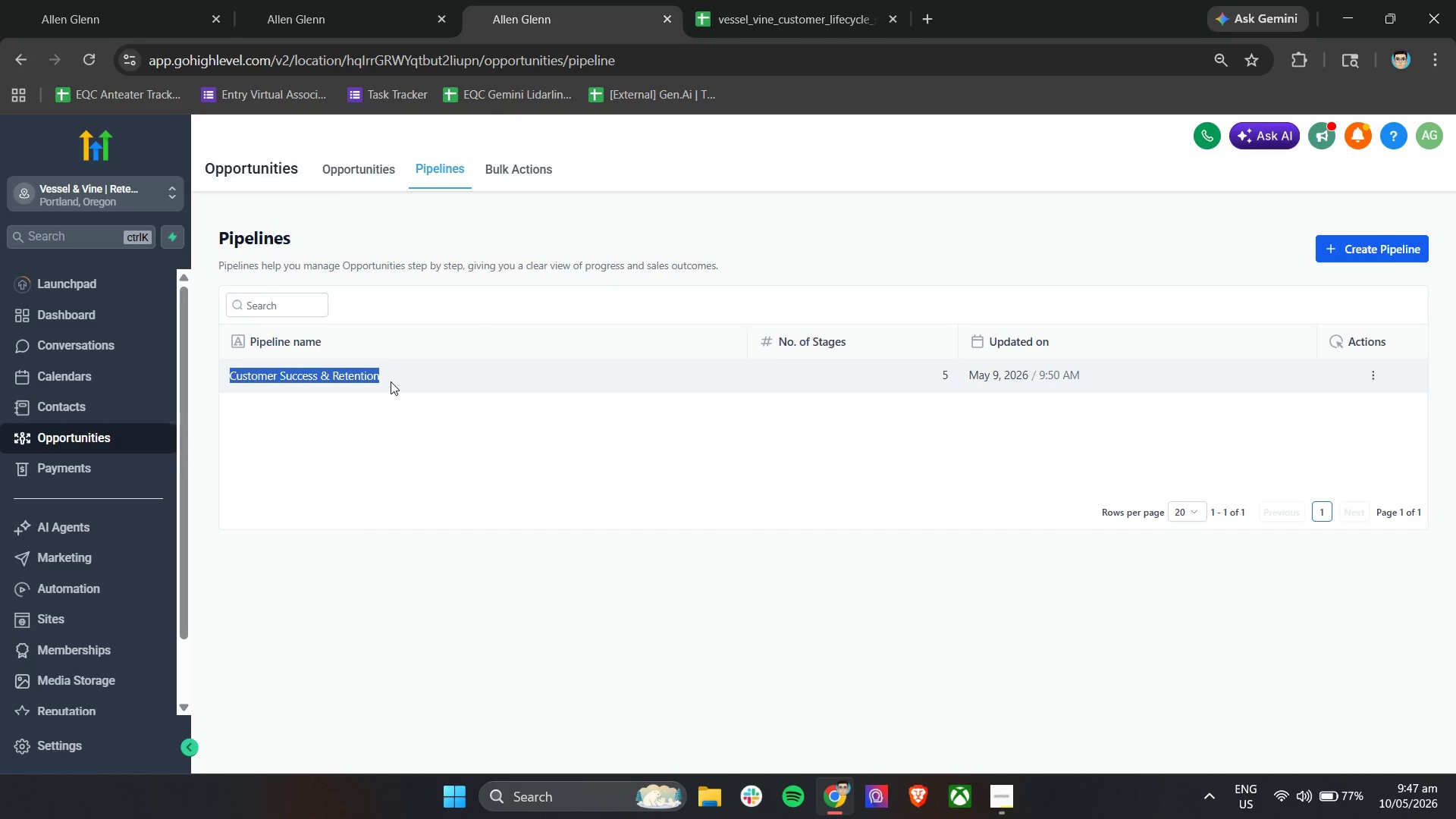 
key(Control+C)
 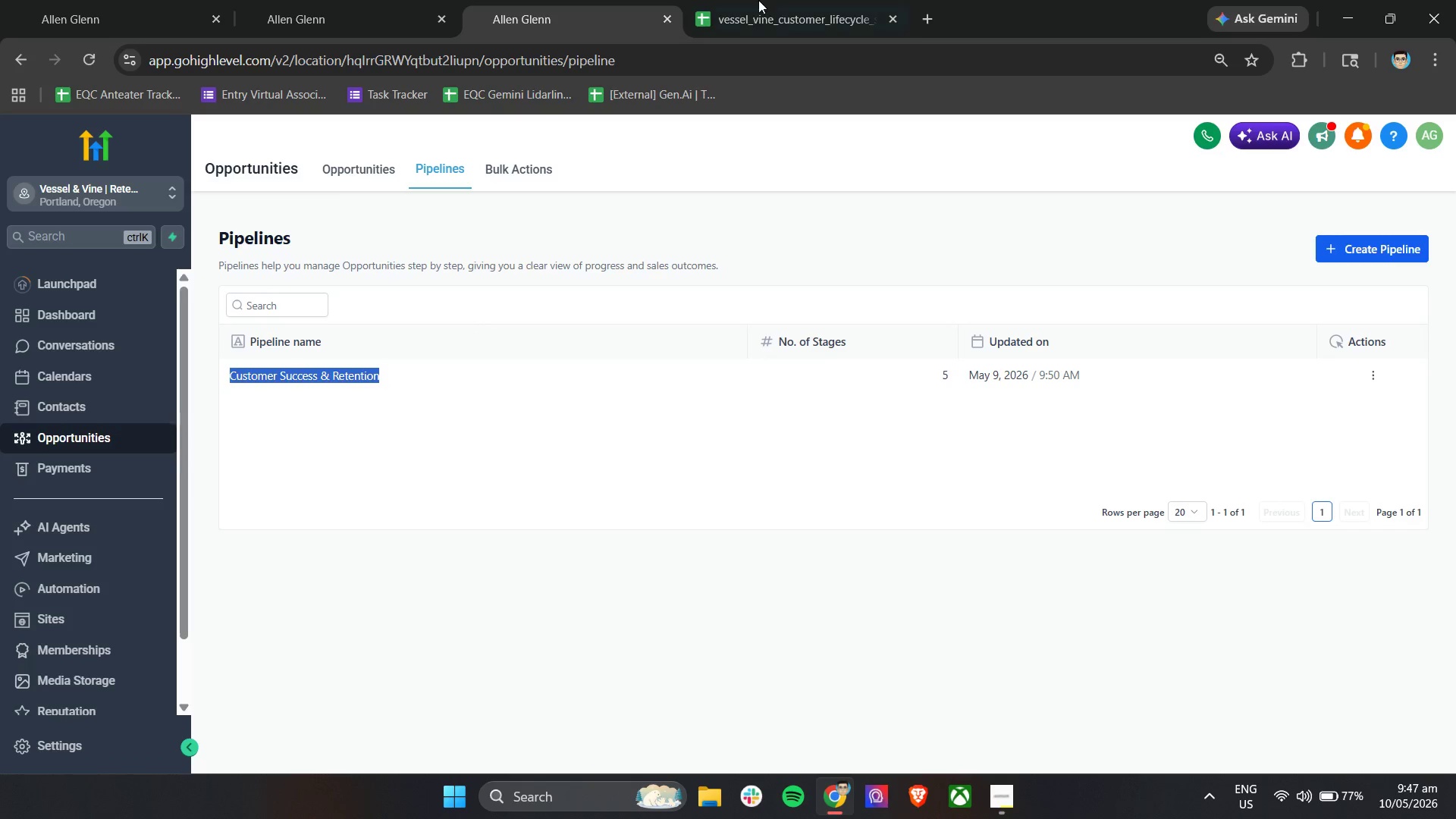 
key(Control+C)
 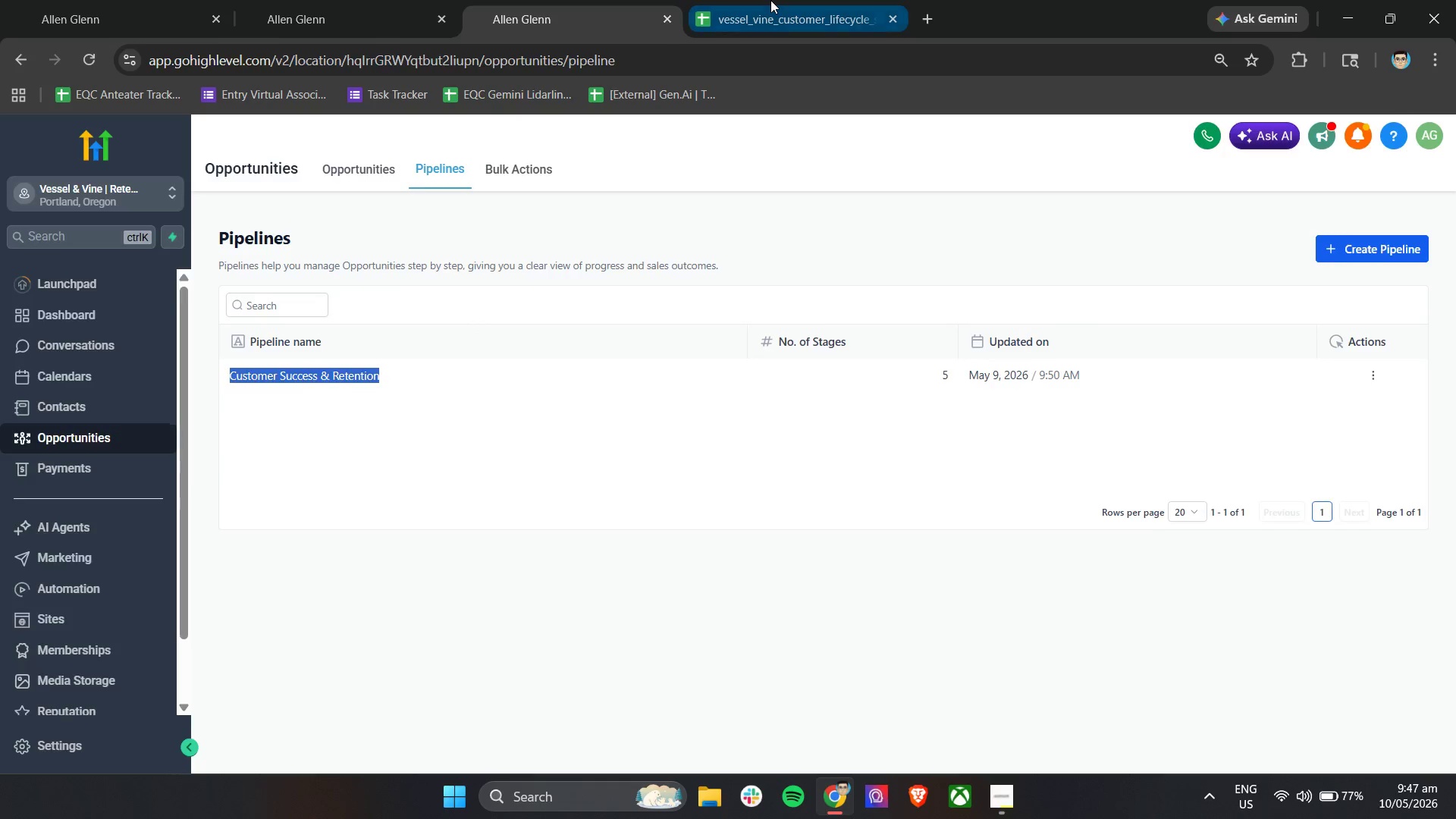 
left_click([770, 0])
 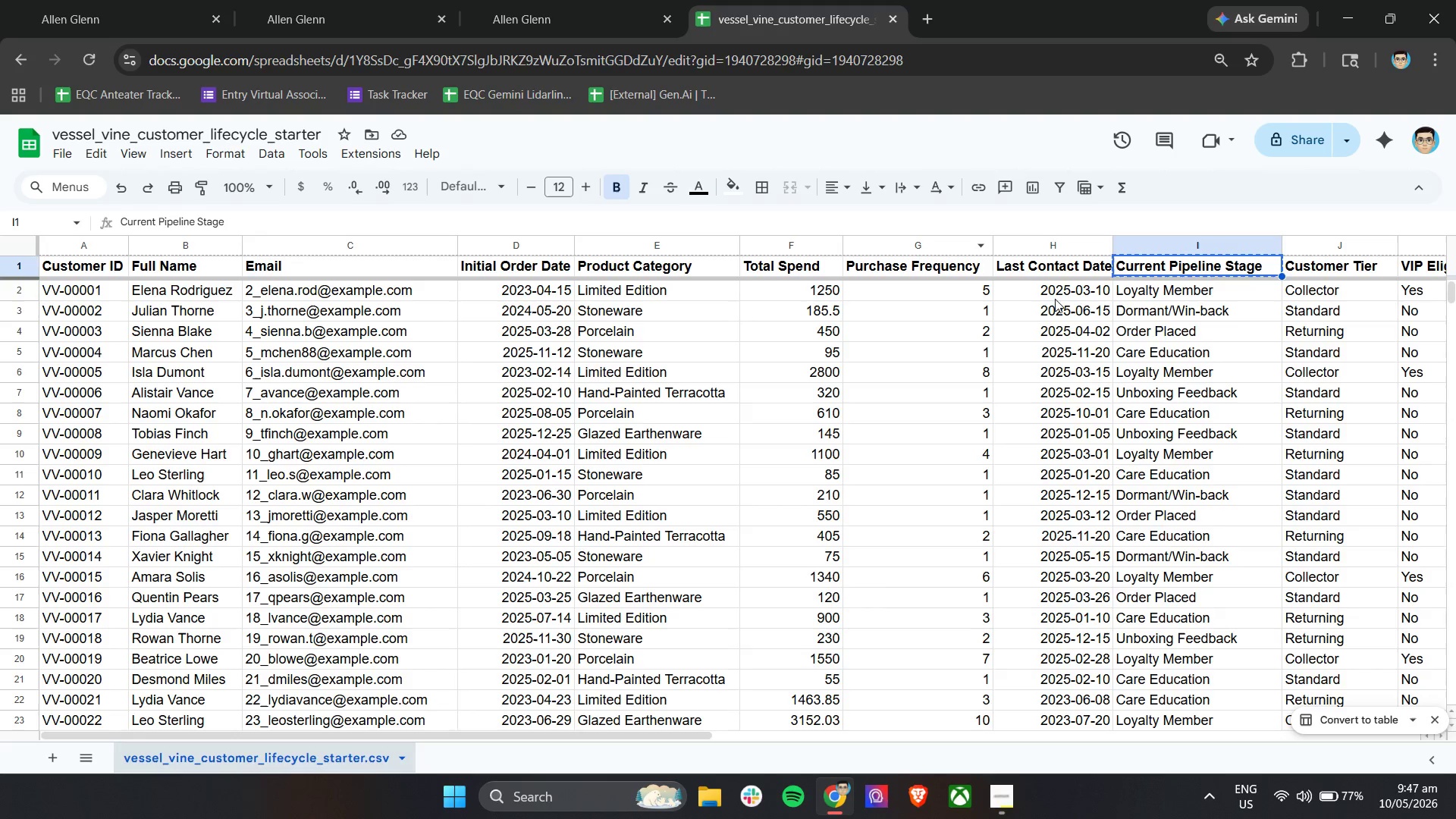 
hold_key(key=ShiftLeft, duration=0.83)
scroll: coordinate [919, 364], scroll_direction: down, amount: 11.0
 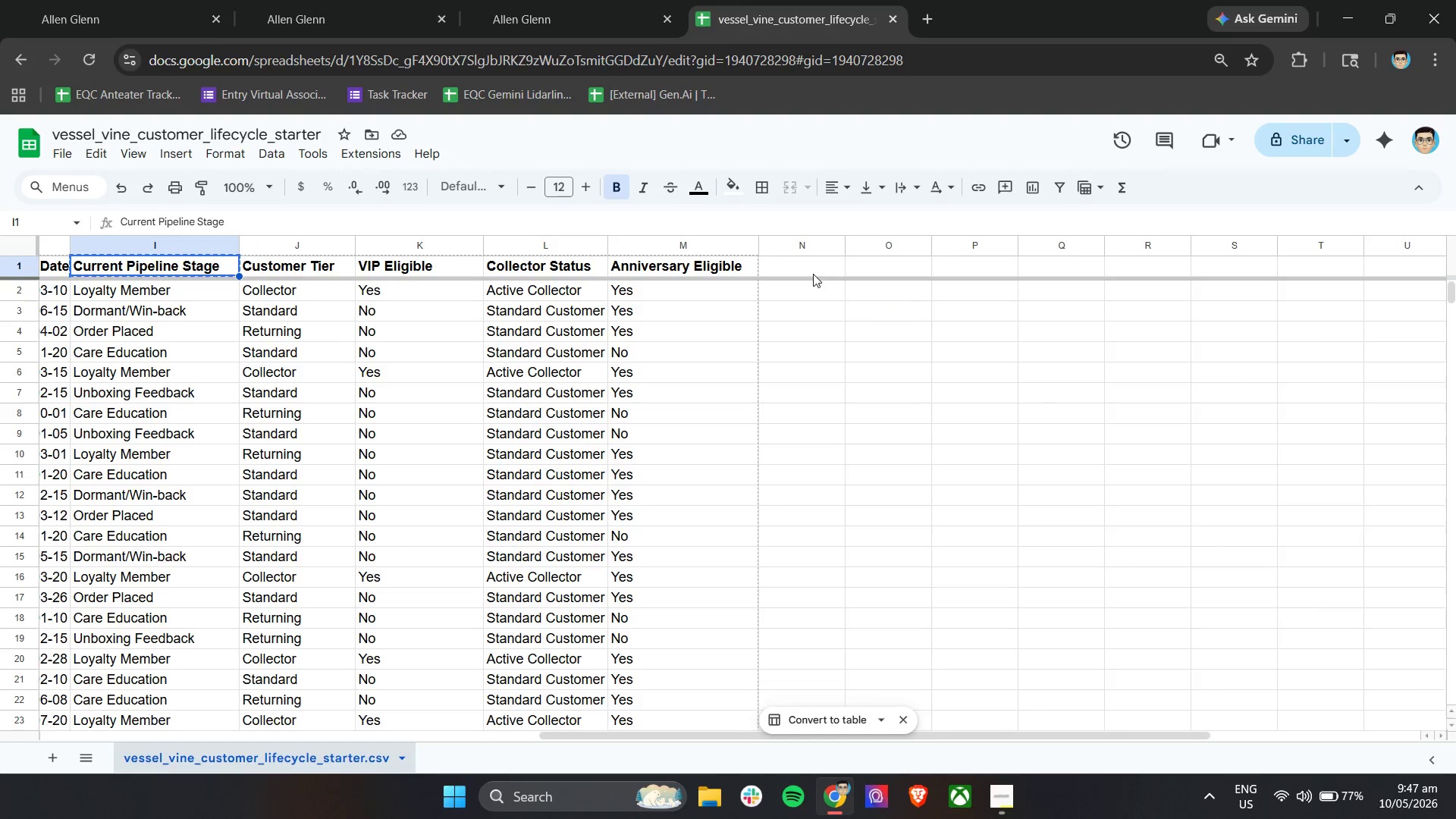 
double_click([819, 270])
 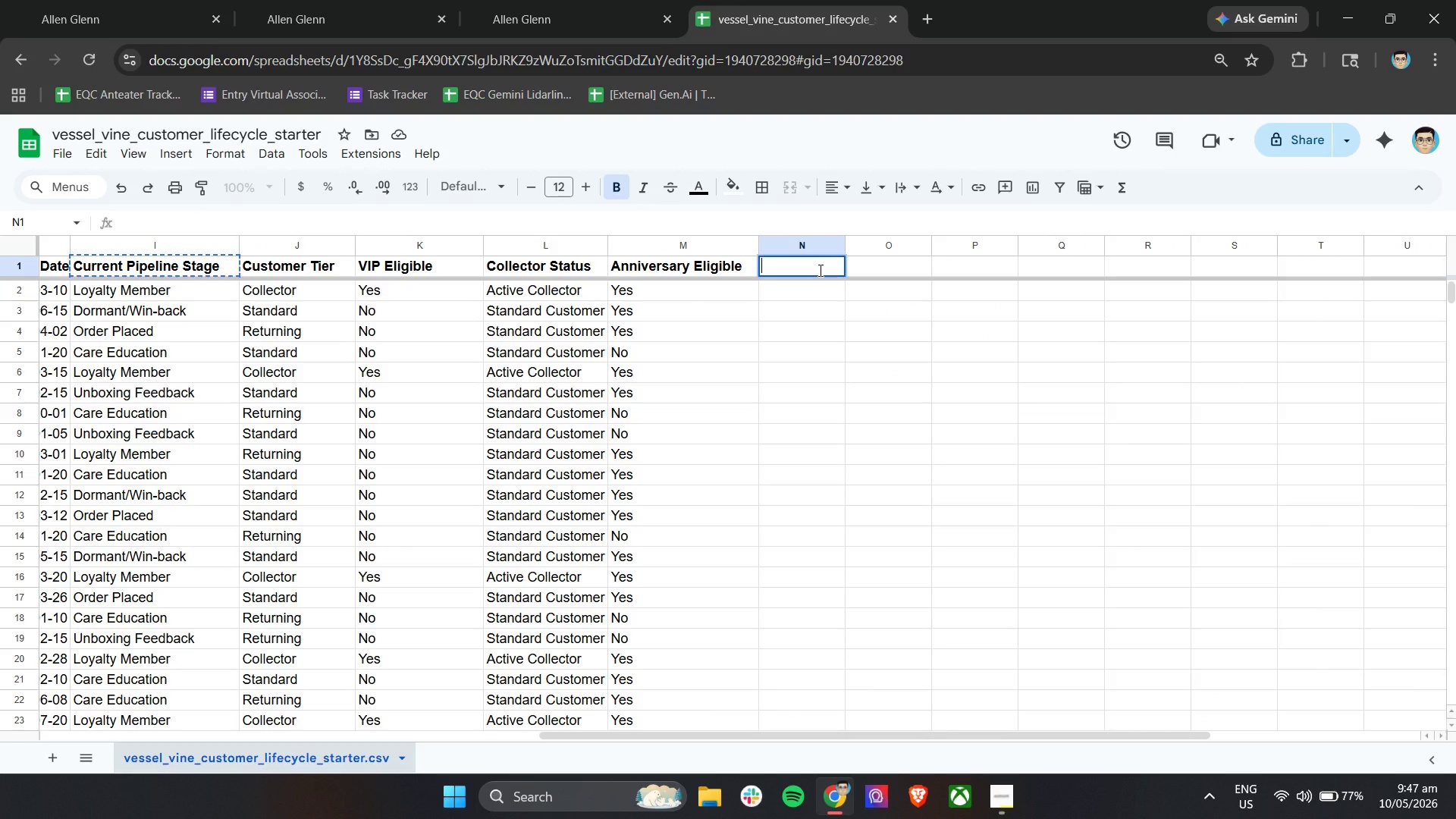 
type(Pipeline)
 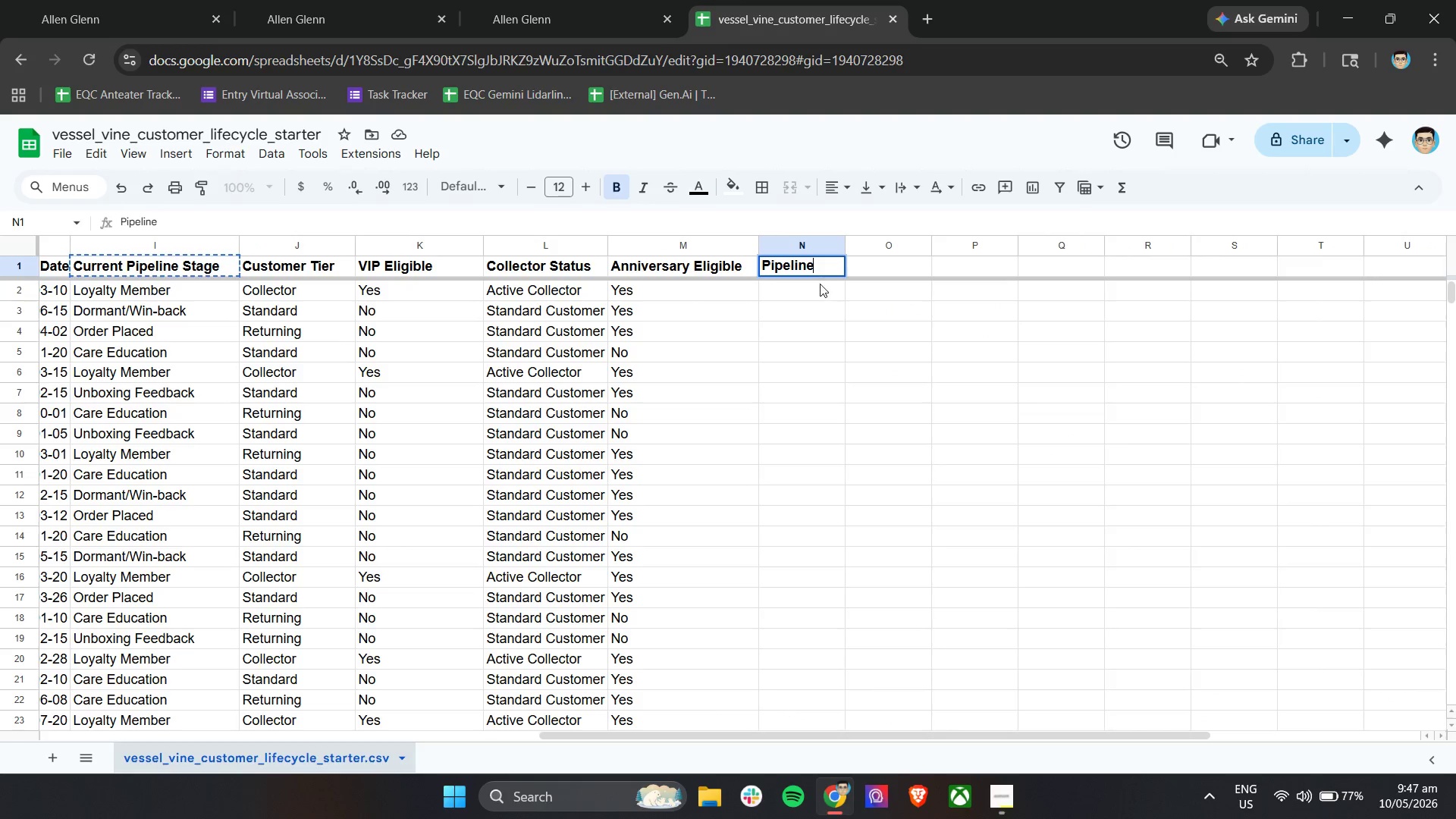 
left_click([820, 285])
 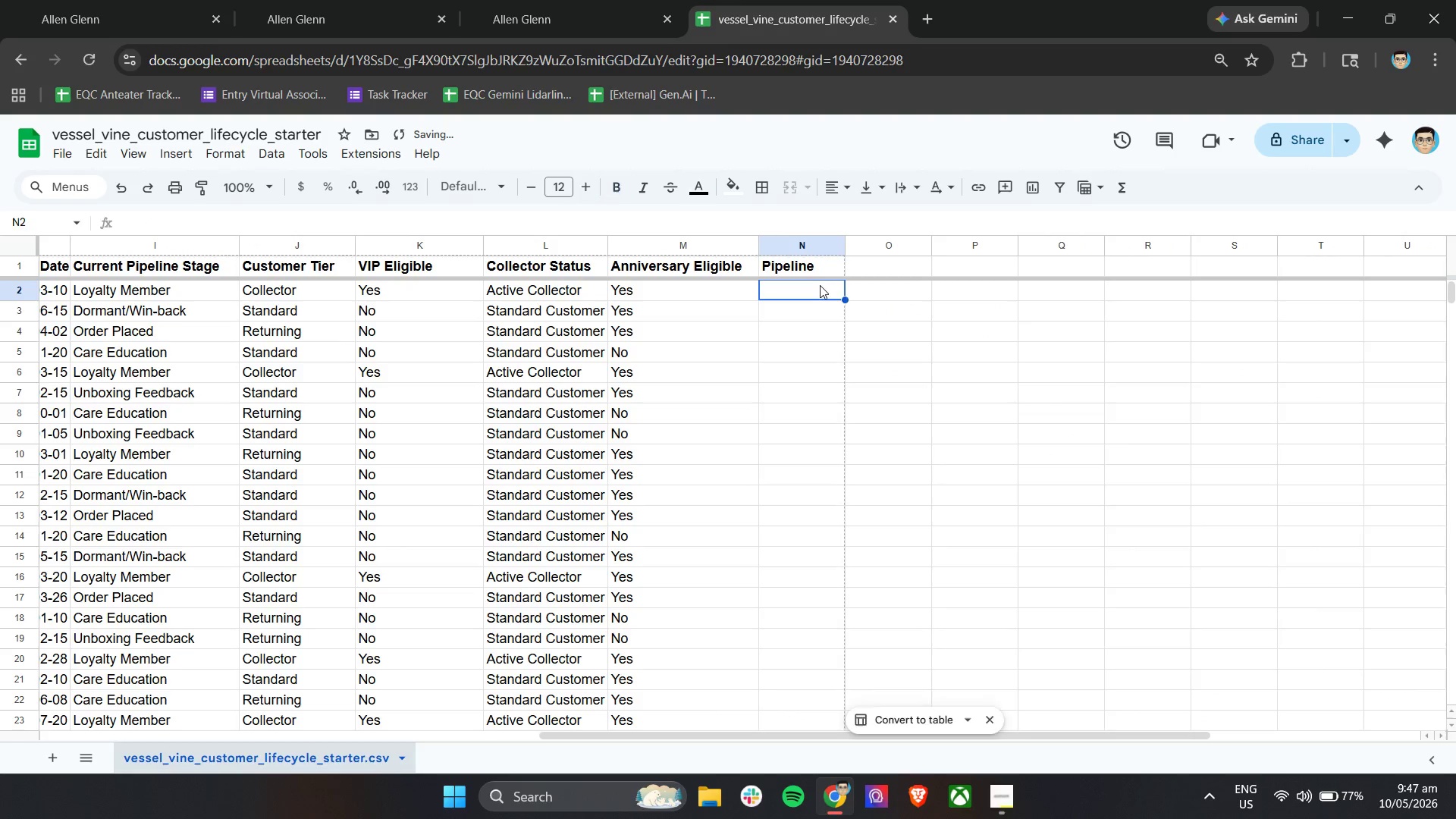 
key(Control+V)
 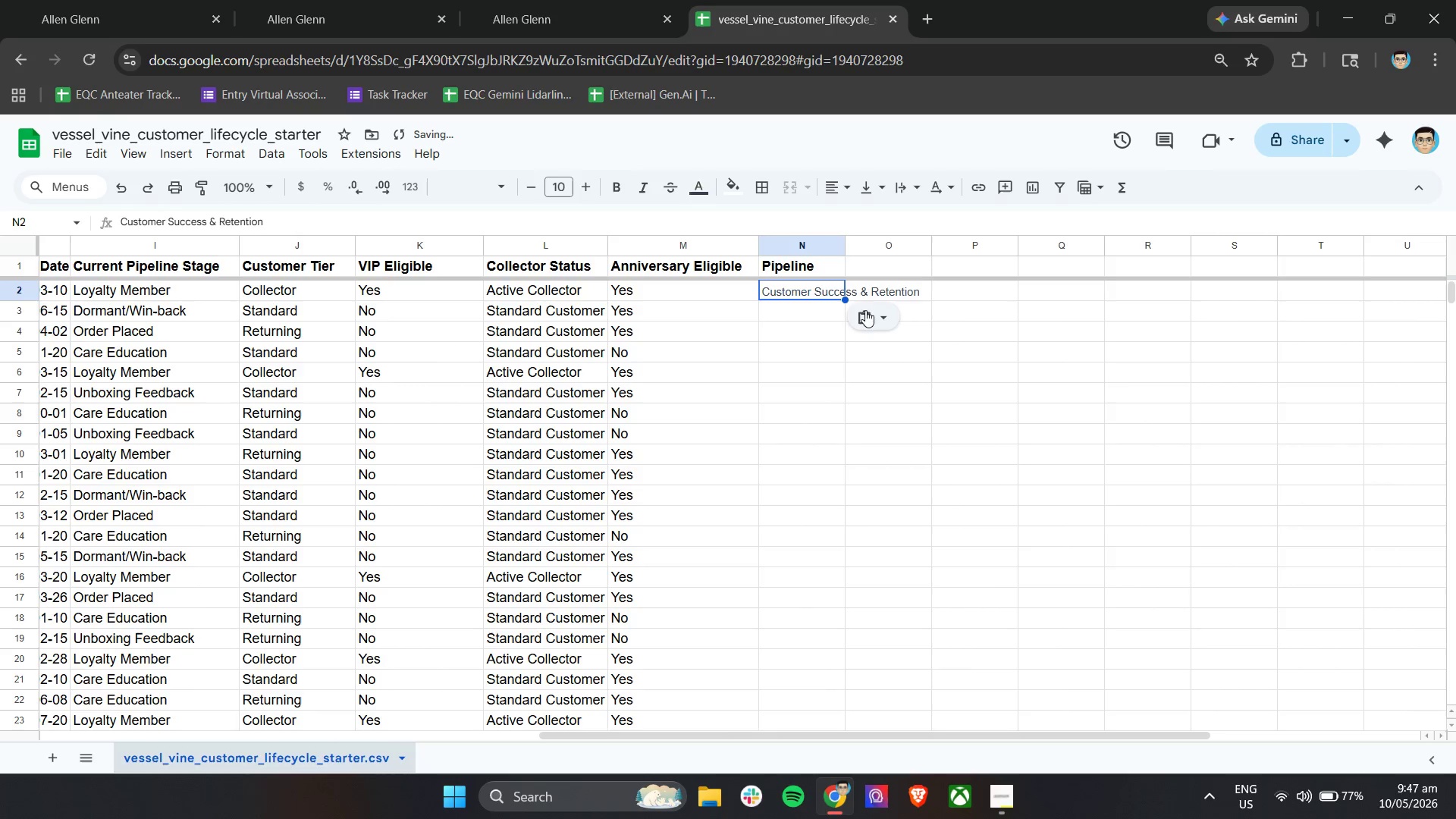 
mouse_move([837, 293])
 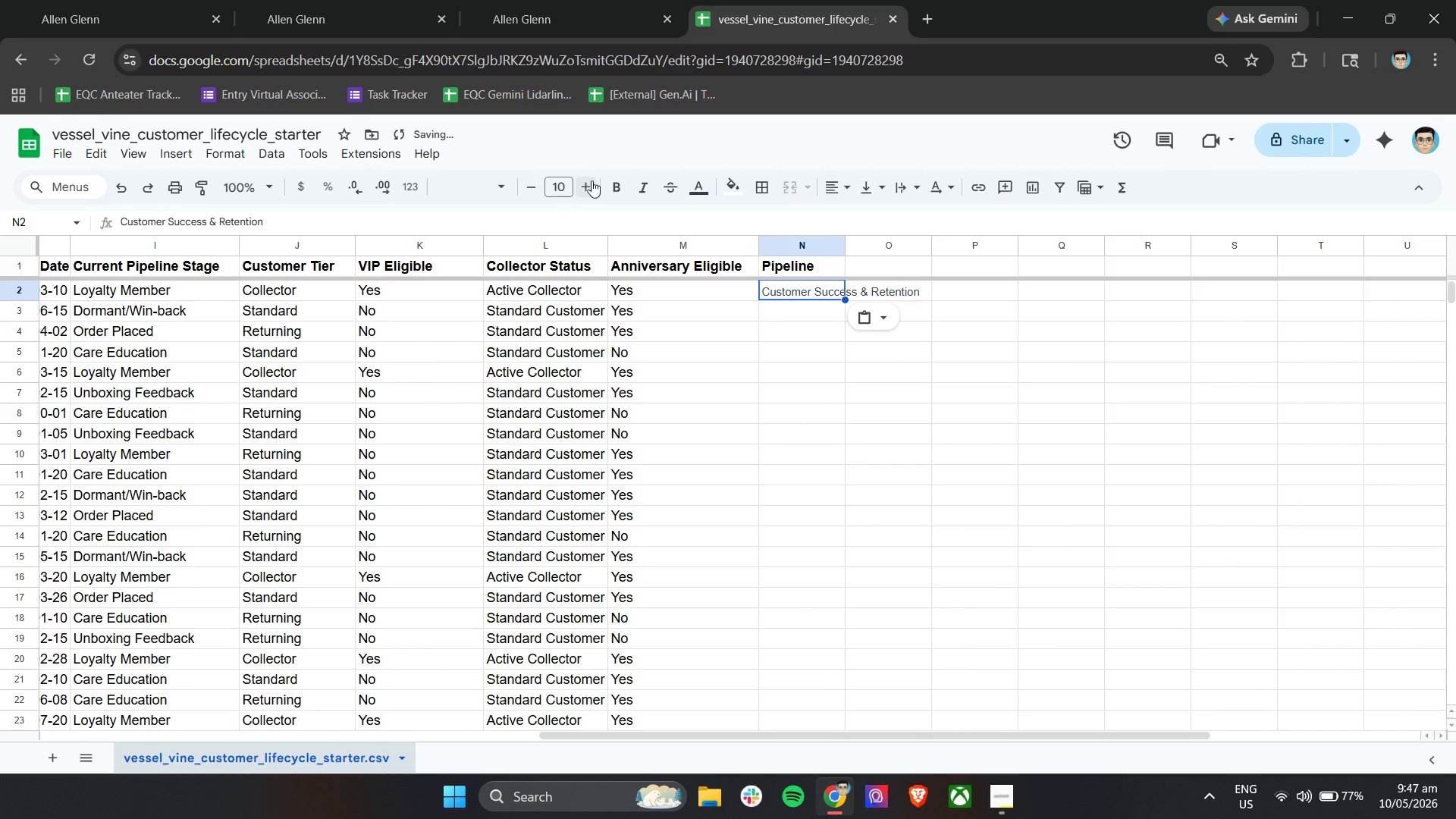 
double_click([591, 180])
 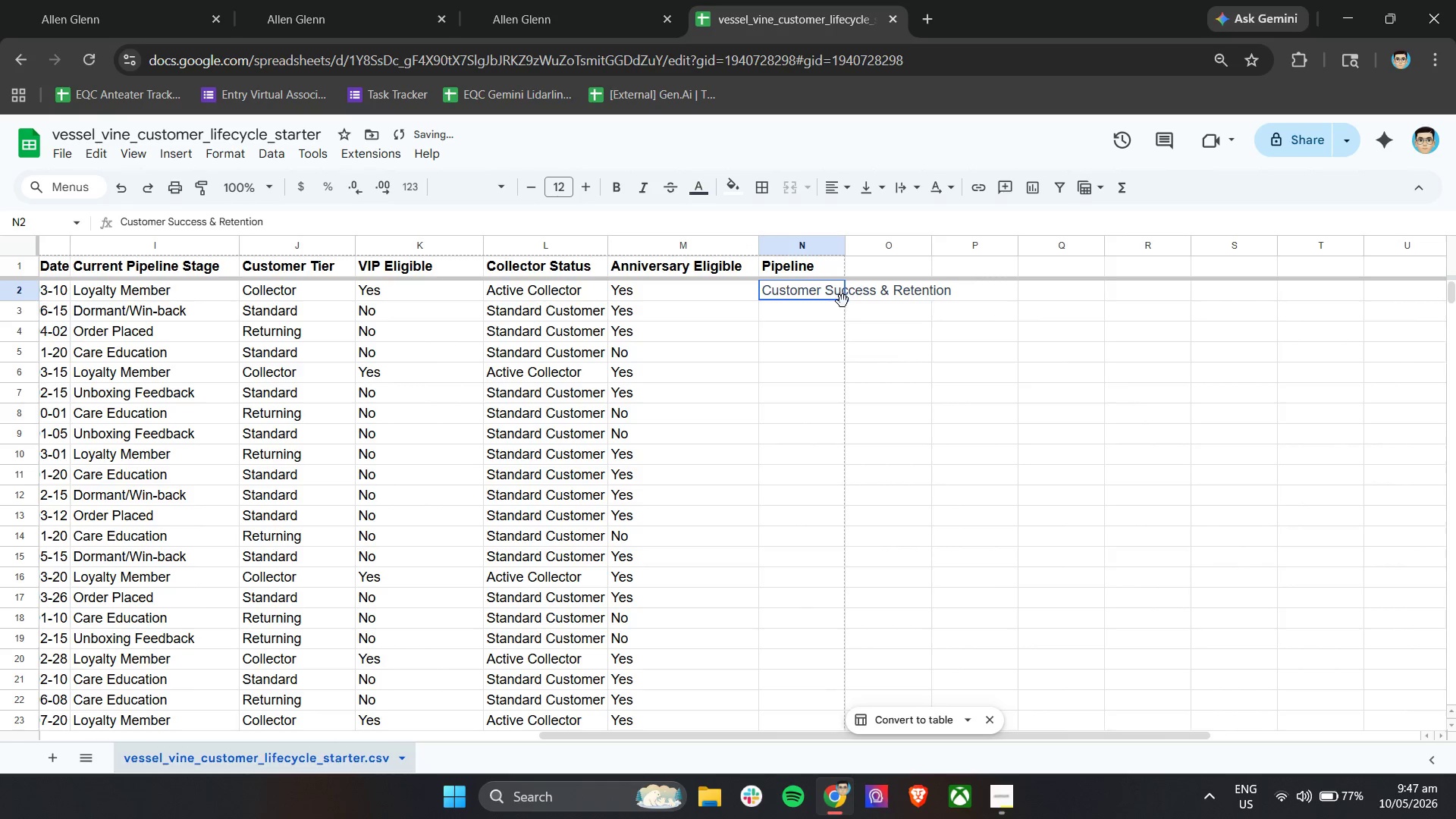 
left_click_drag(start_coordinate=[845, 301], to_coordinate=[773, 535])
 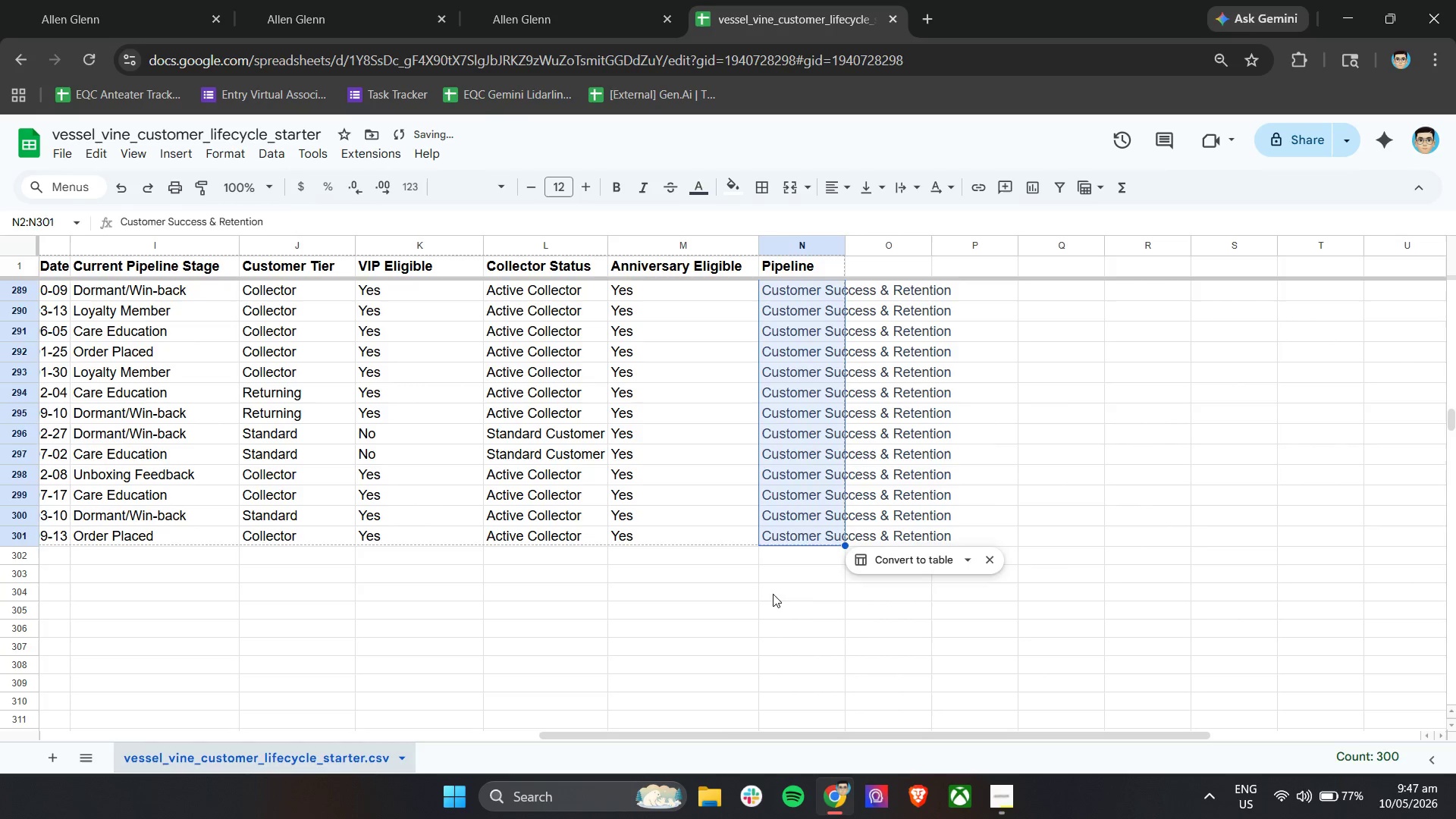 
left_click([773, 594])
 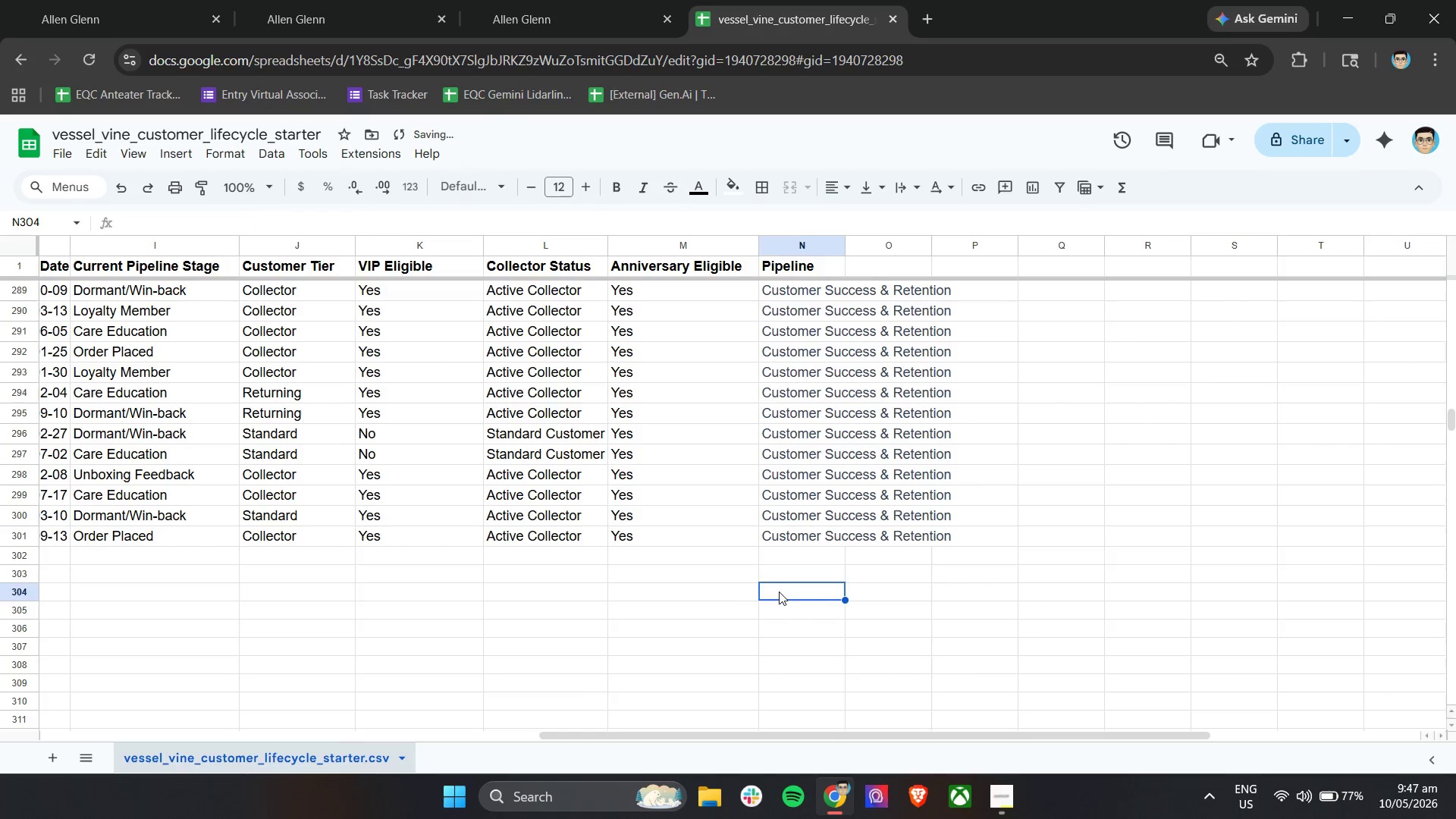 
scroll: coordinate [794, 554], scroll_direction: up, amount: 47.0
 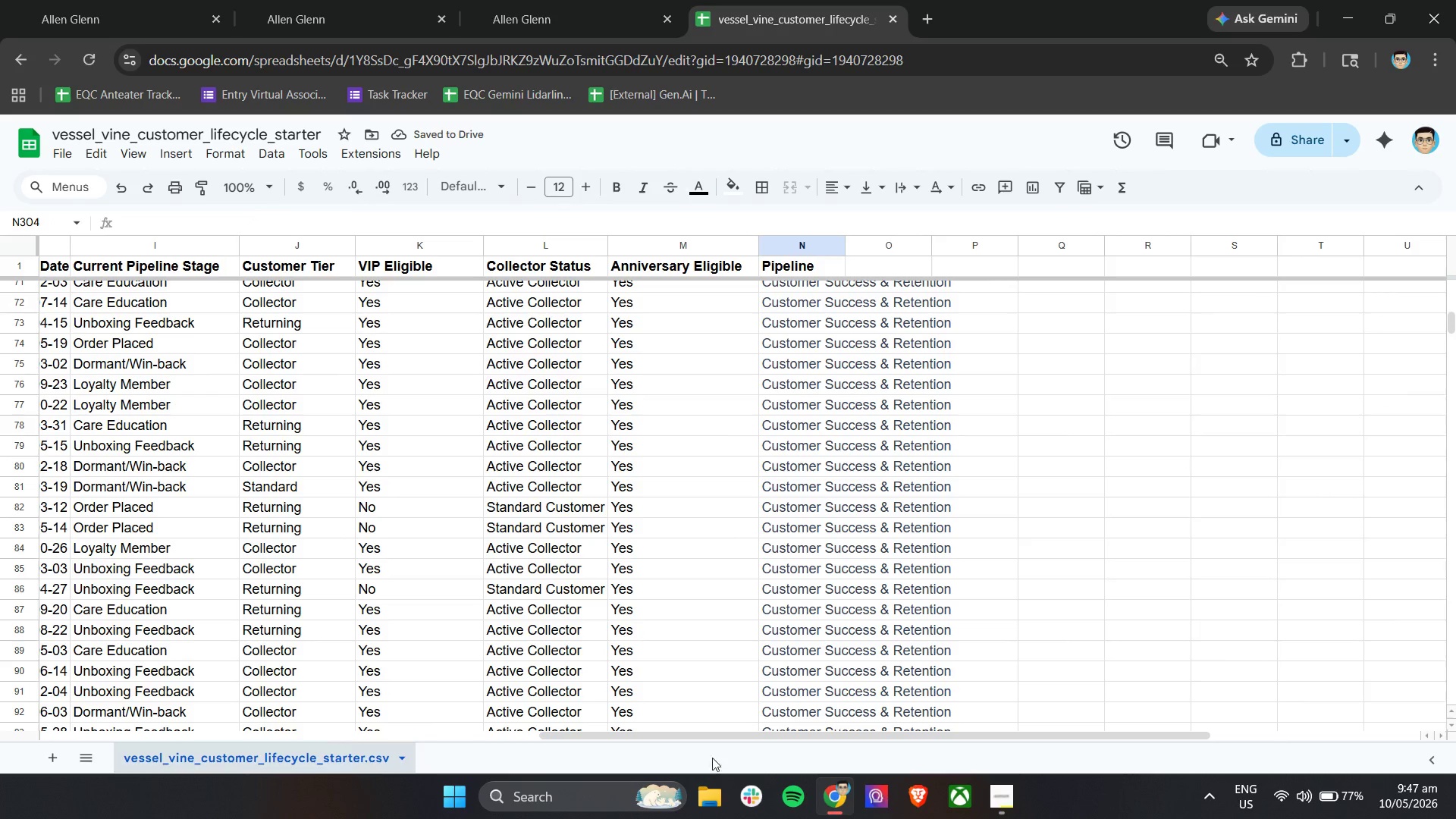 
left_click([705, 799])
 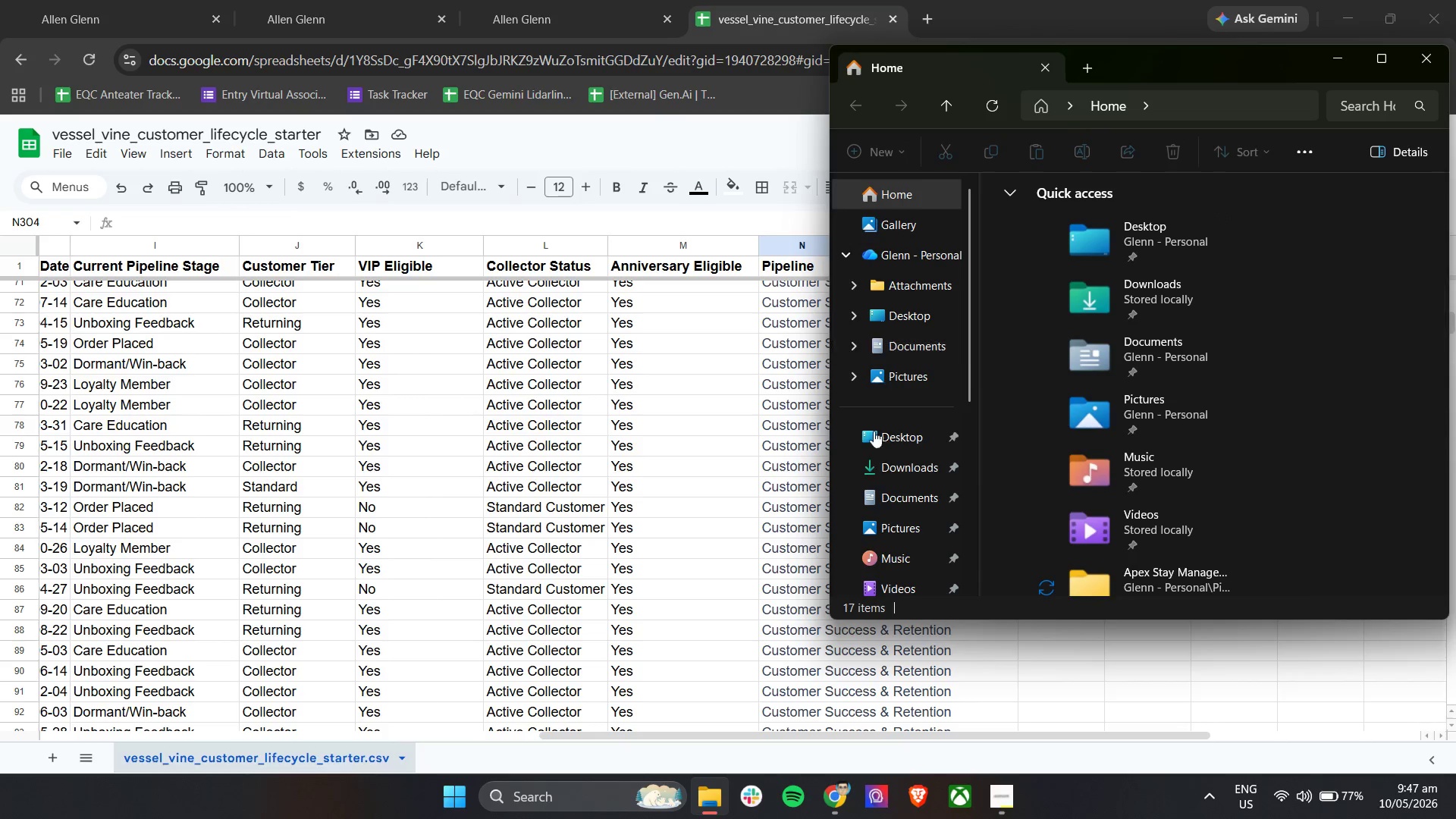 
left_click([883, 473])
 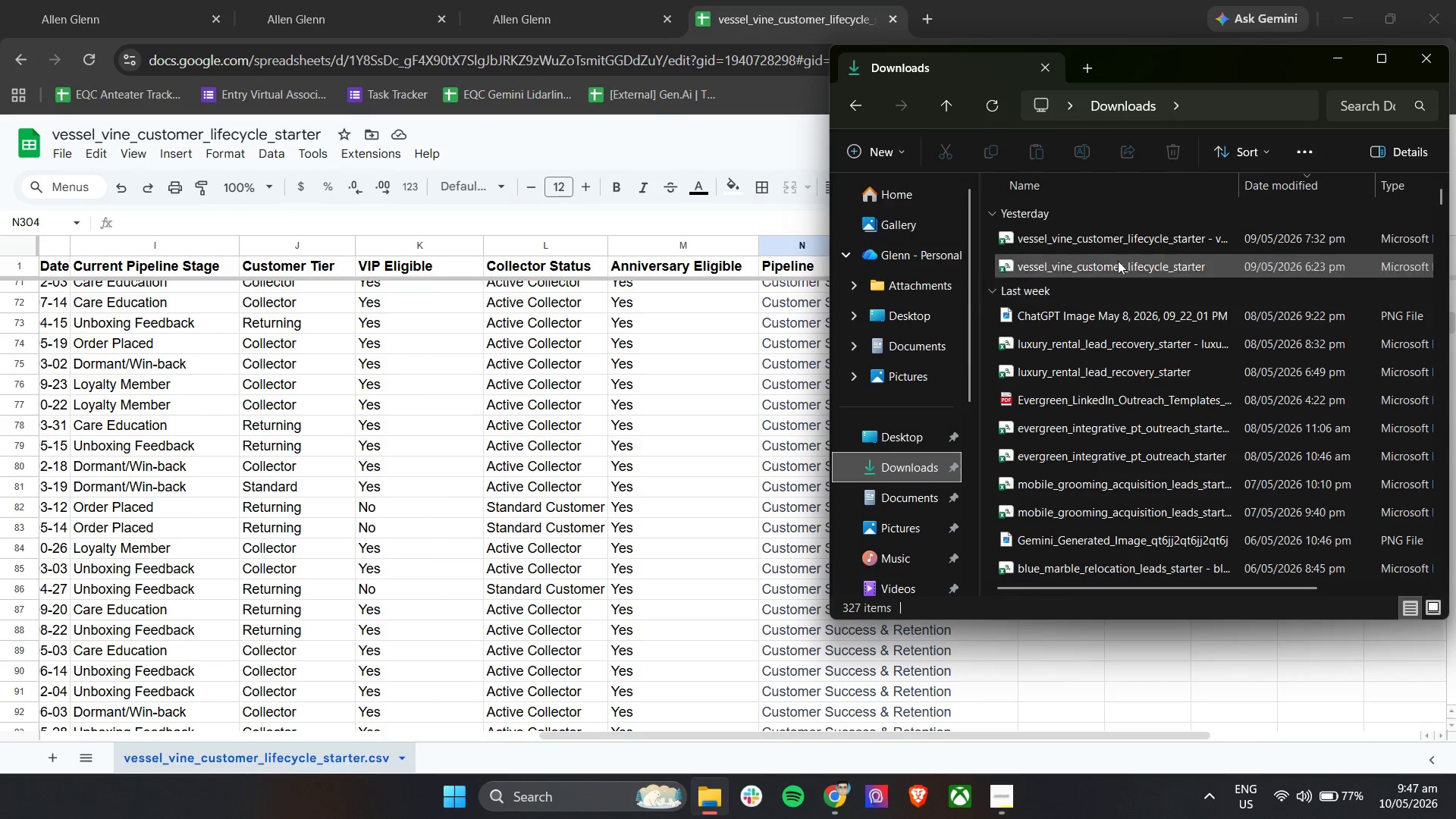 
left_click([1122, 247])
 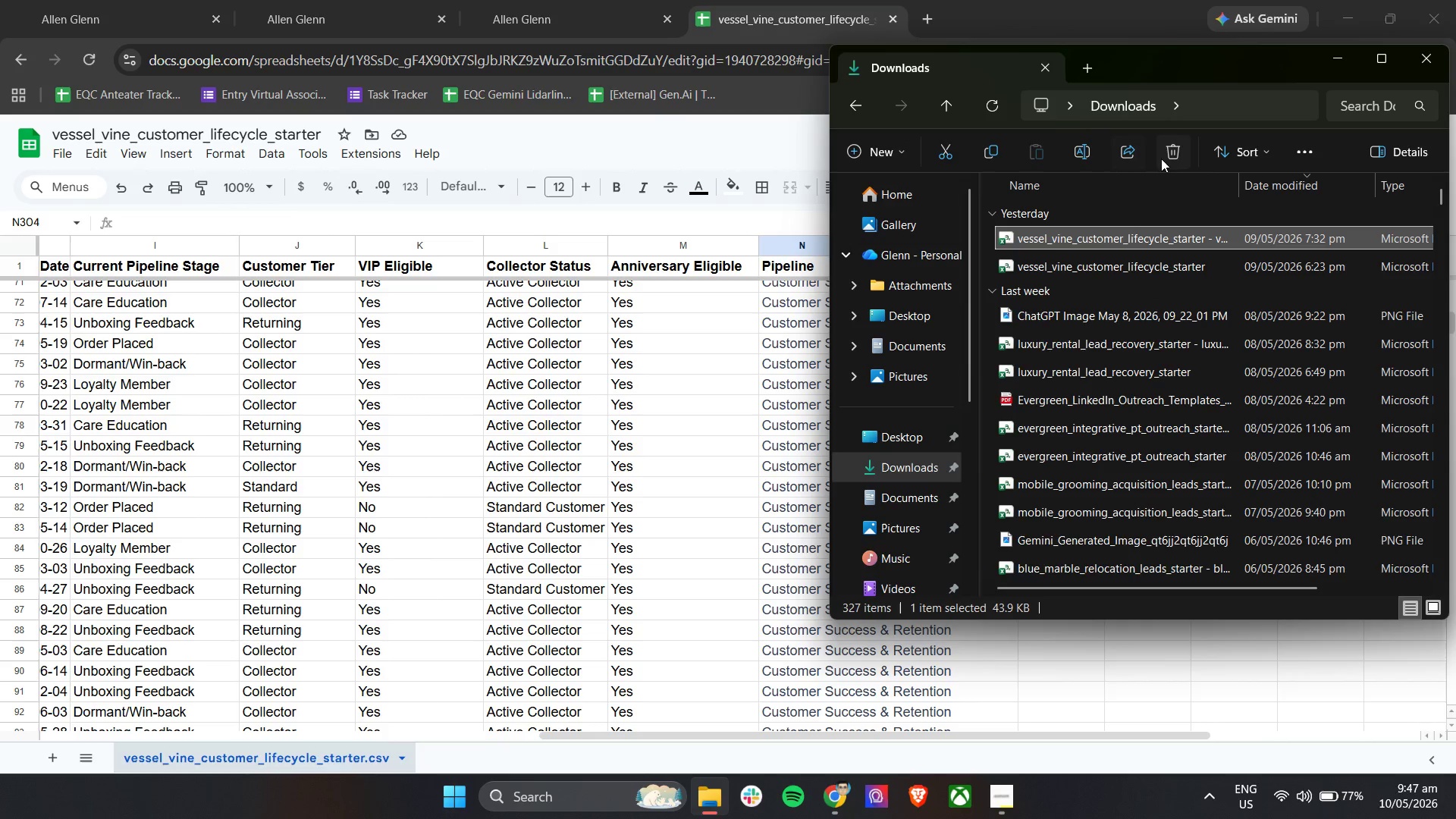 
double_click([1167, 156])
 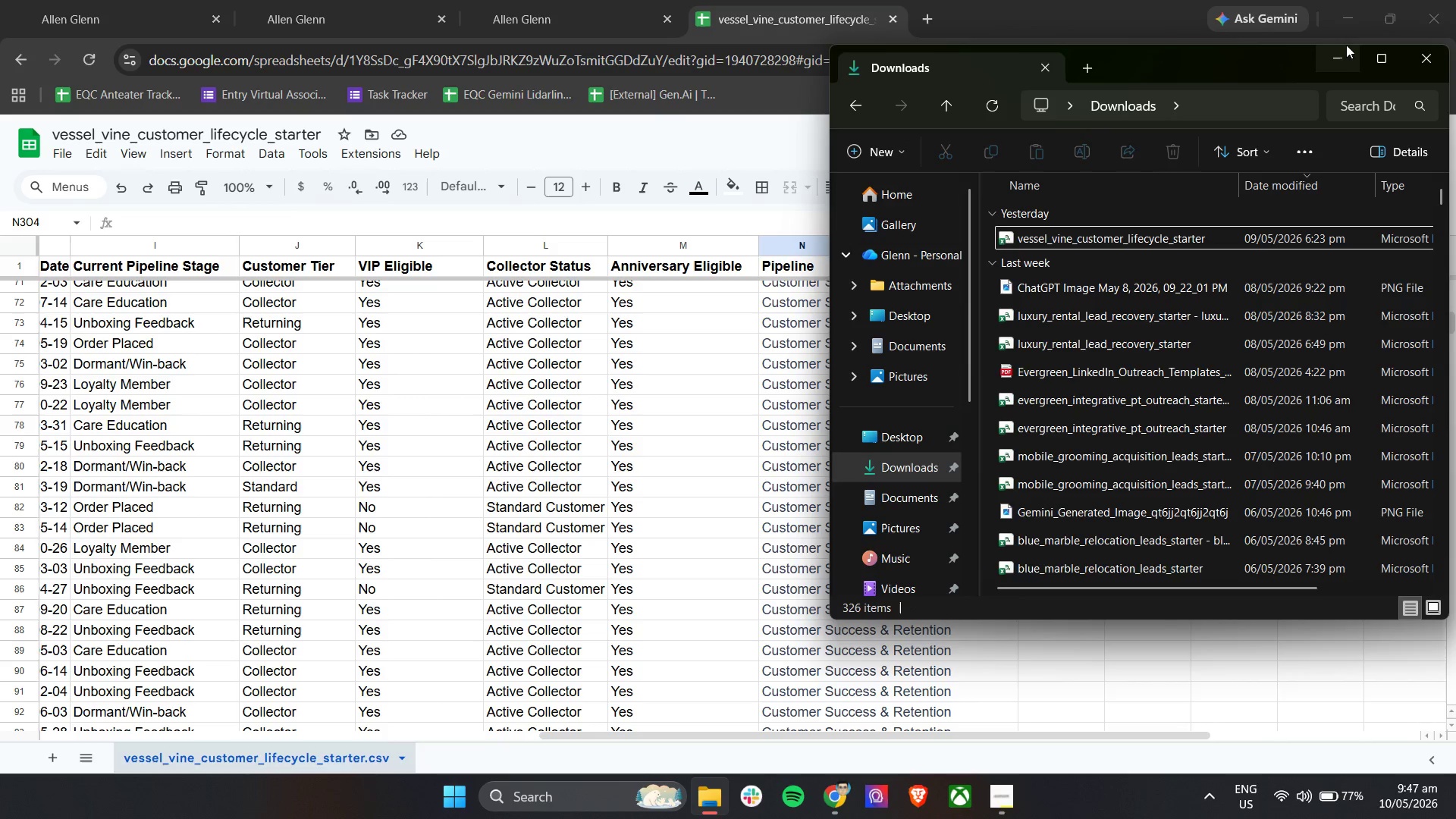 
left_click([1340, 55])
 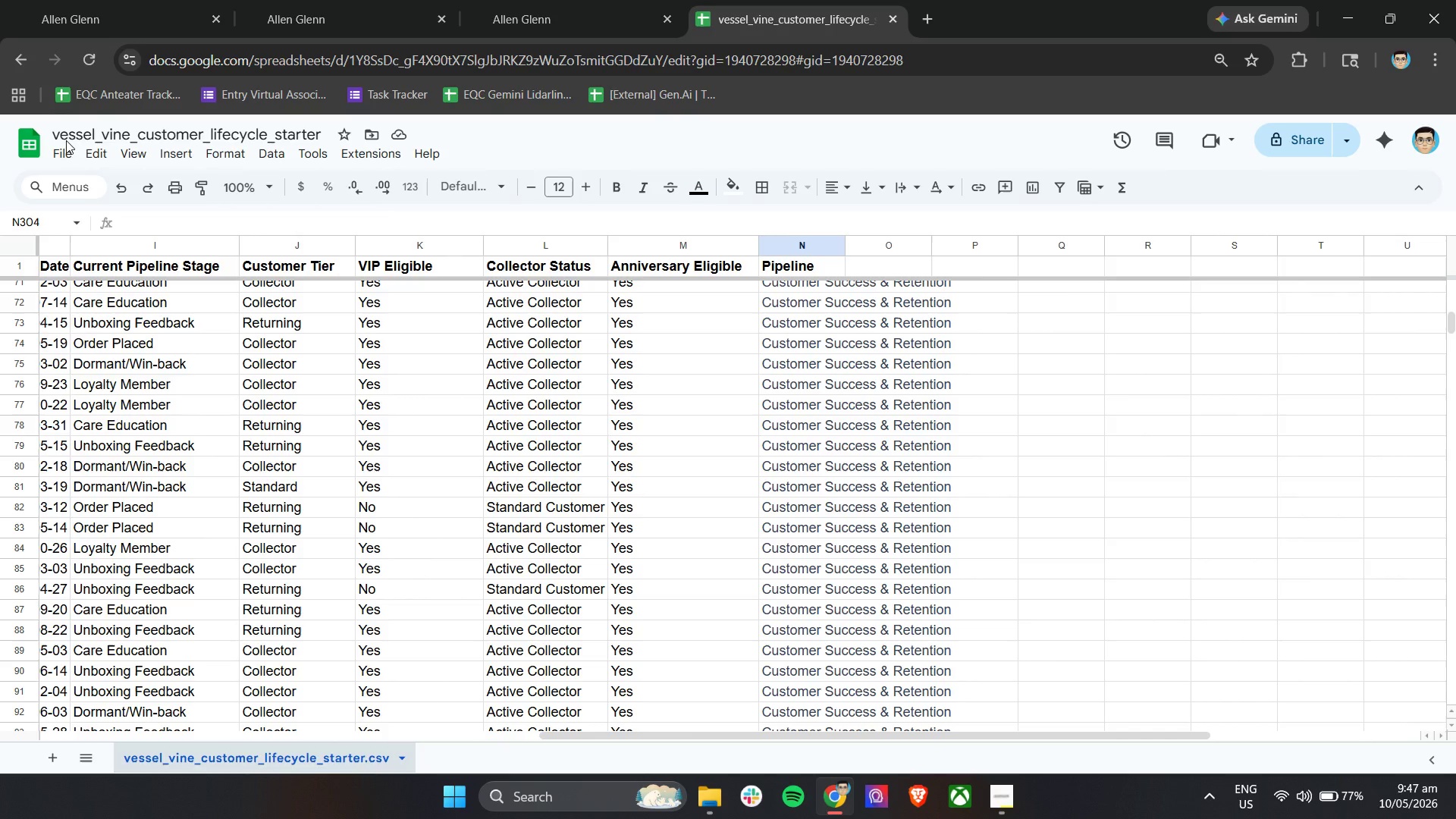 
left_click([61, 149])
 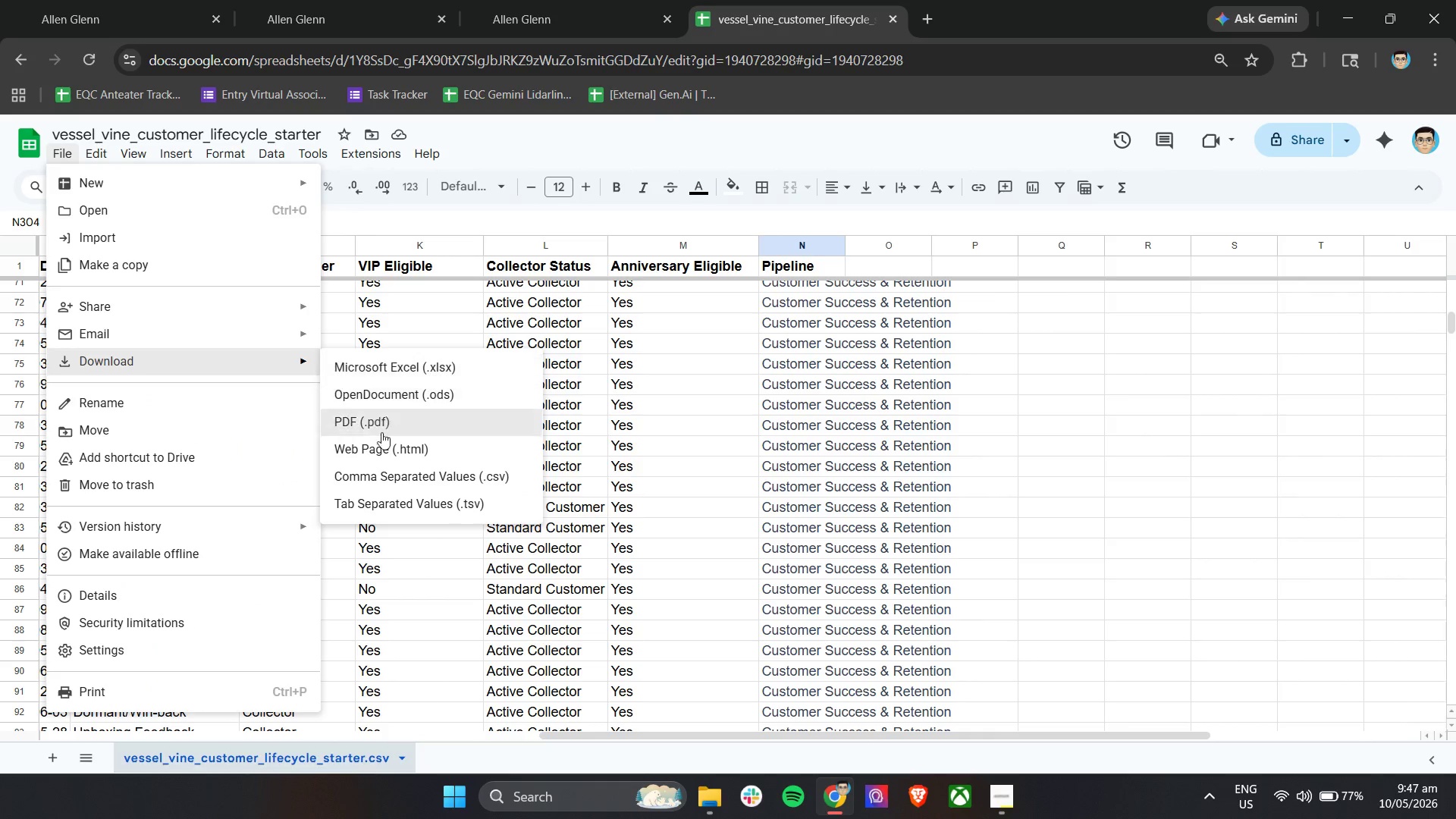 
left_click([388, 476])
 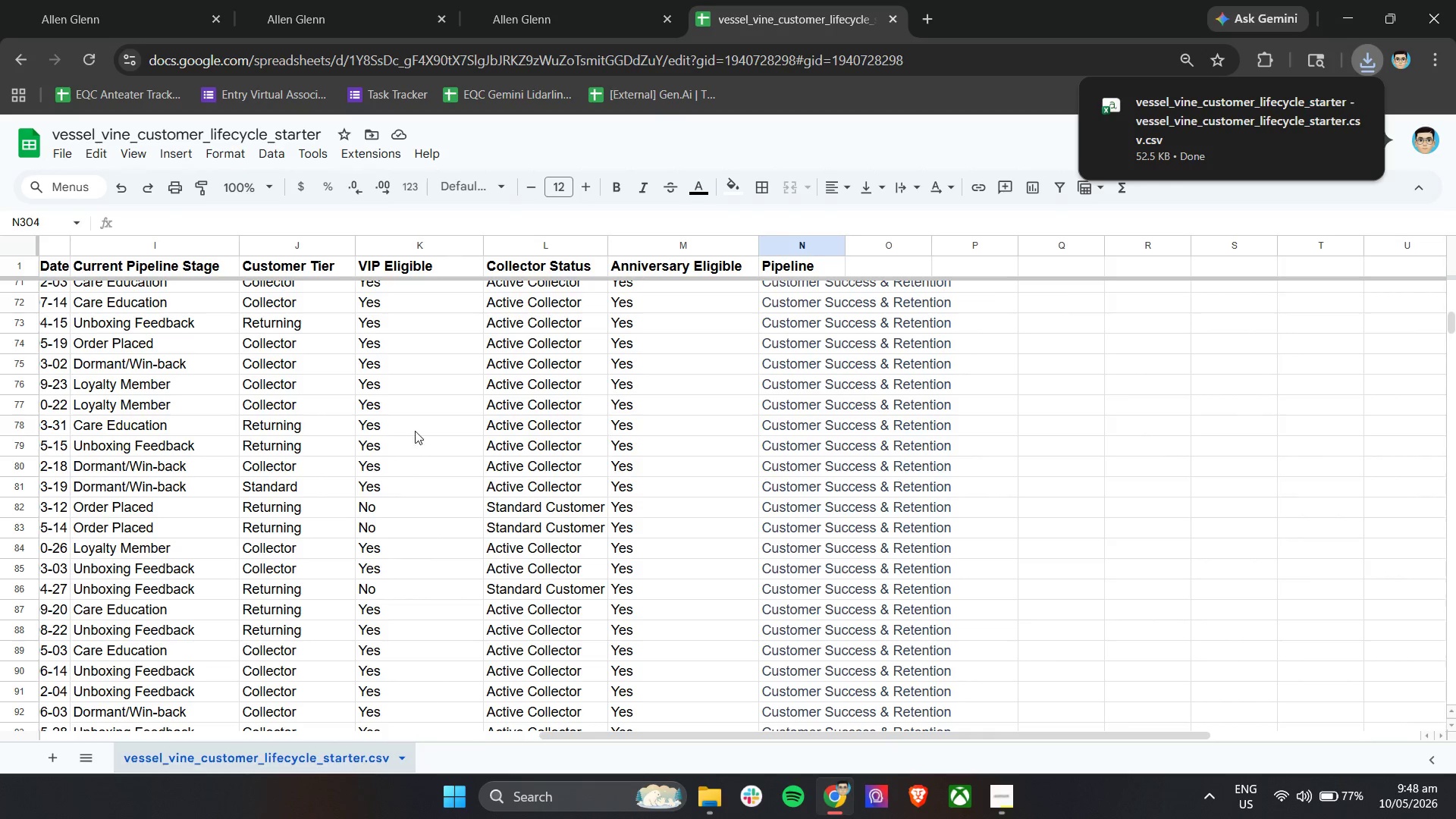 
left_click([546, 143])
 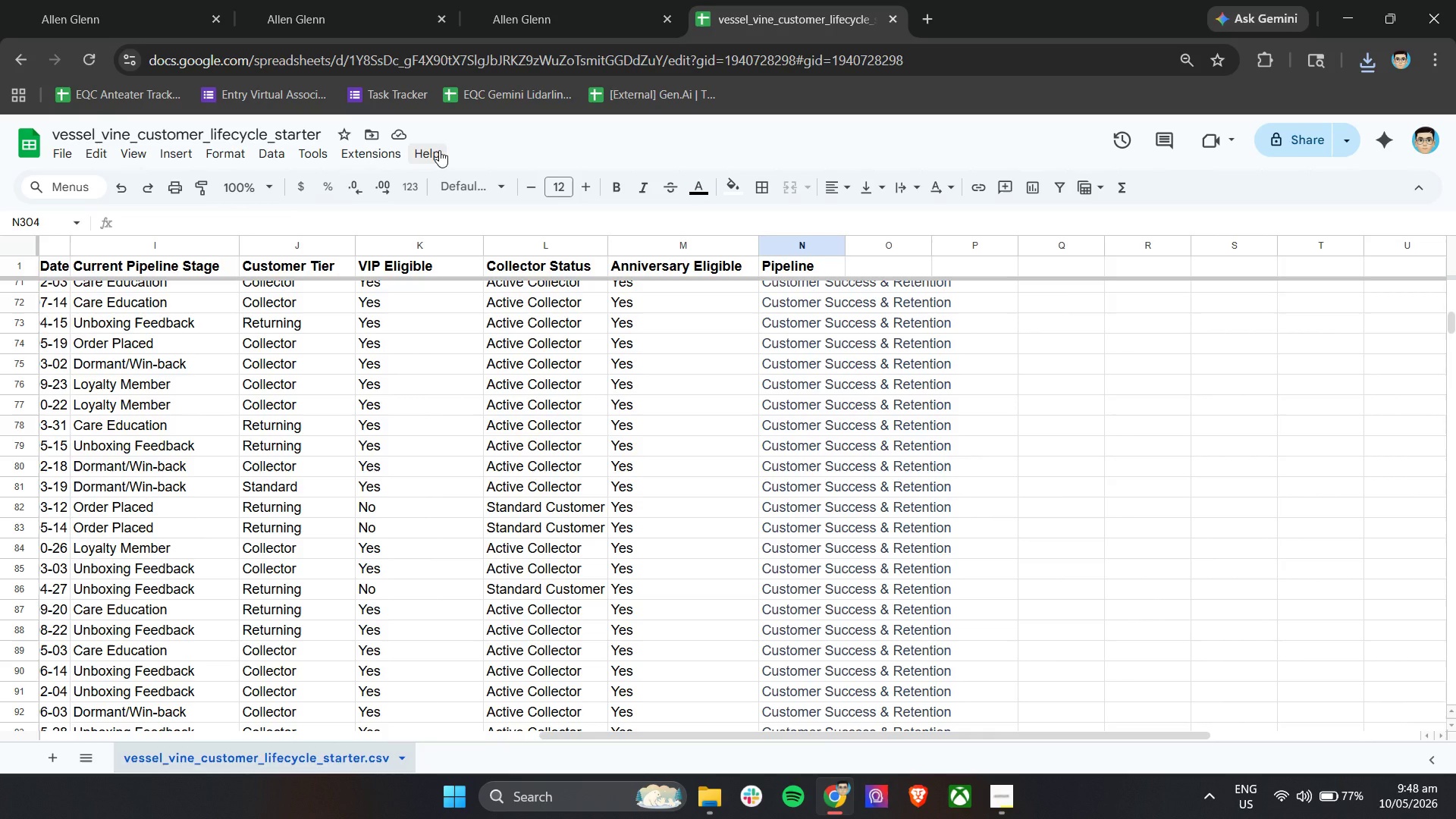 
wait(12.03)
 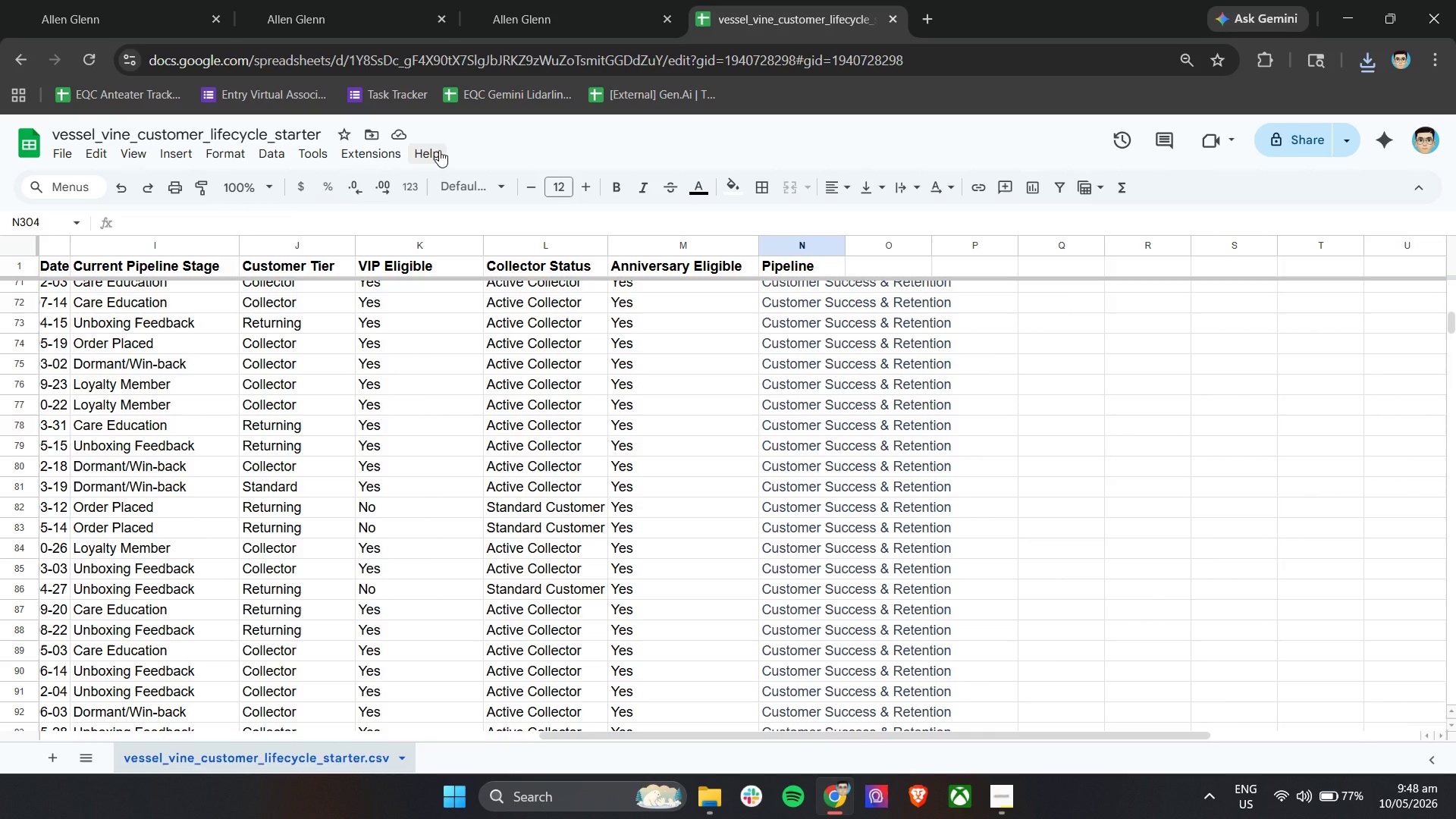 
left_click([152, 0])
 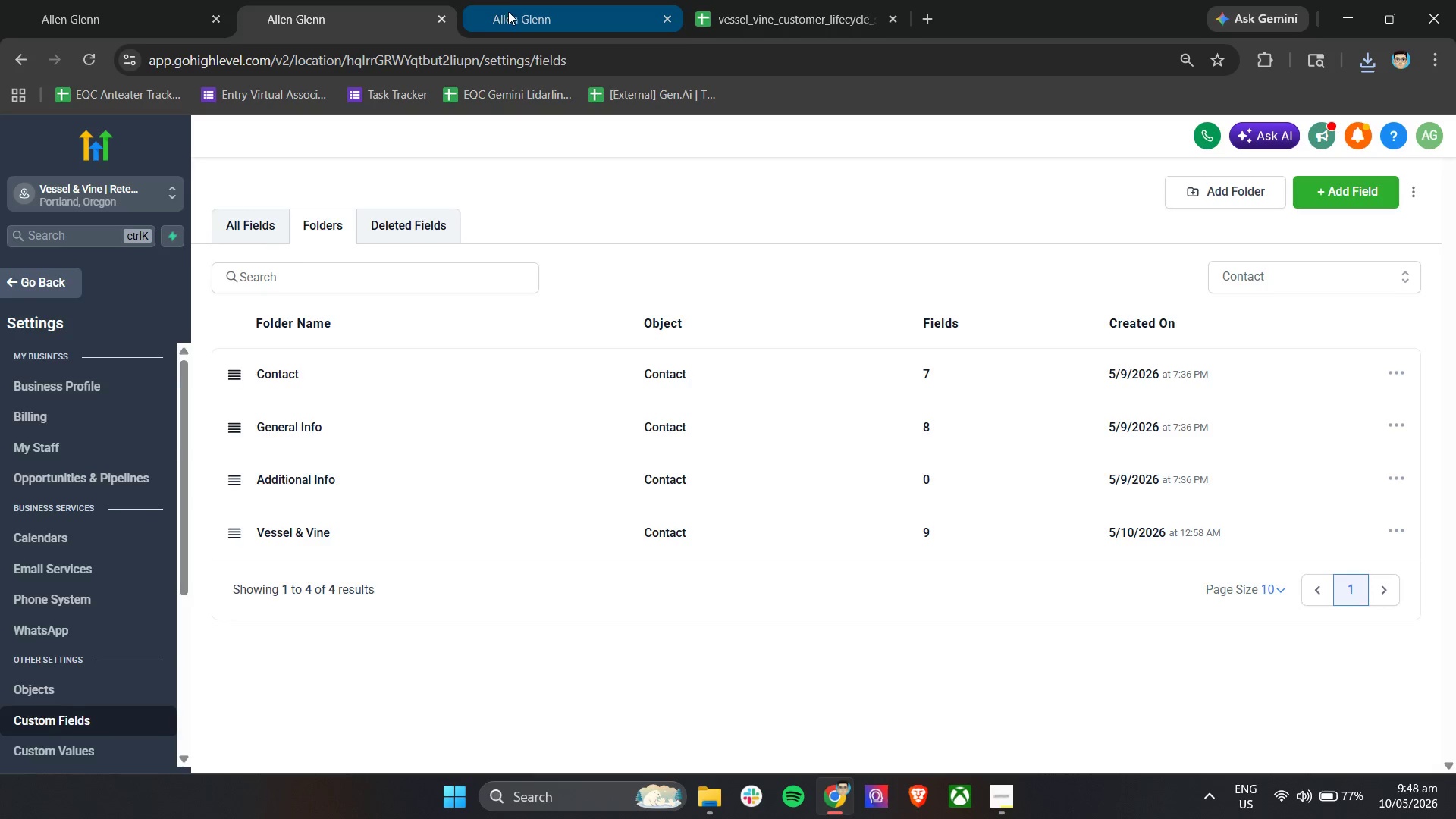 
wait(5.2)
 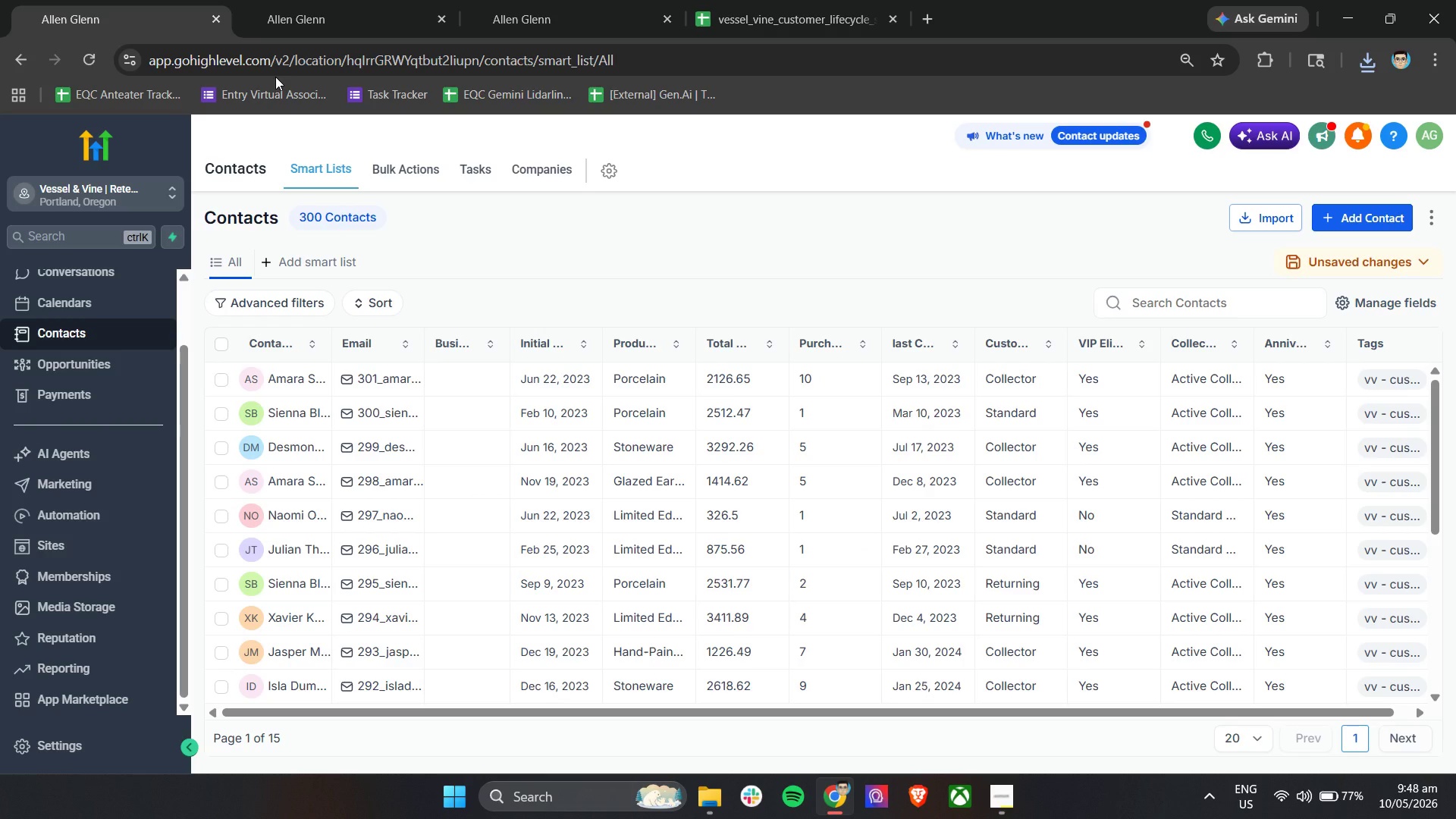 
left_click([381, 171])
 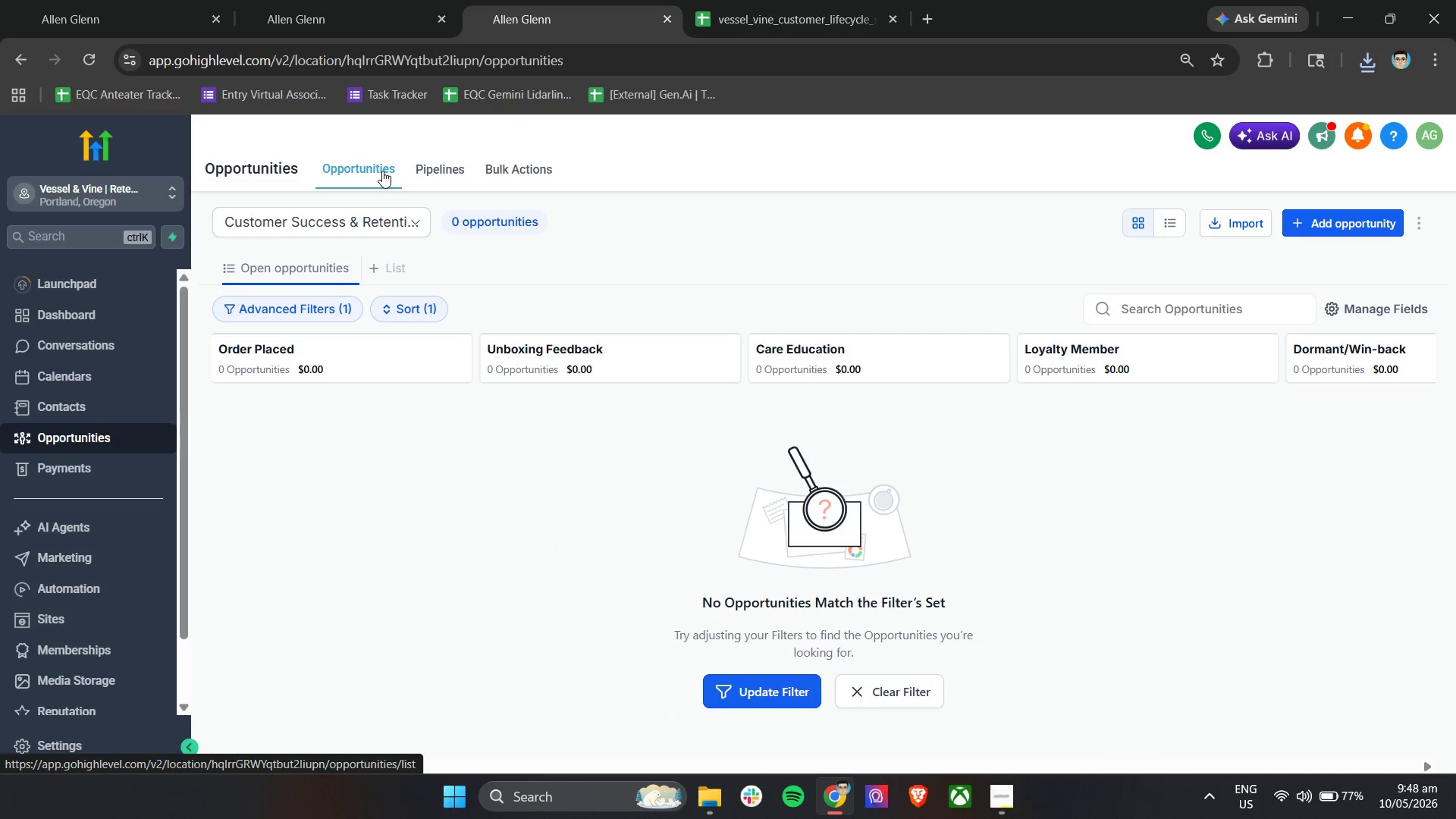 
left_click([729, 0])
 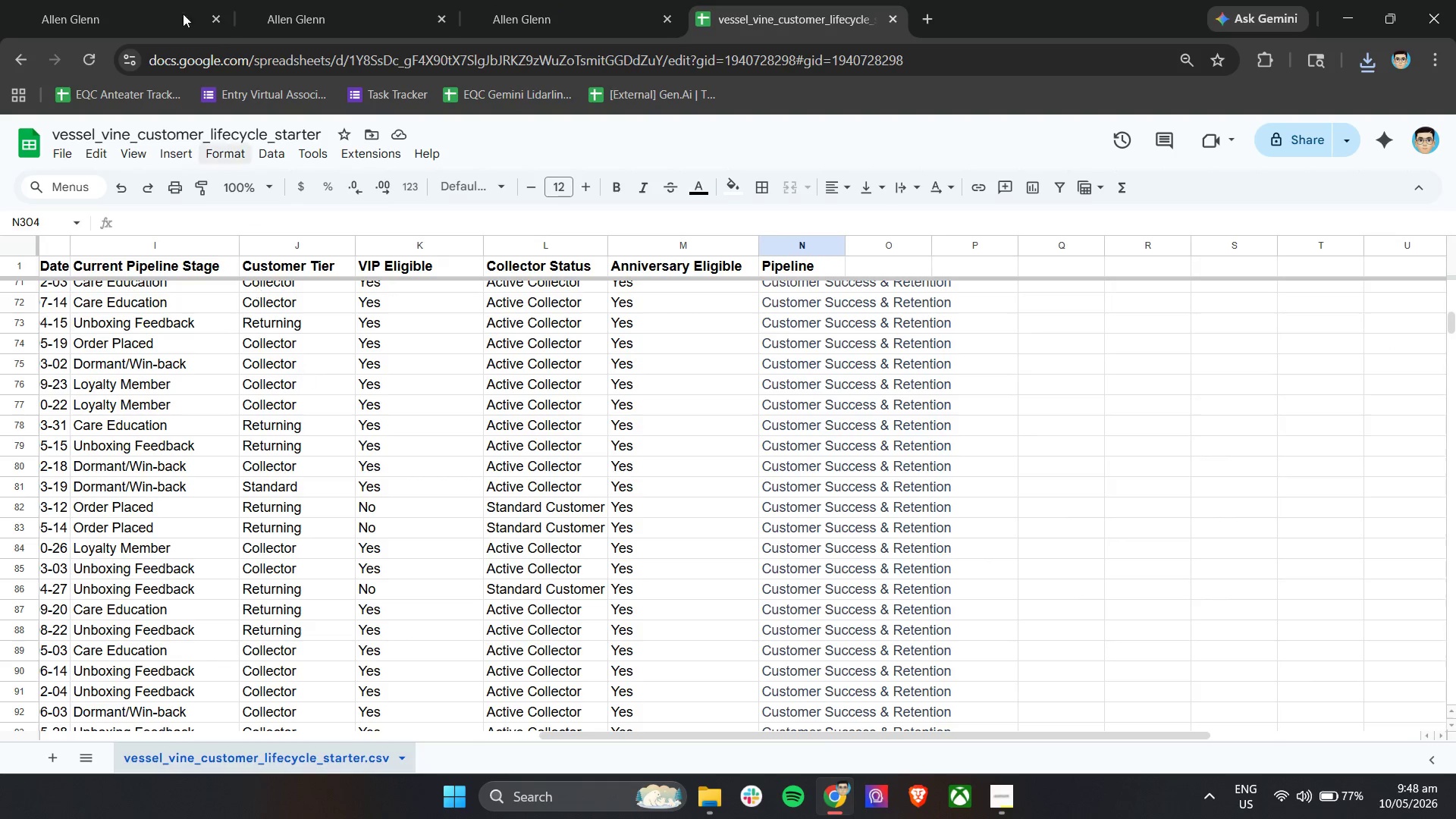 
left_click([149, 0])
 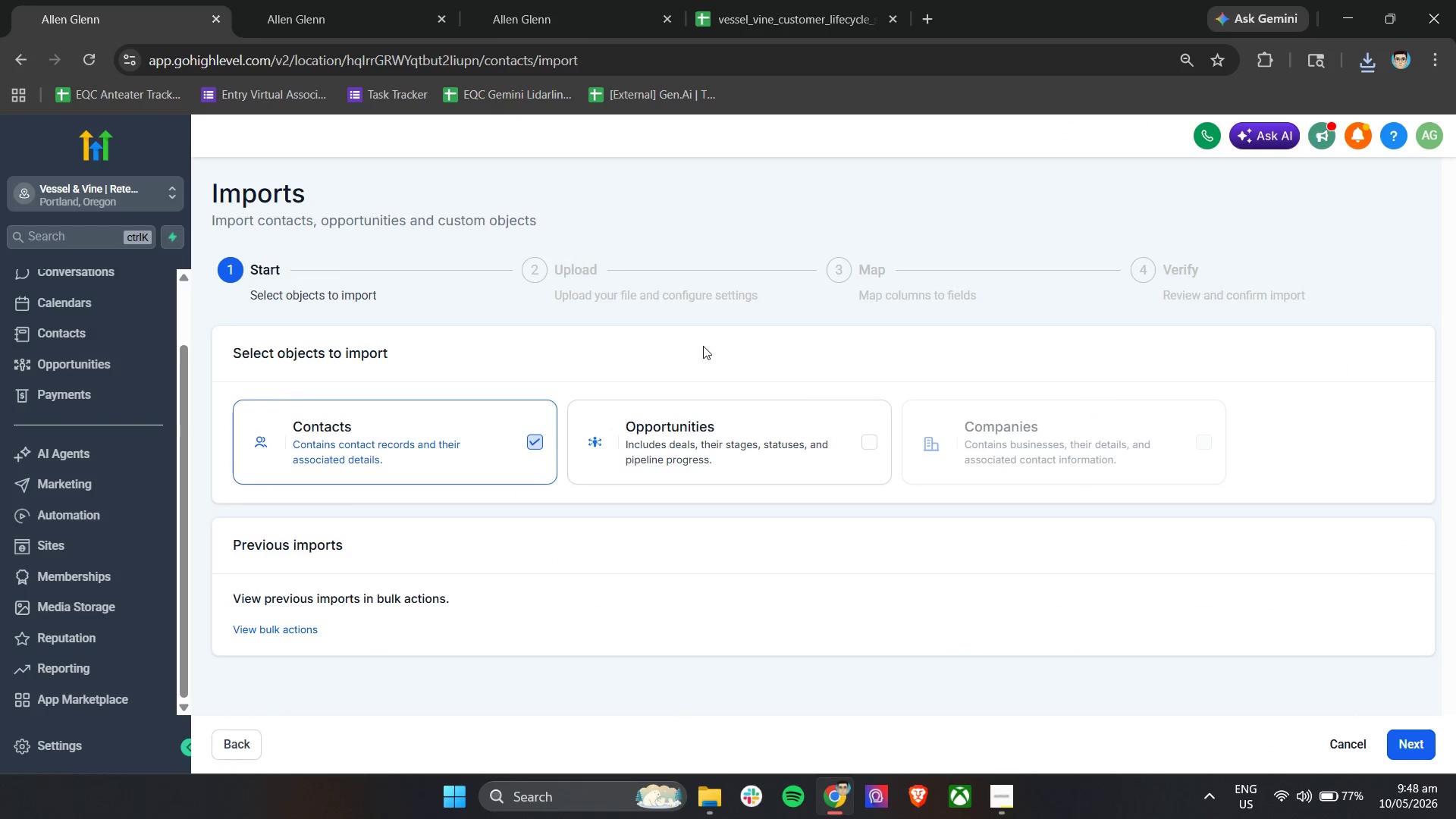 
left_click([725, 450])
 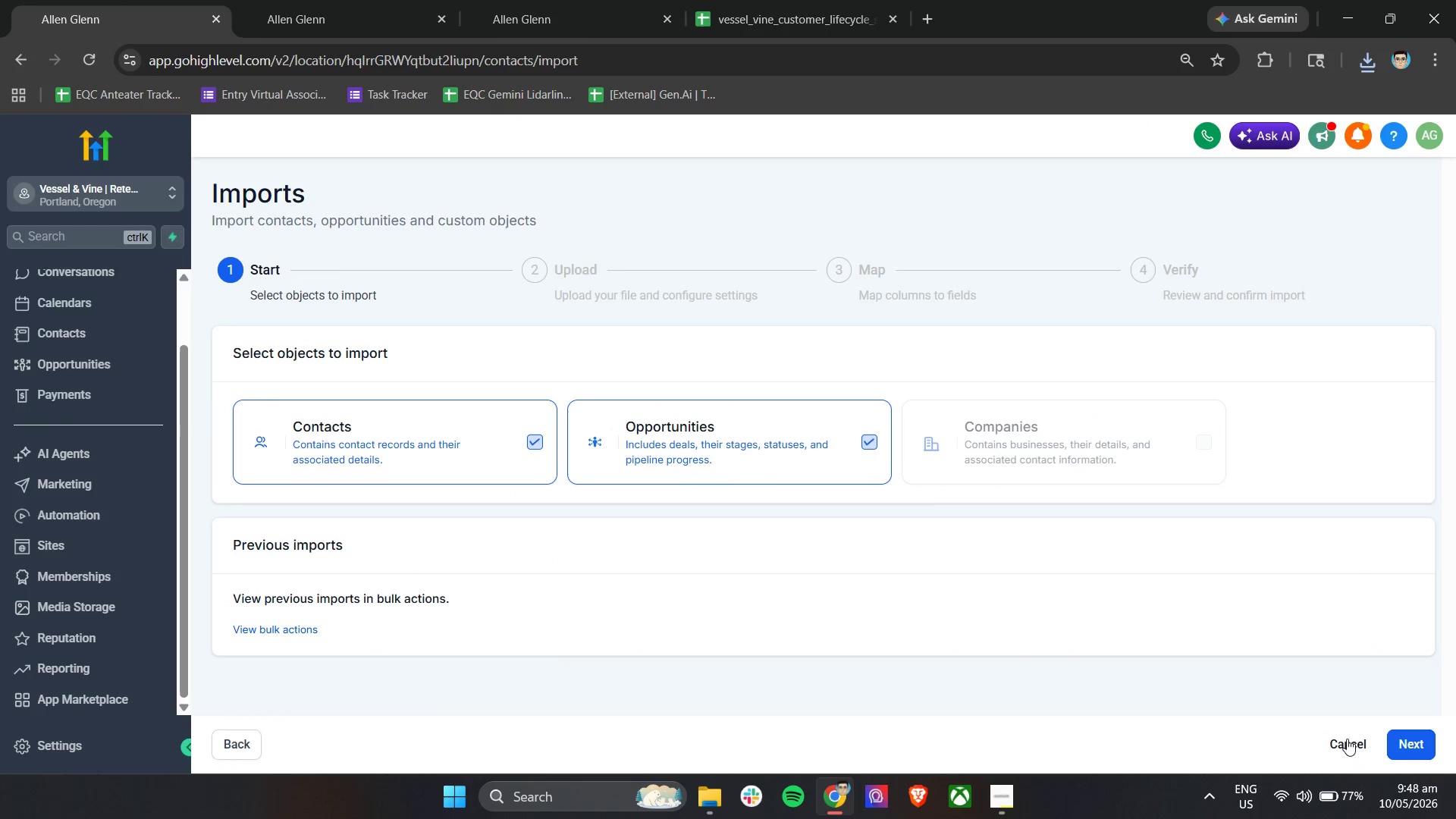 
left_click([1401, 738])
 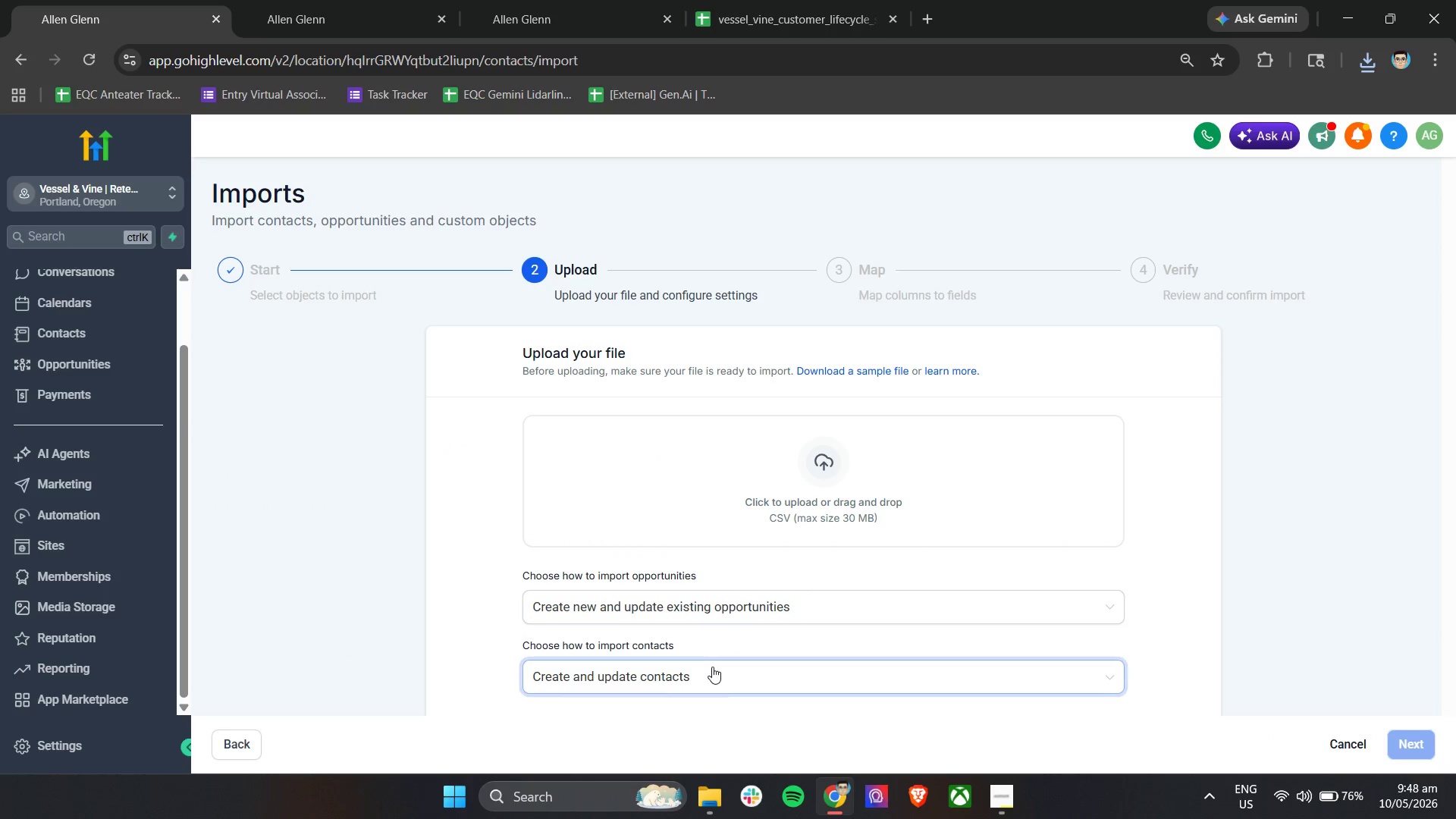 
wait(5.81)
 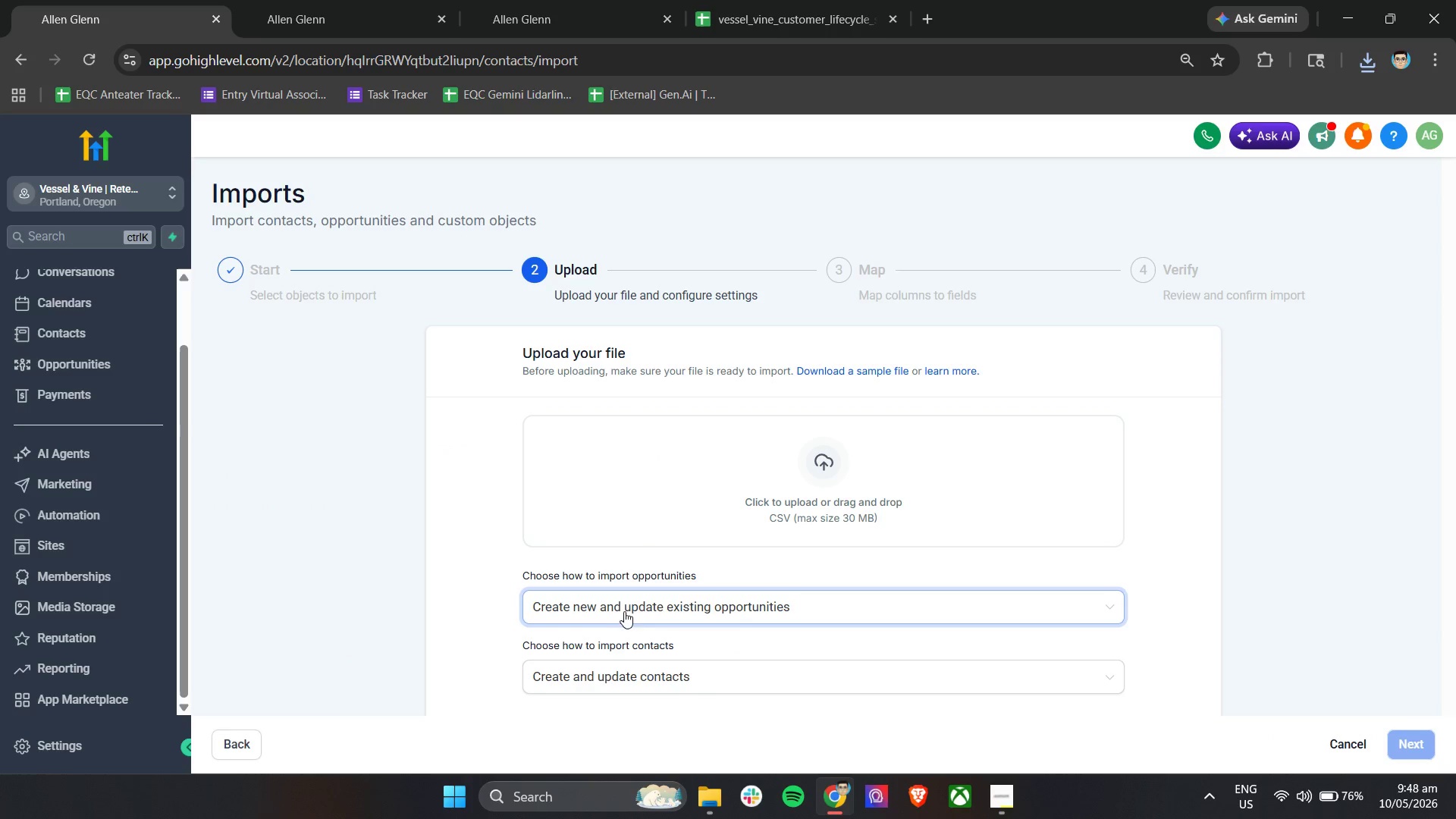 
left_click([666, 680])
 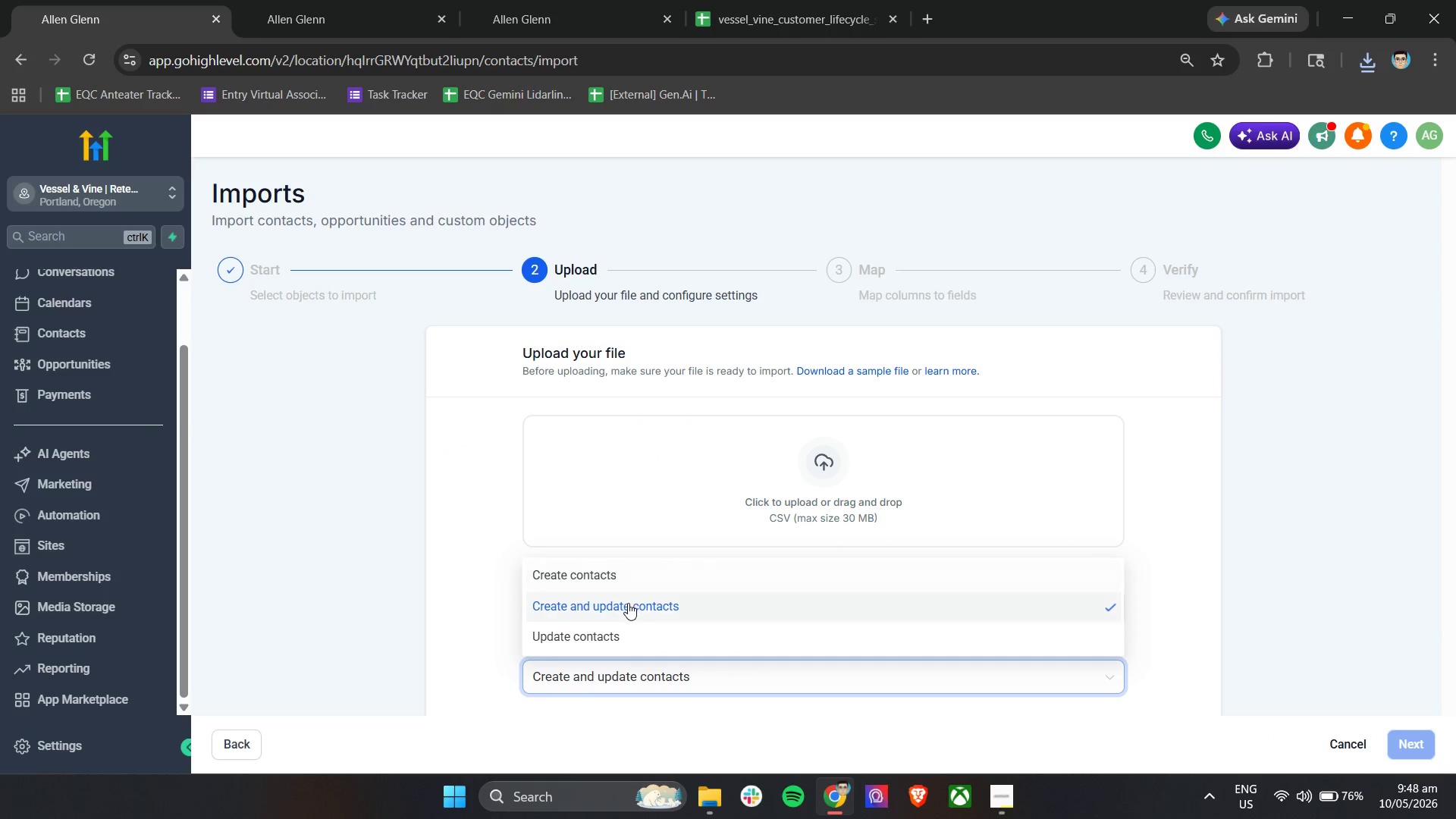 
double_click([629, 601])
 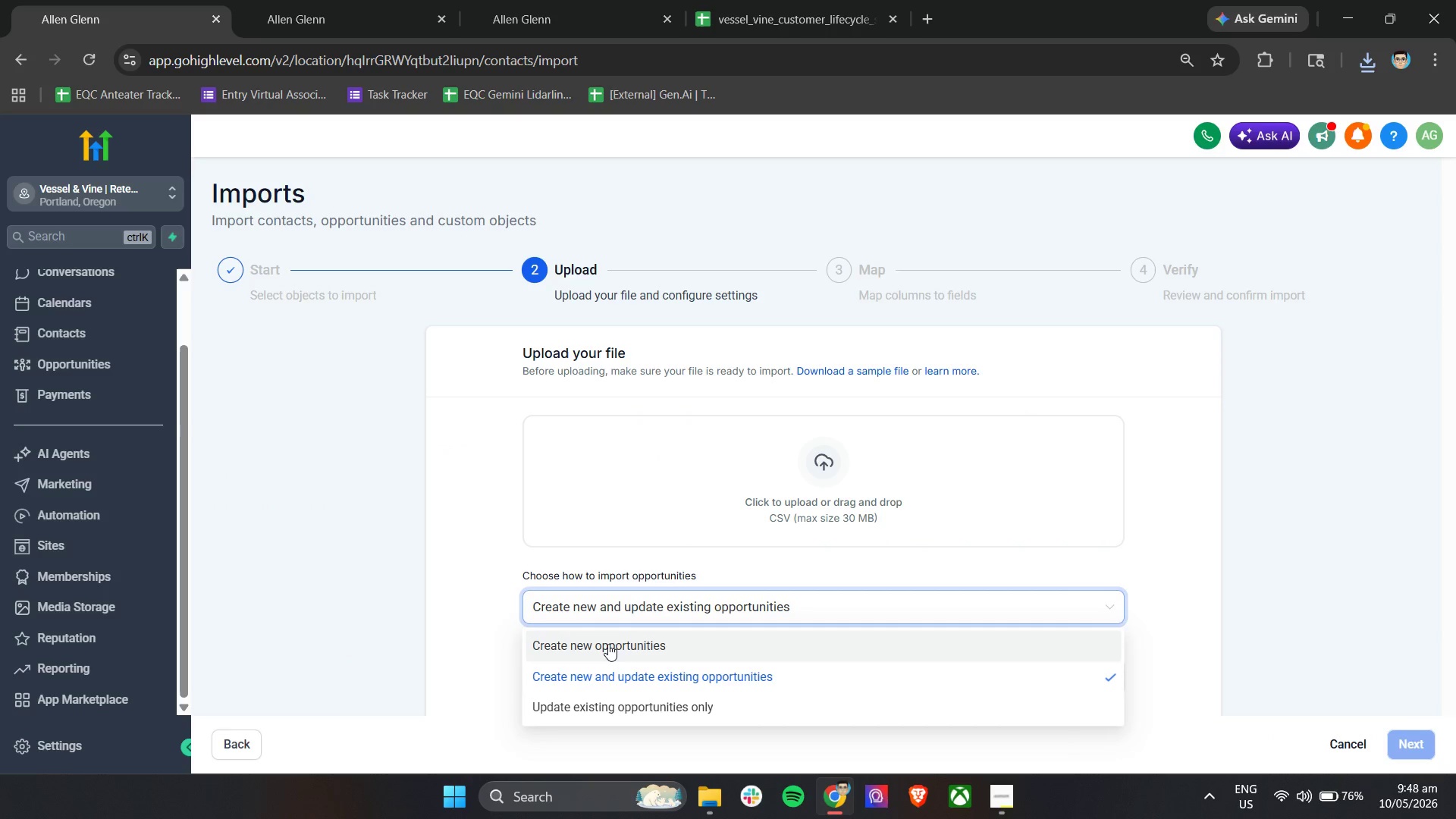 
double_click([607, 644])
 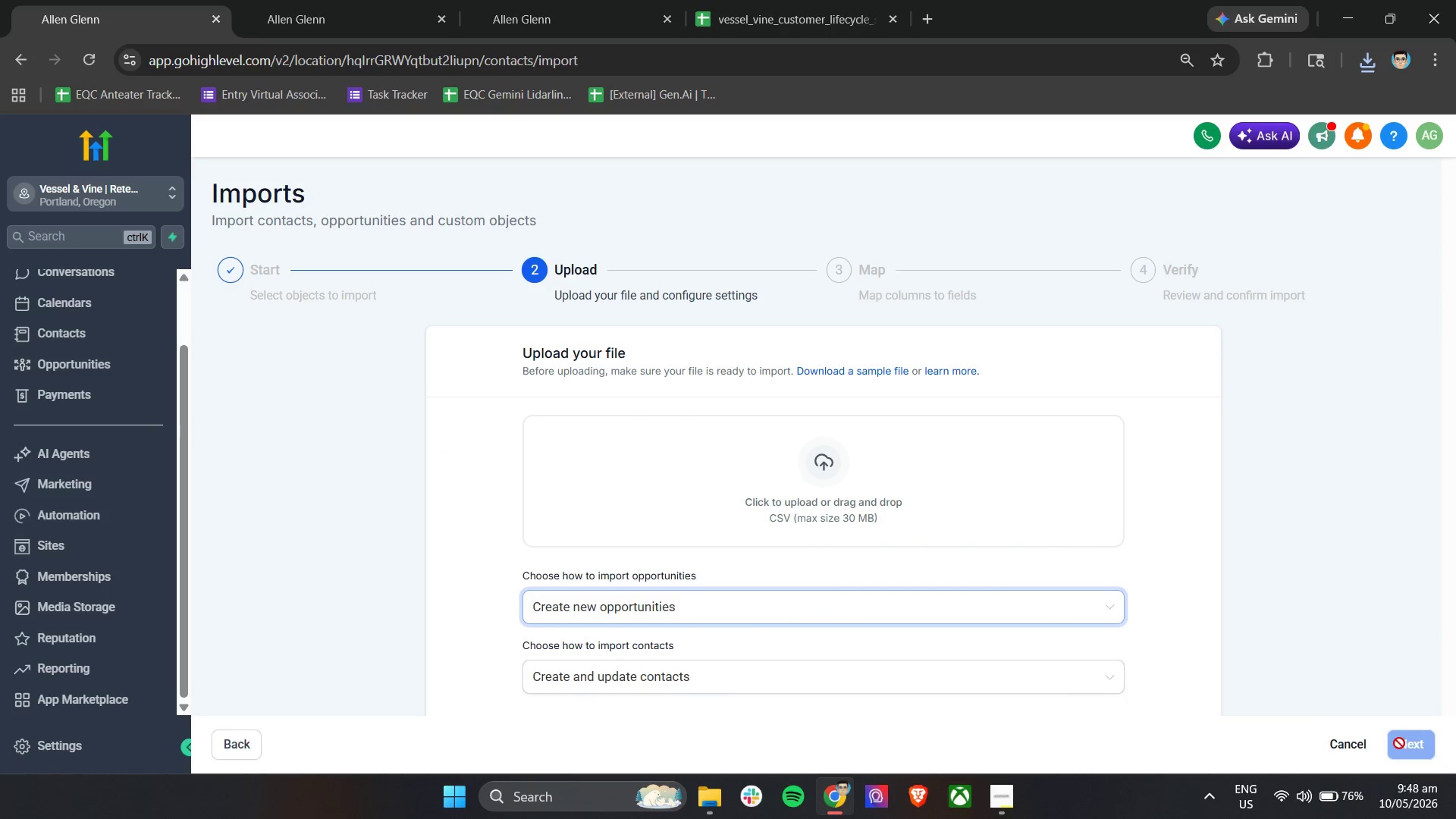 
double_click([893, 469])
 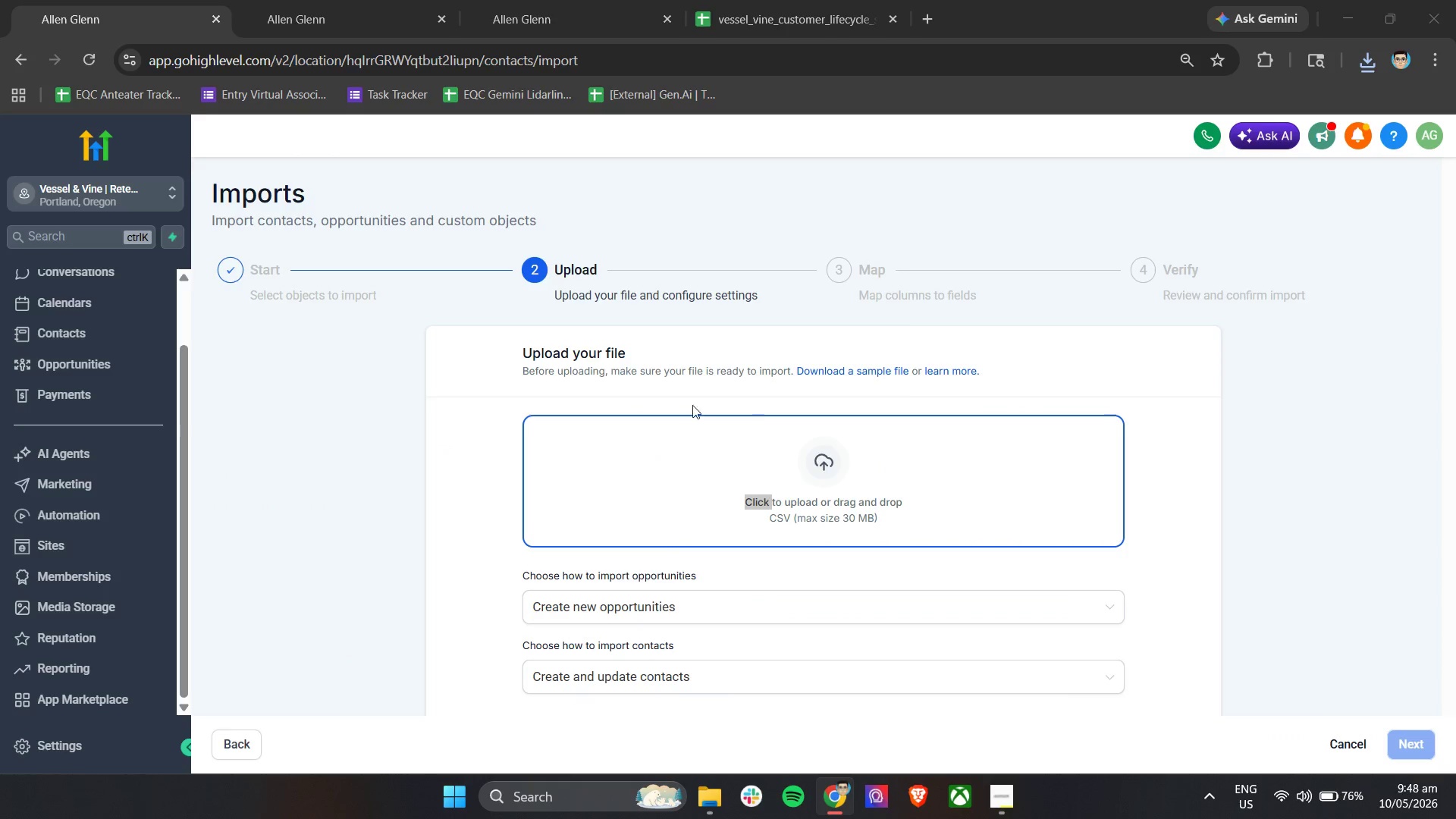 
left_click([893, 469])
 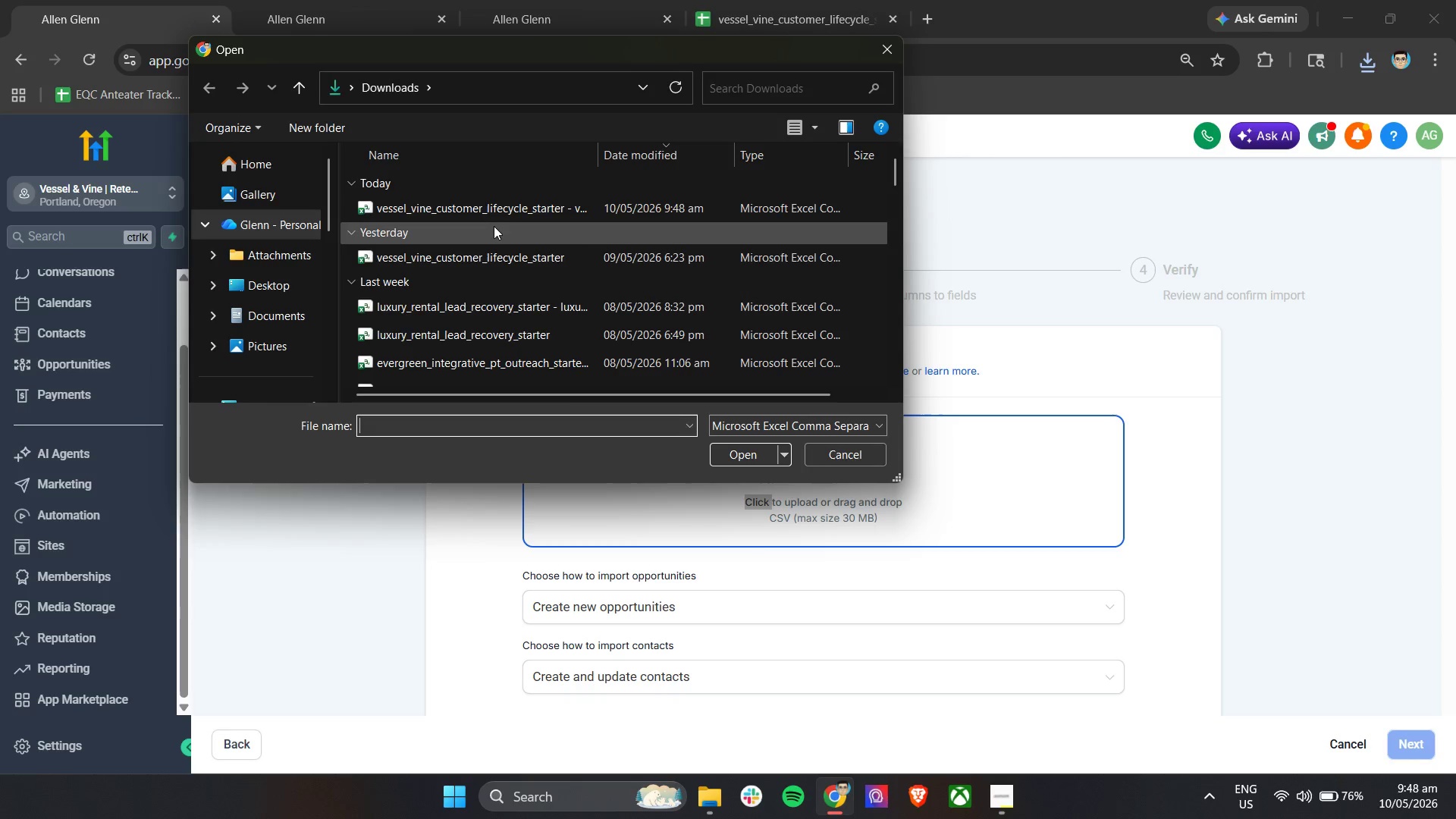 
left_click([499, 211])
 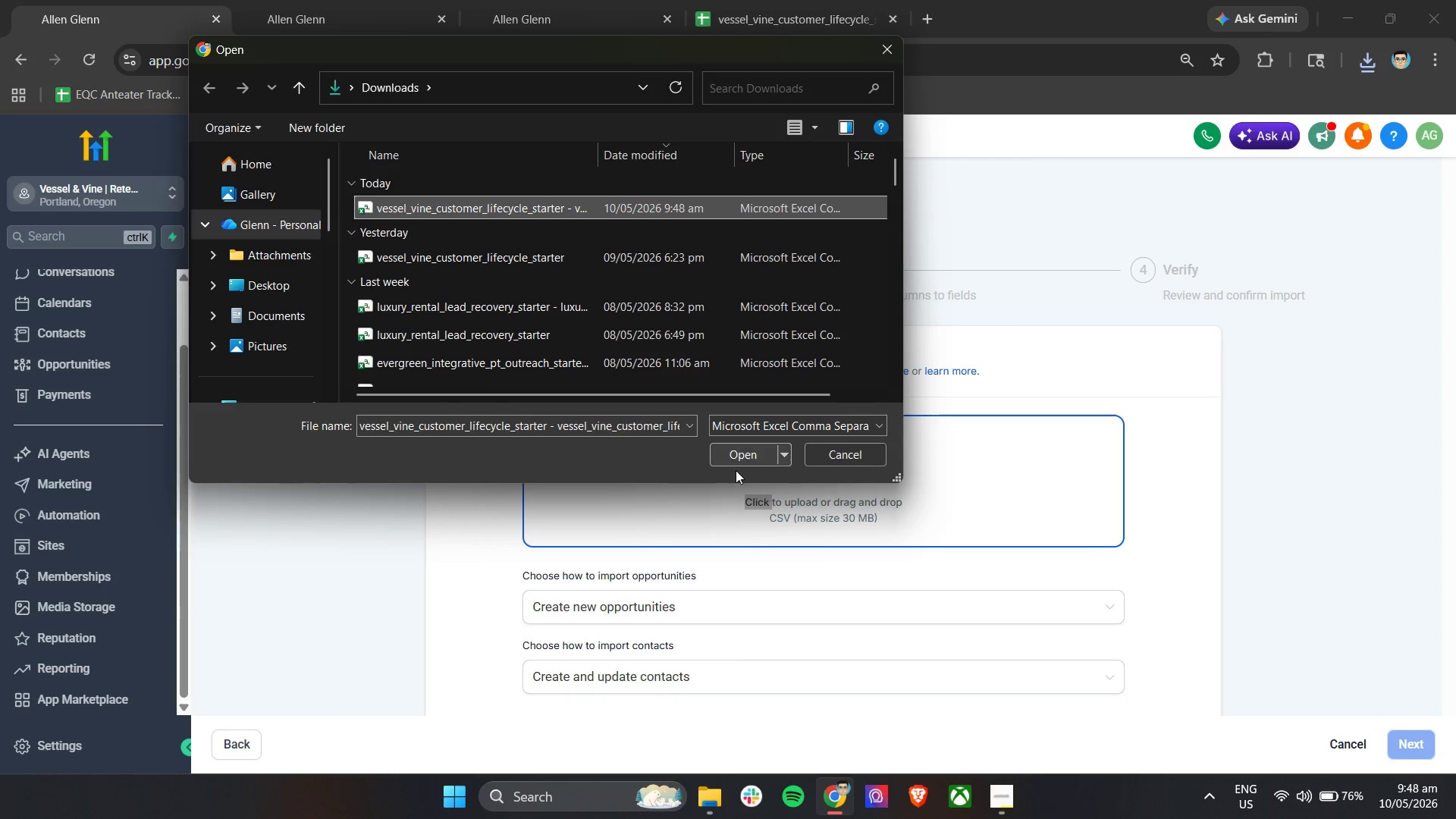 
left_click([750, 453])
 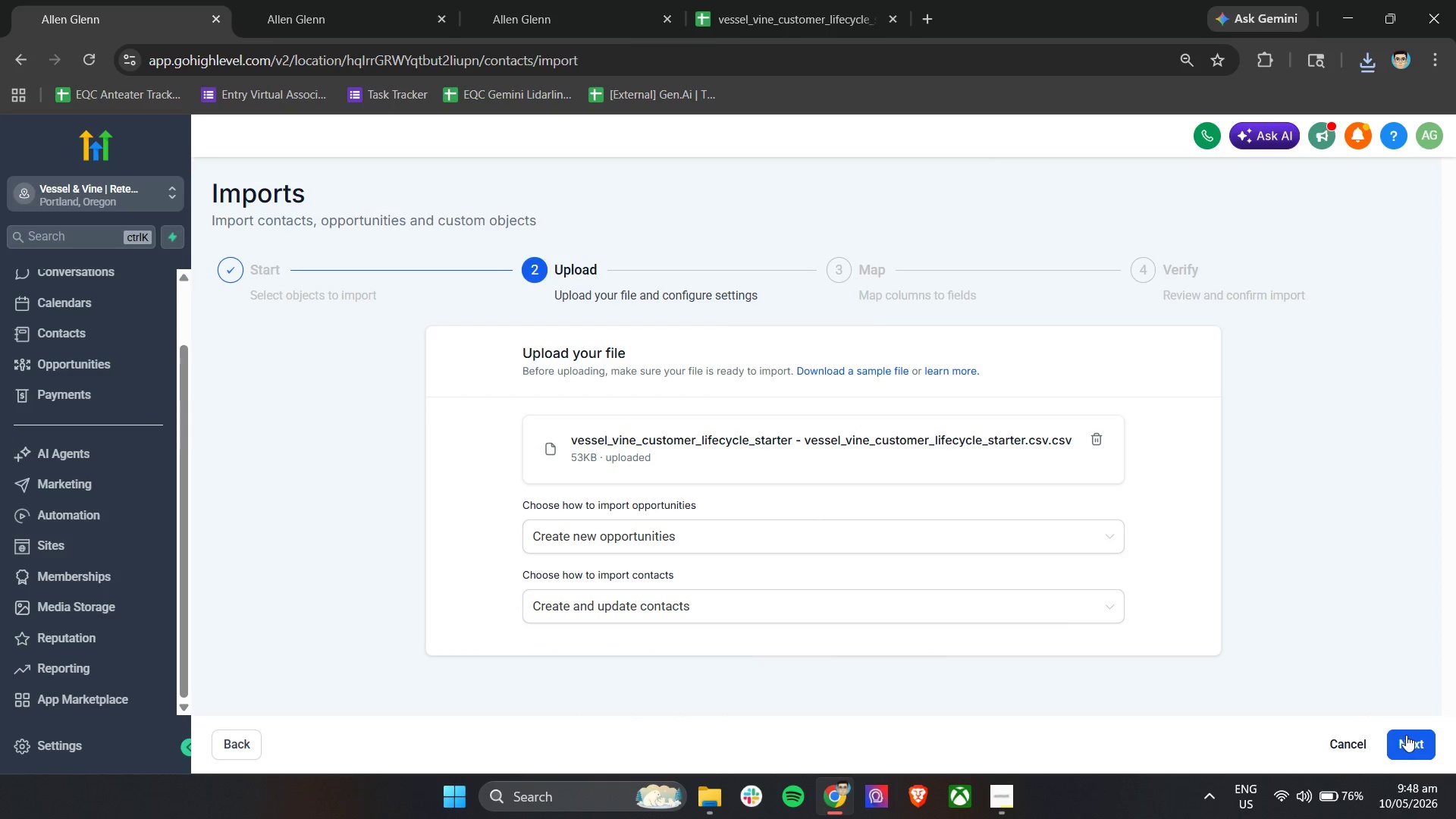 
left_click([1406, 735])
 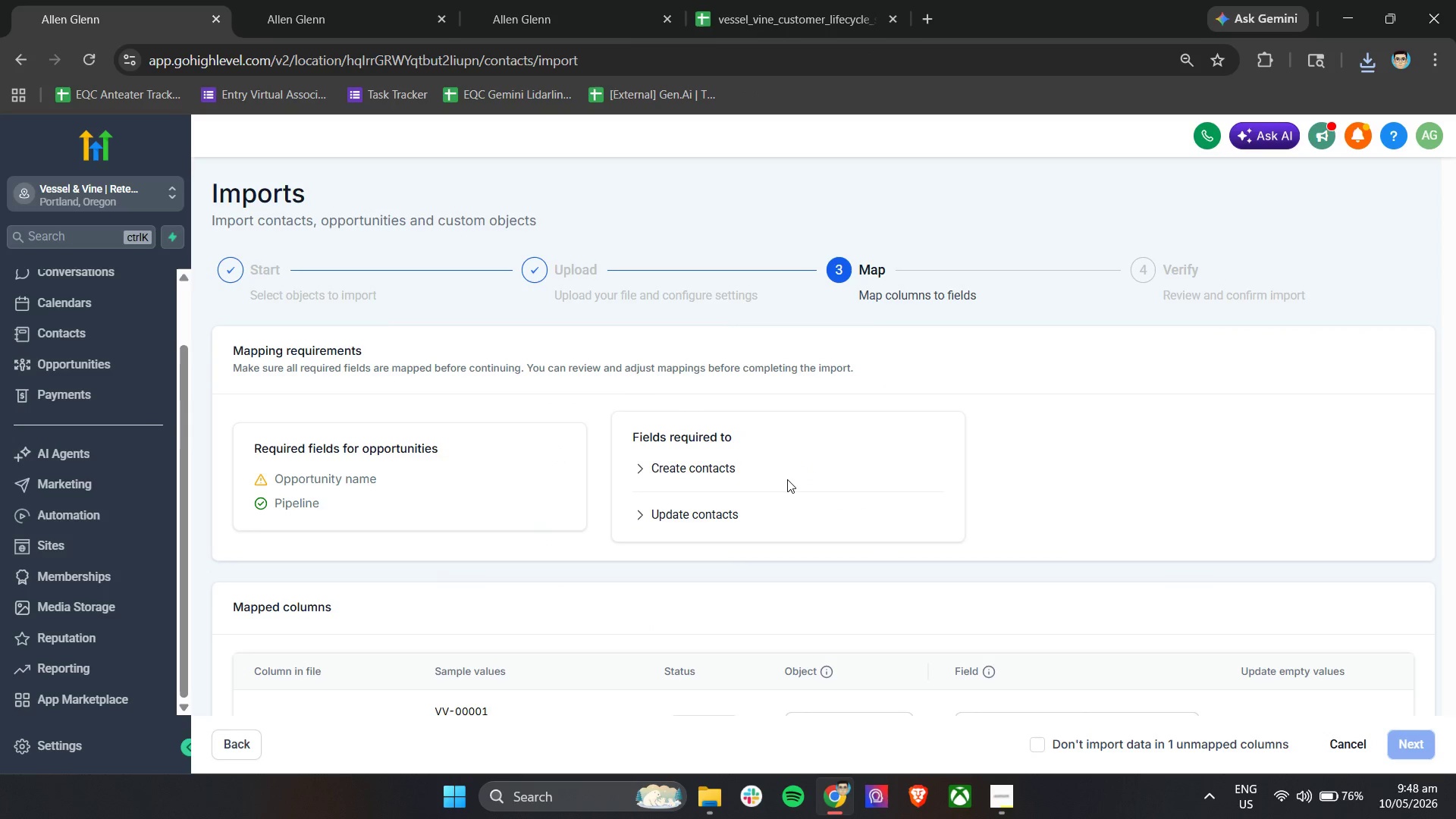 
scroll: coordinate [1009, 604], scroll_direction: down, amount: 7.0
 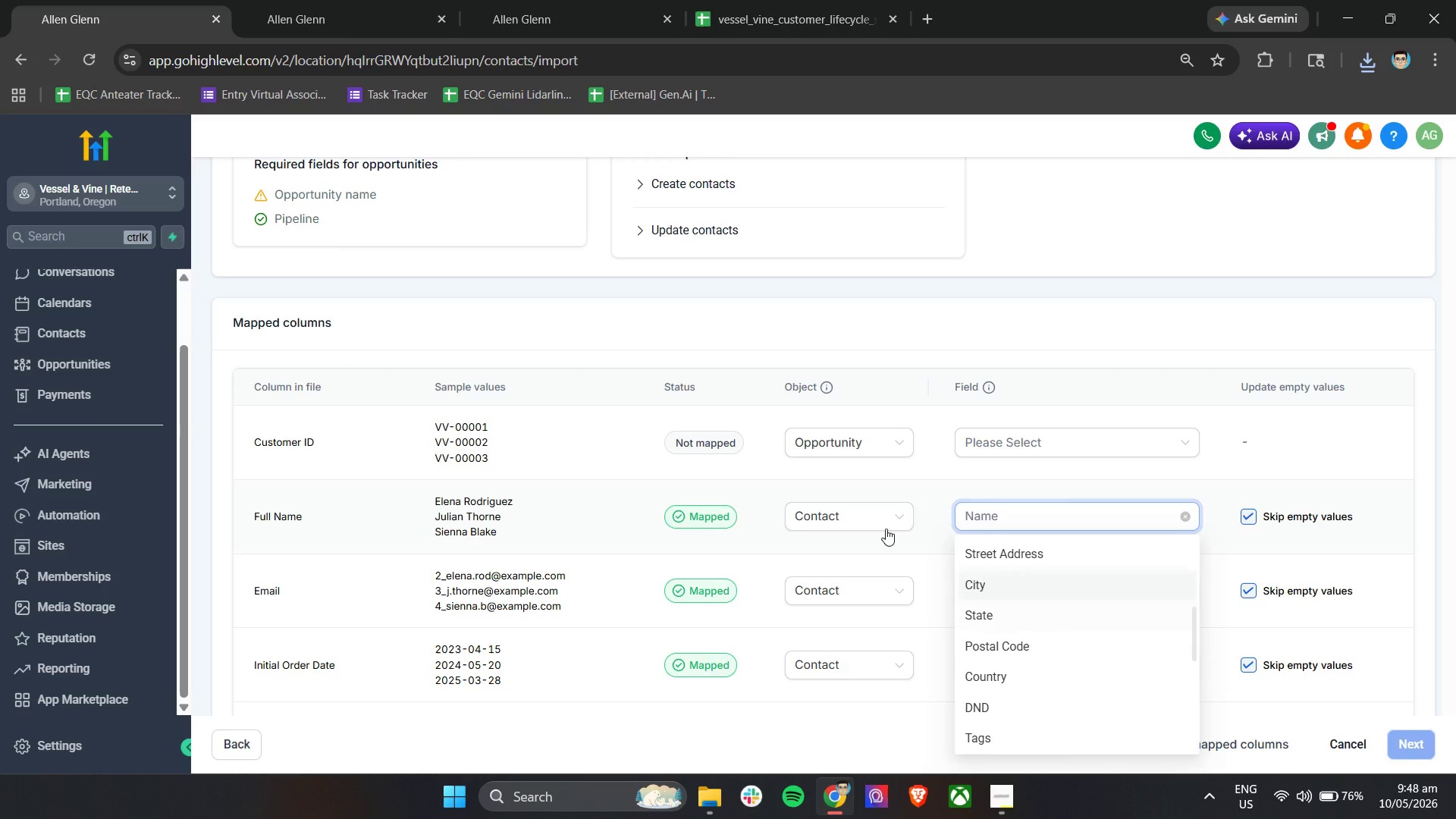 
left_click([873, 516])
 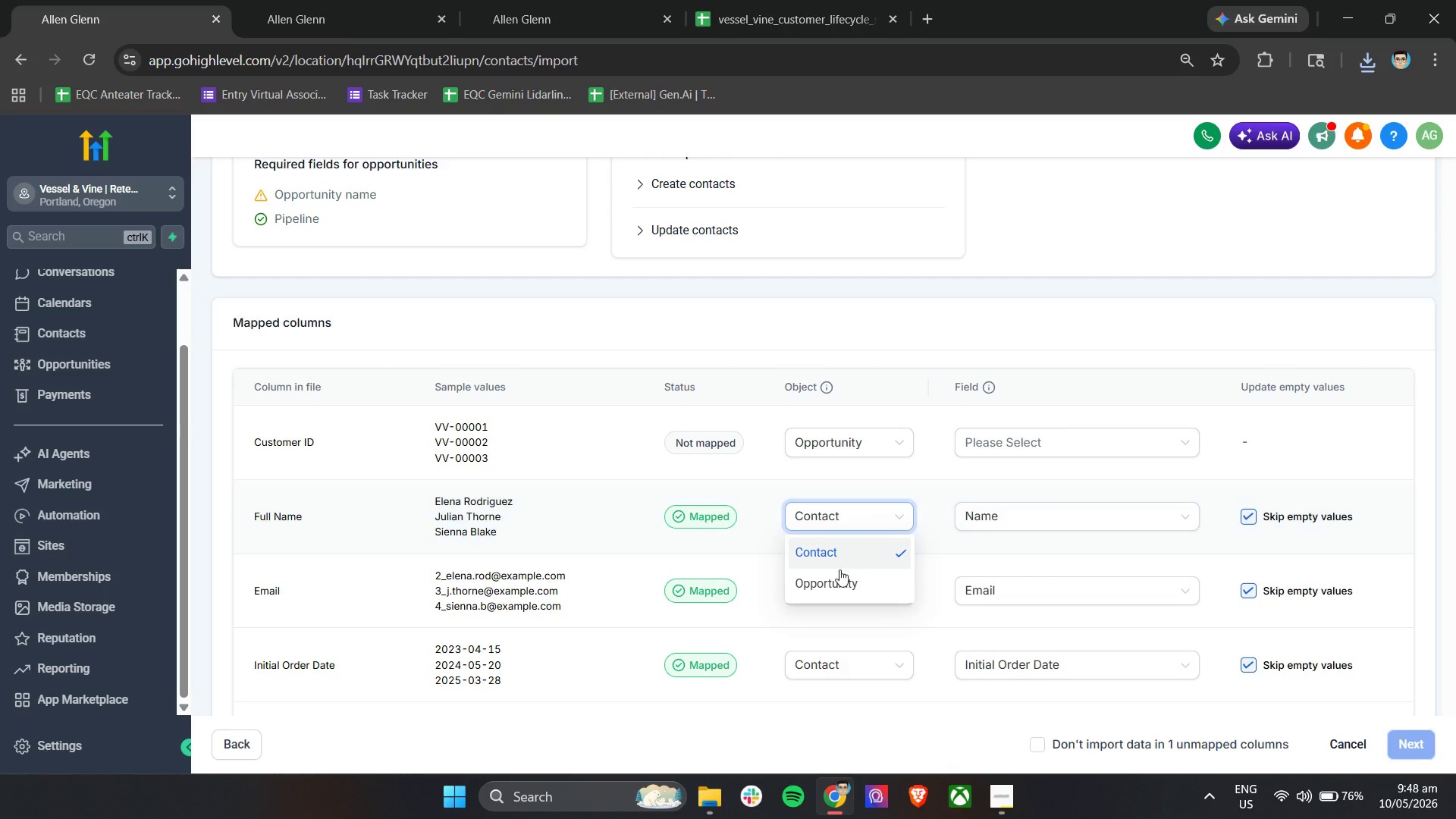 
left_click([833, 585])
 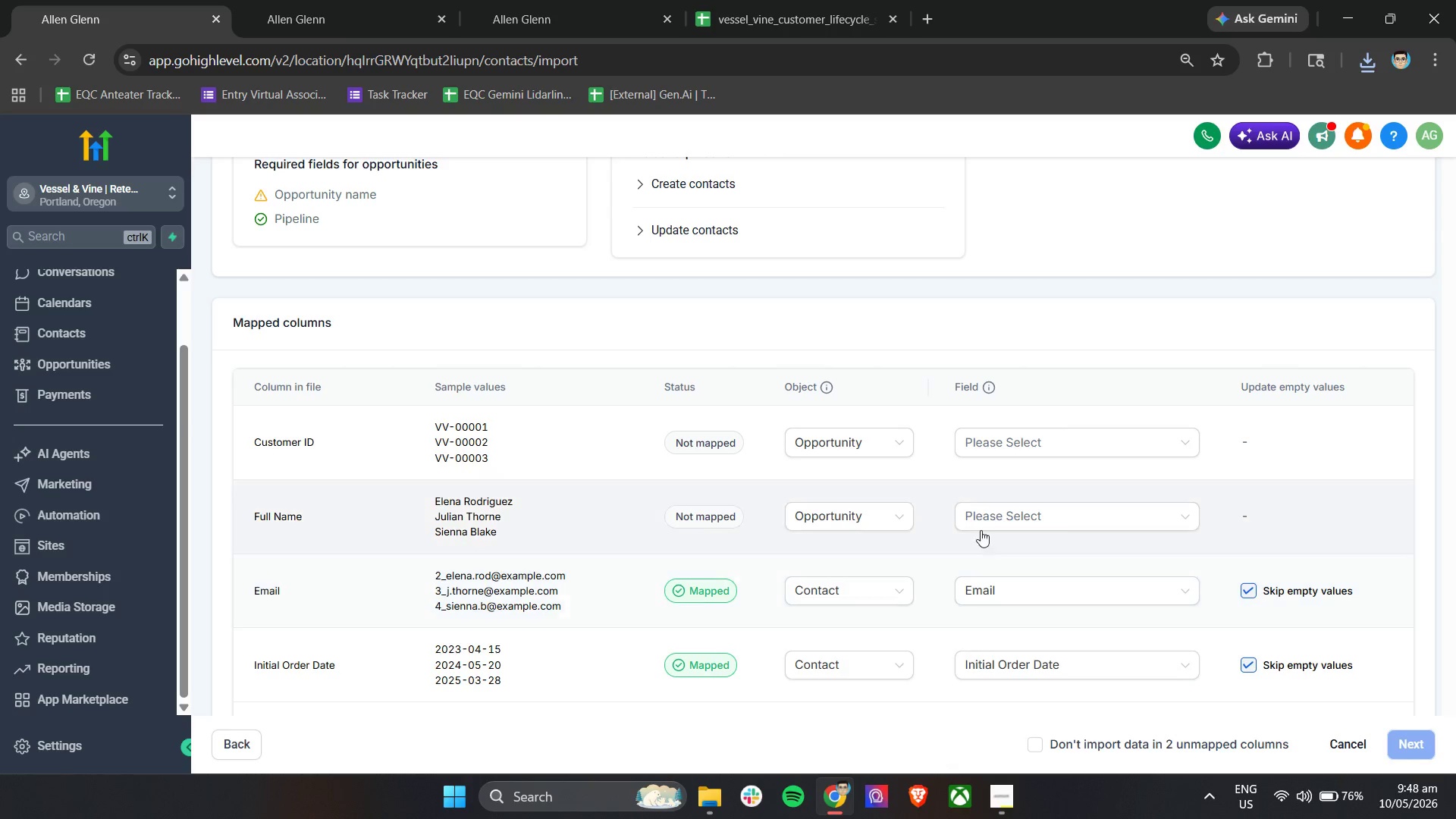 
left_click([1017, 522])
 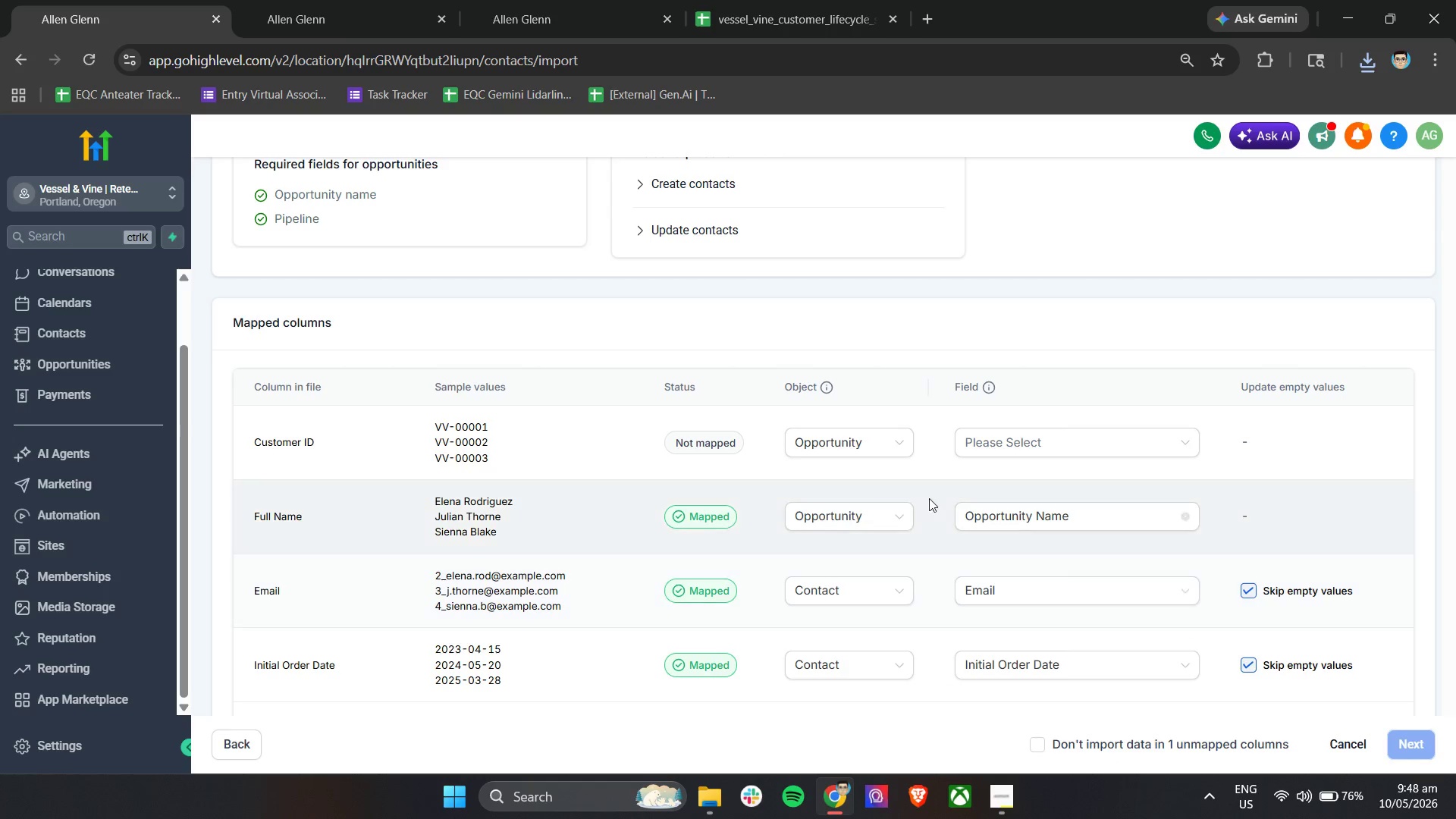 
double_click([1001, 431])
 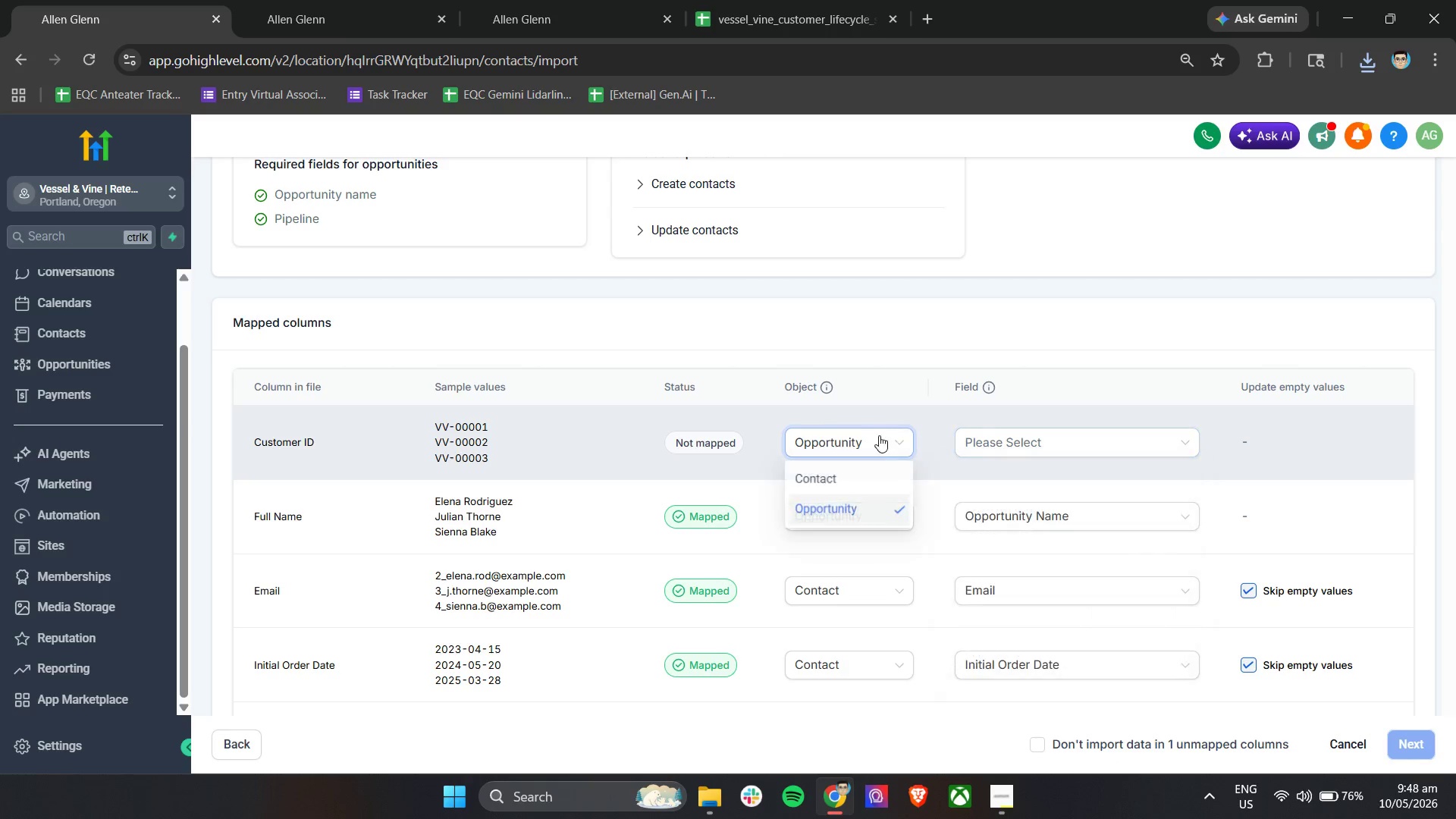 
left_click([854, 474])
 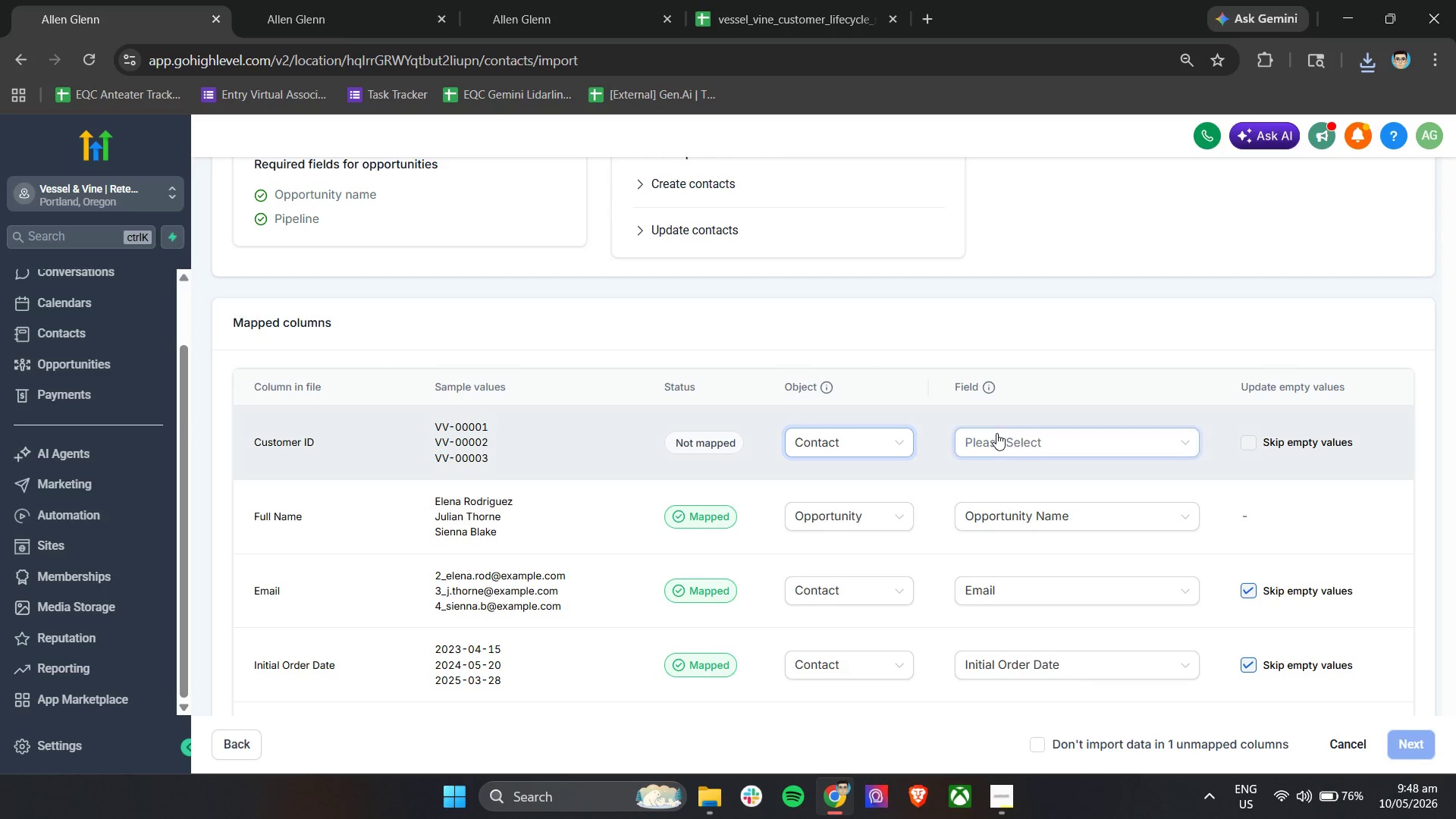 
left_click([996, 433])
 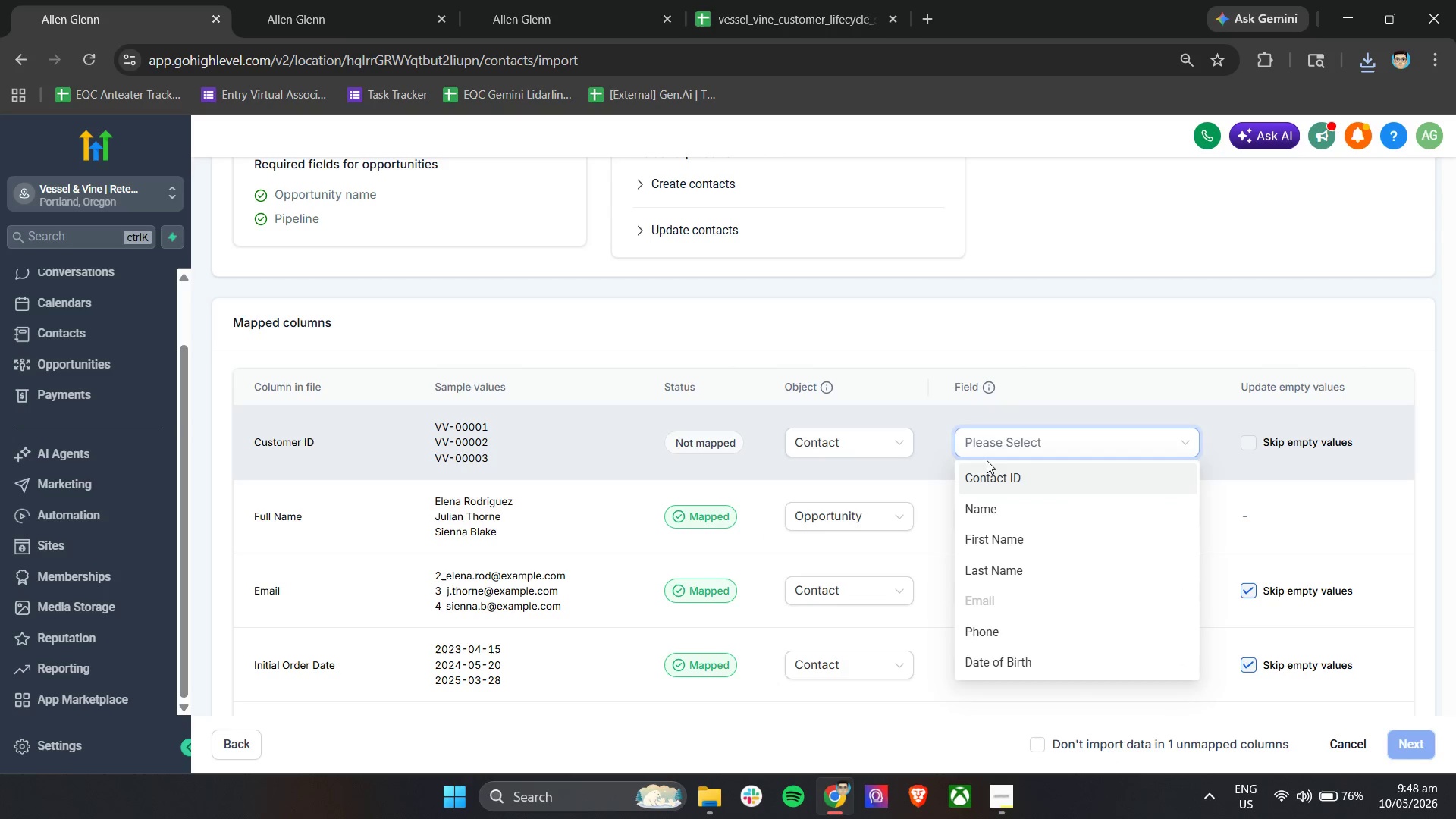 
left_click([977, 493])
 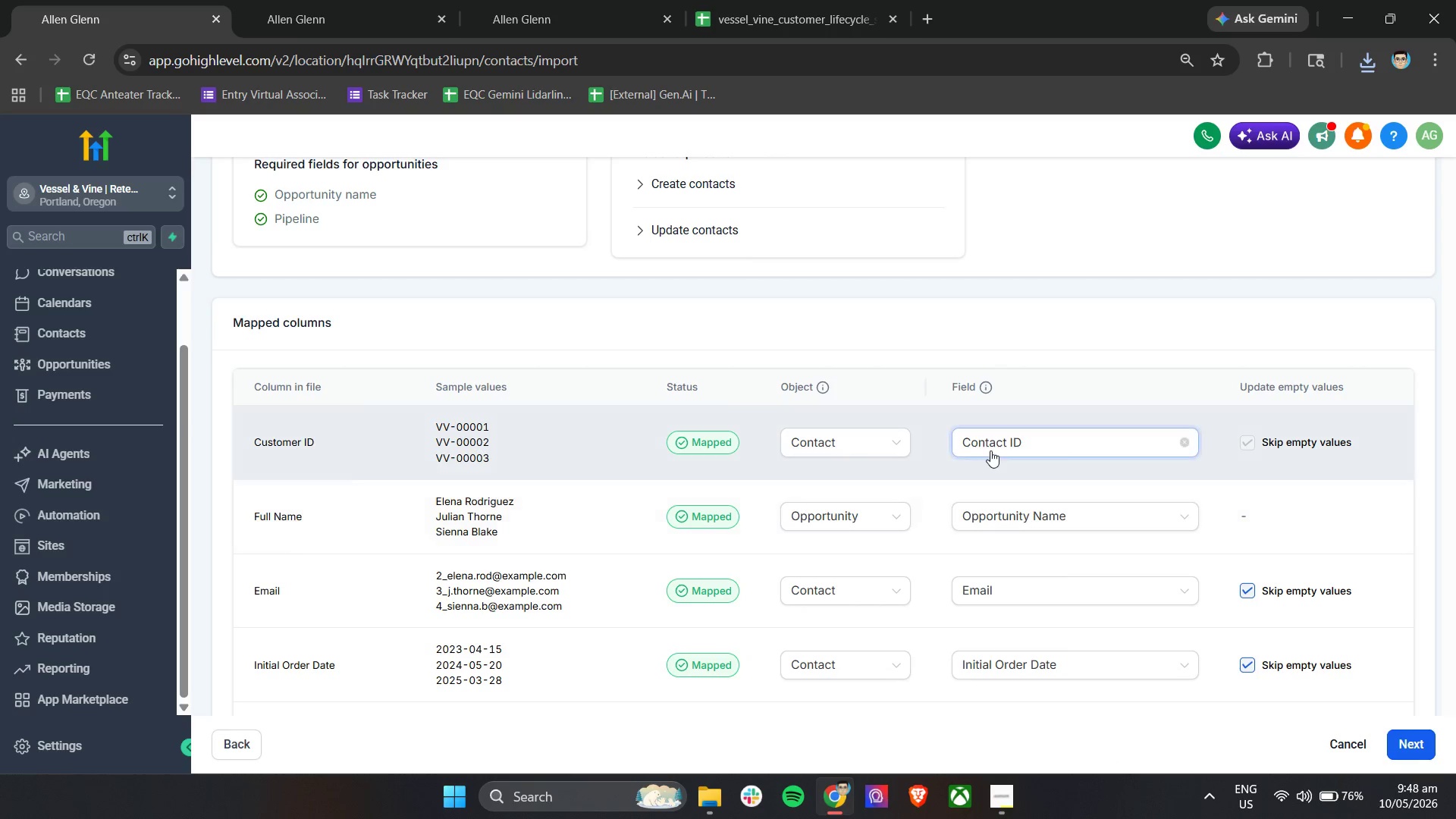 
double_click([995, 448])
 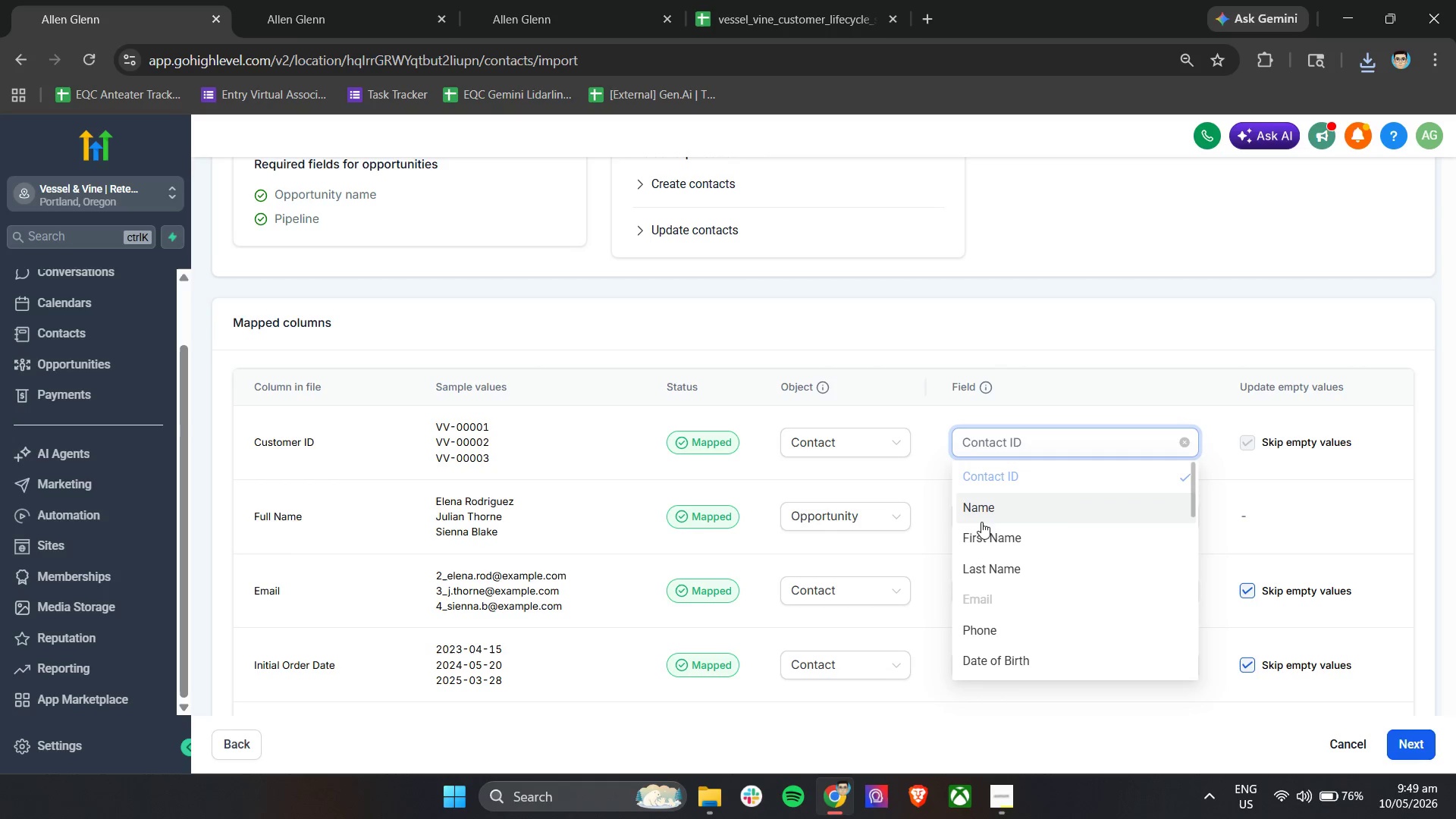 
left_click([986, 511])
 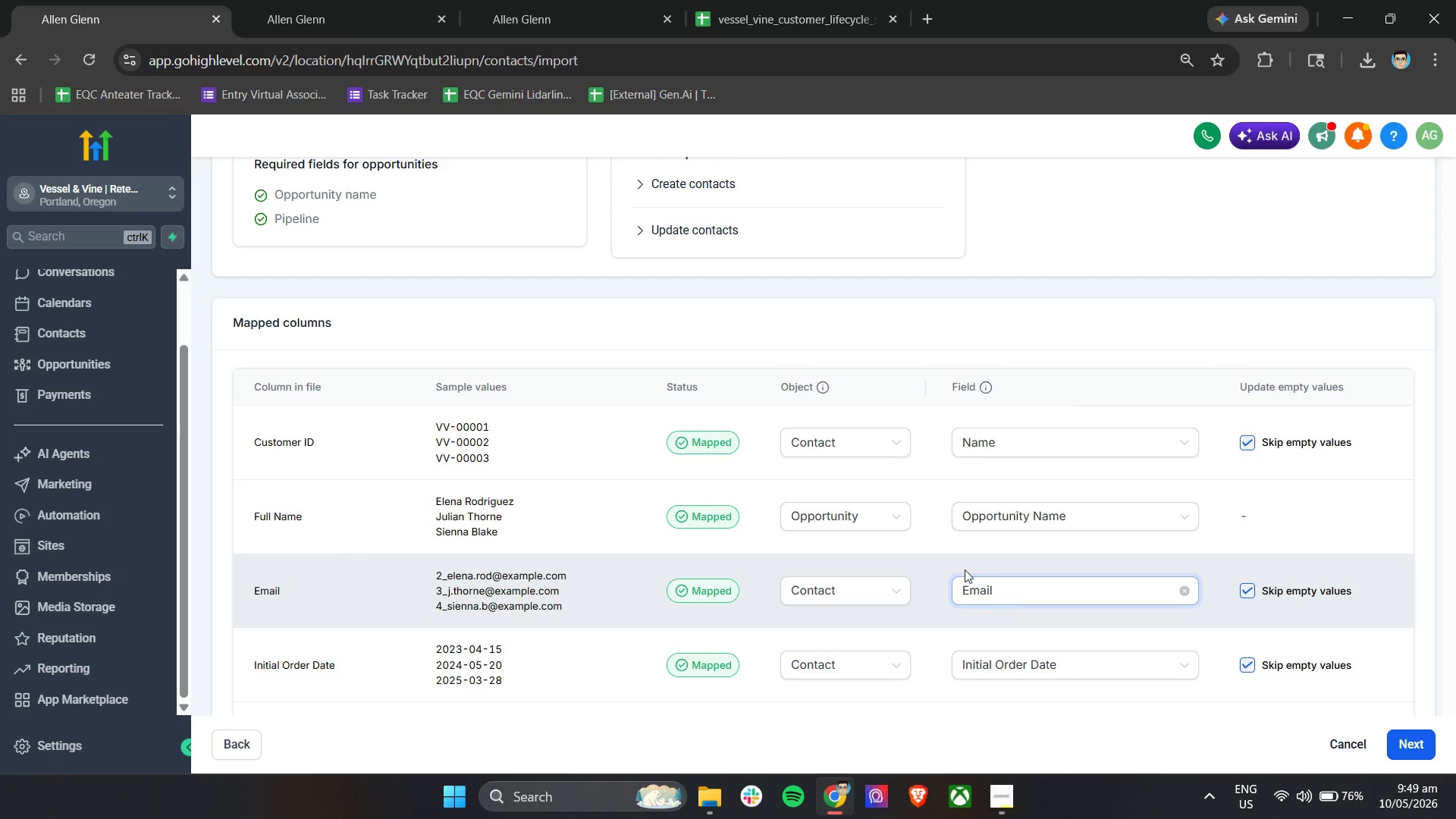 
scroll: coordinate [956, 536], scroll_direction: down, amount: 11.0
 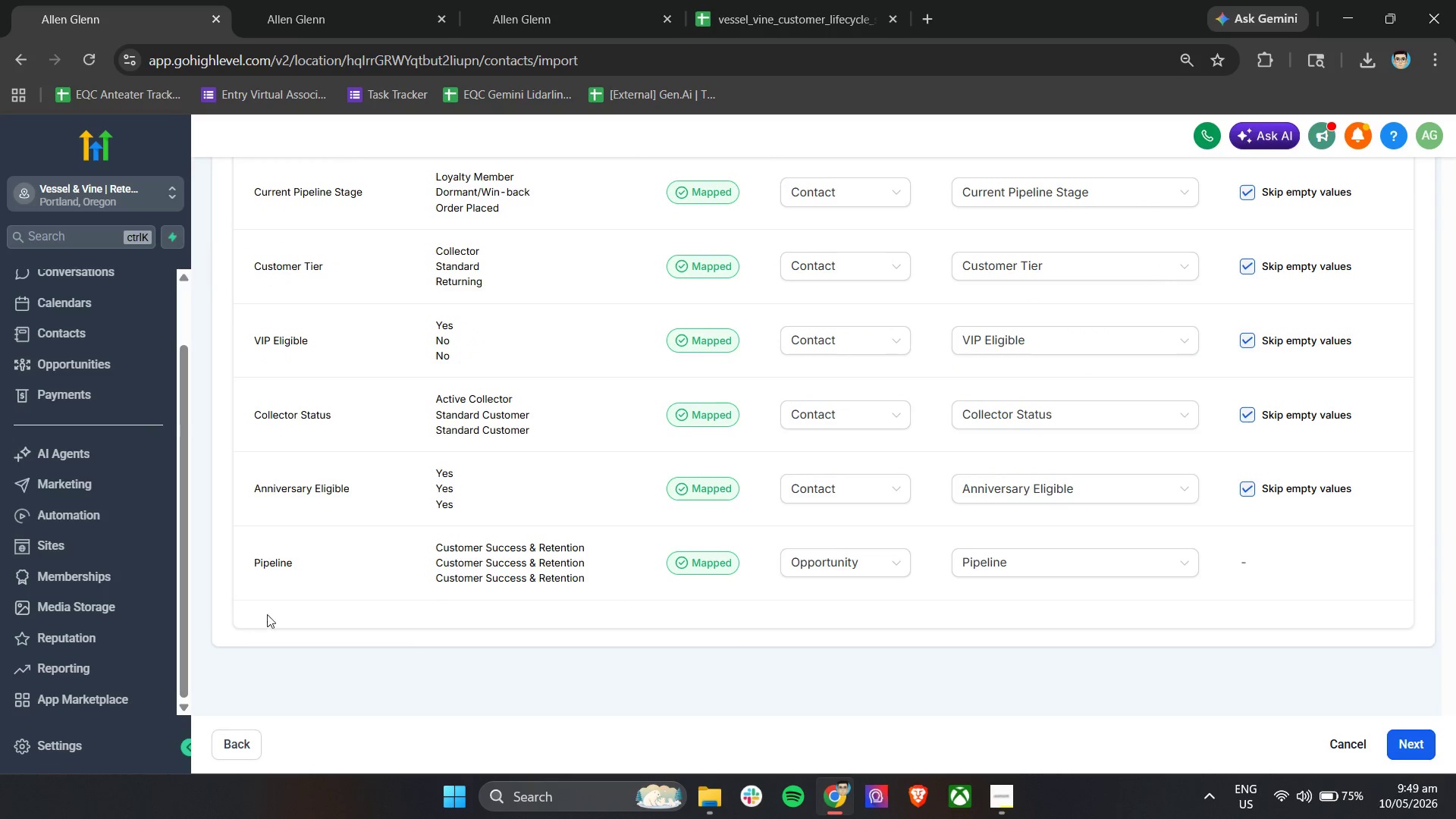 
scroll: coordinate [780, 678], scroll_direction: up, amount: 11.0
 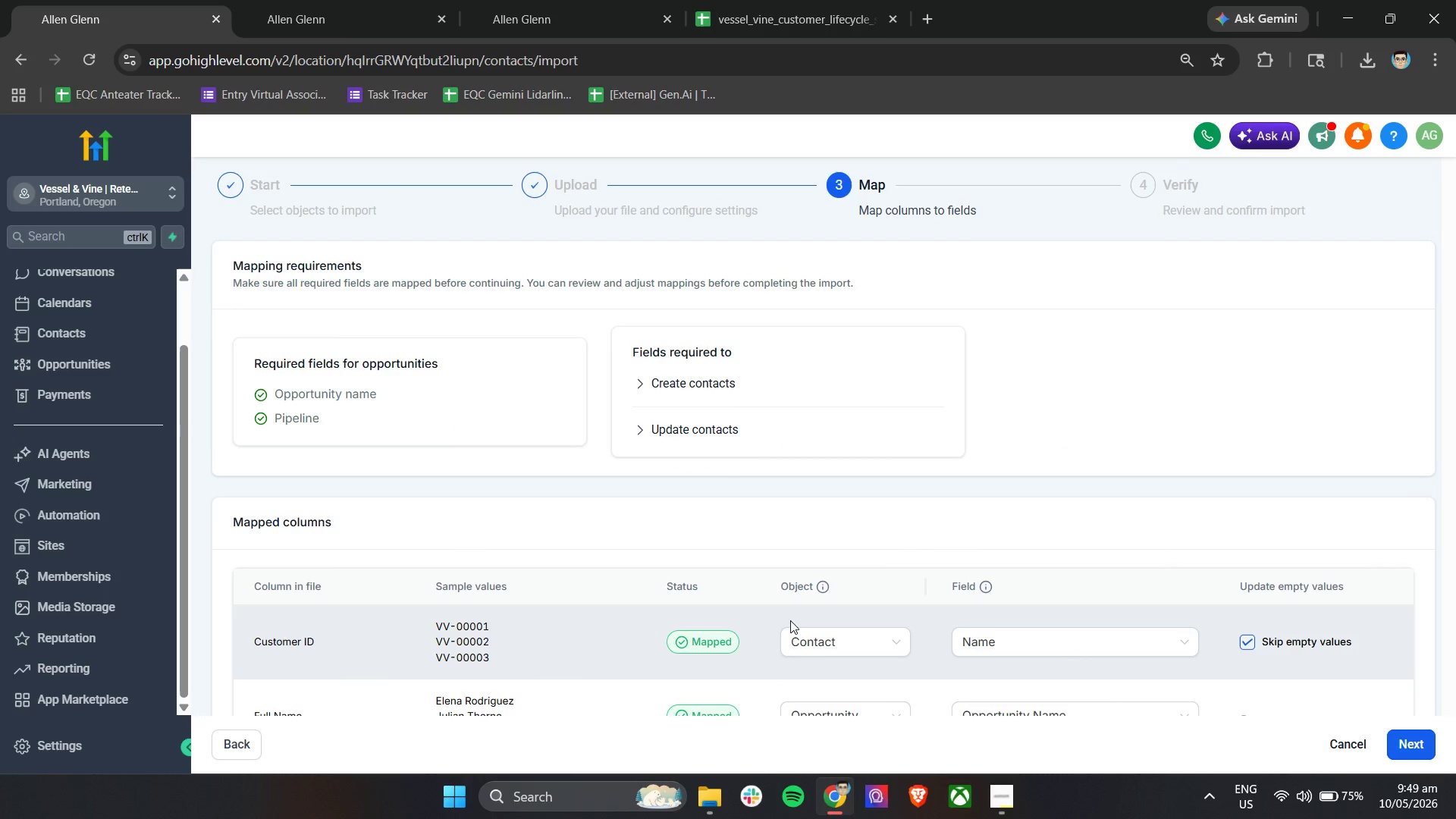 
scroll: coordinate [1021, 646], scroll_direction: down, amount: 18.0
 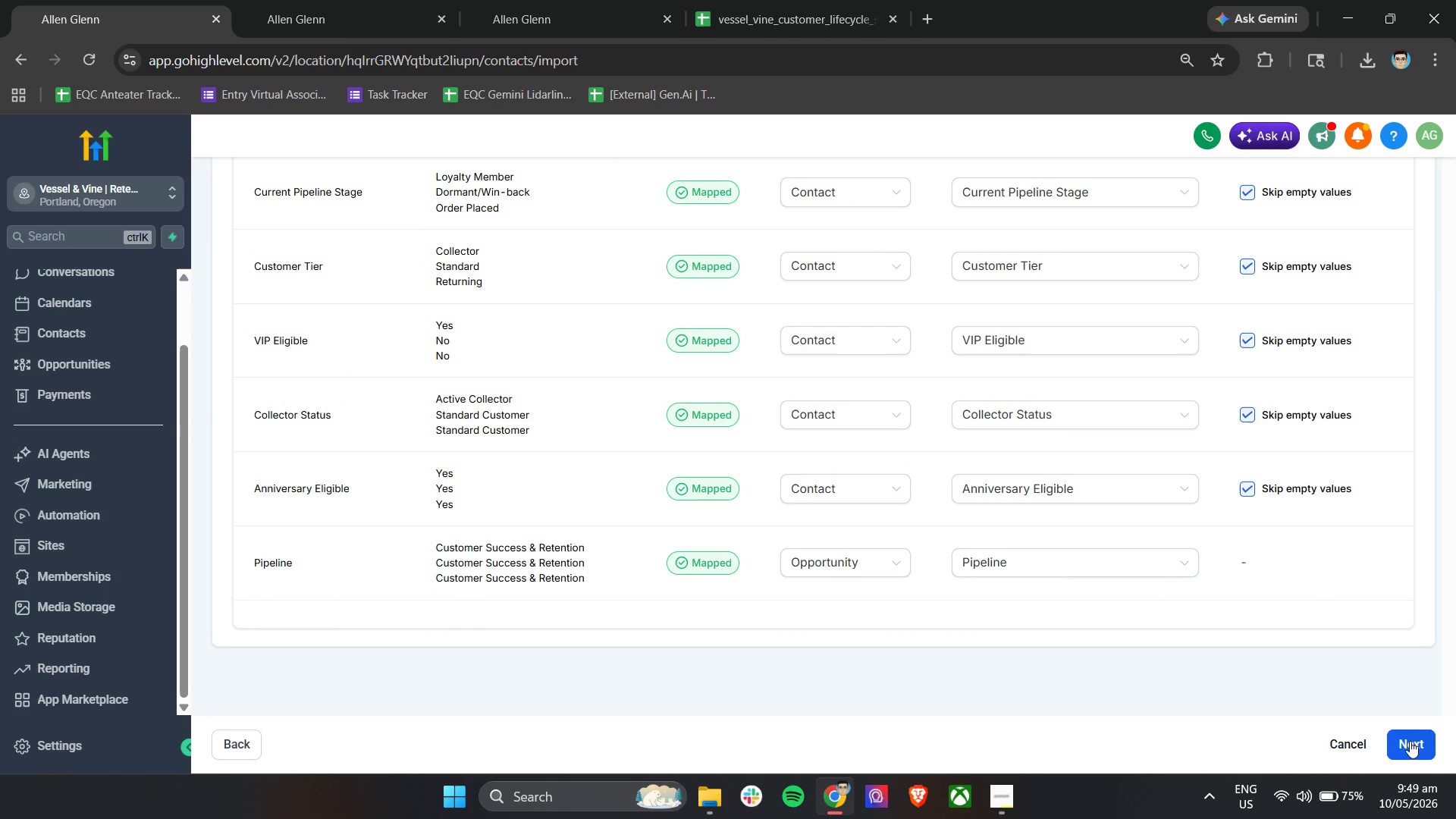 
scroll: coordinate [720, 533], scroll_direction: up, amount: 4.0
 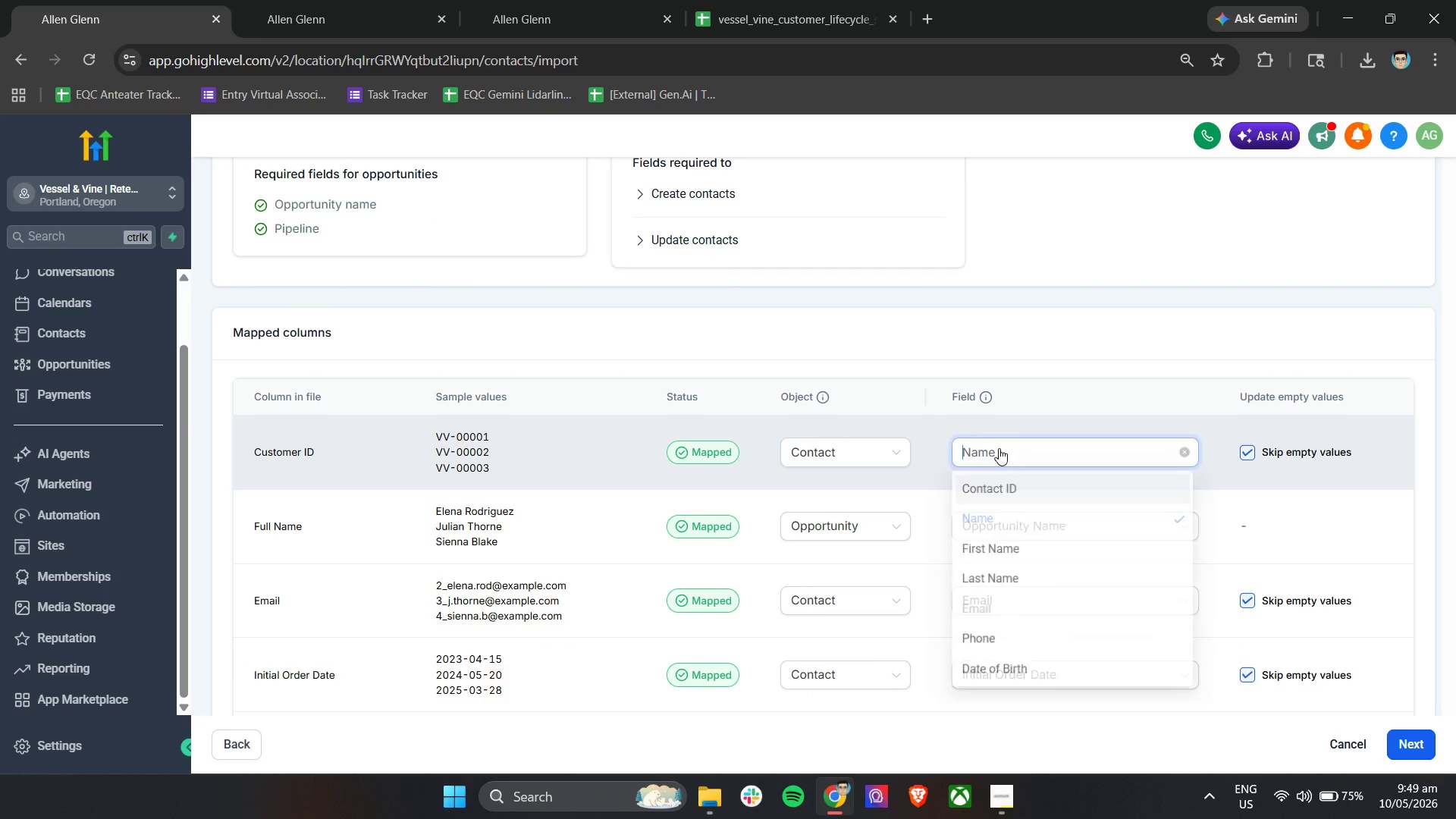 
scroll: coordinate [1078, 589], scroll_direction: down, amount: 18.0
 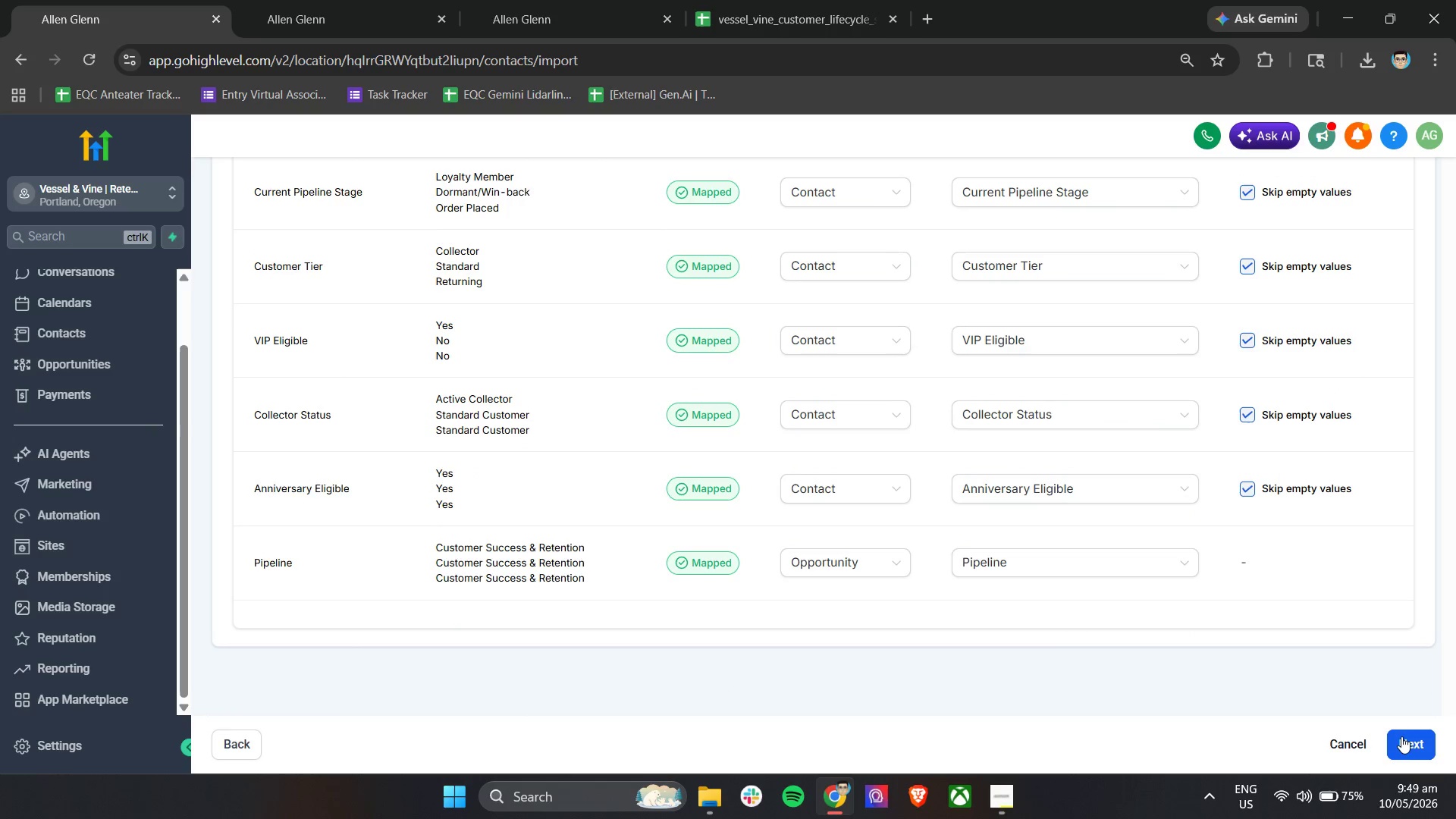 
left_click([1401, 736])
 